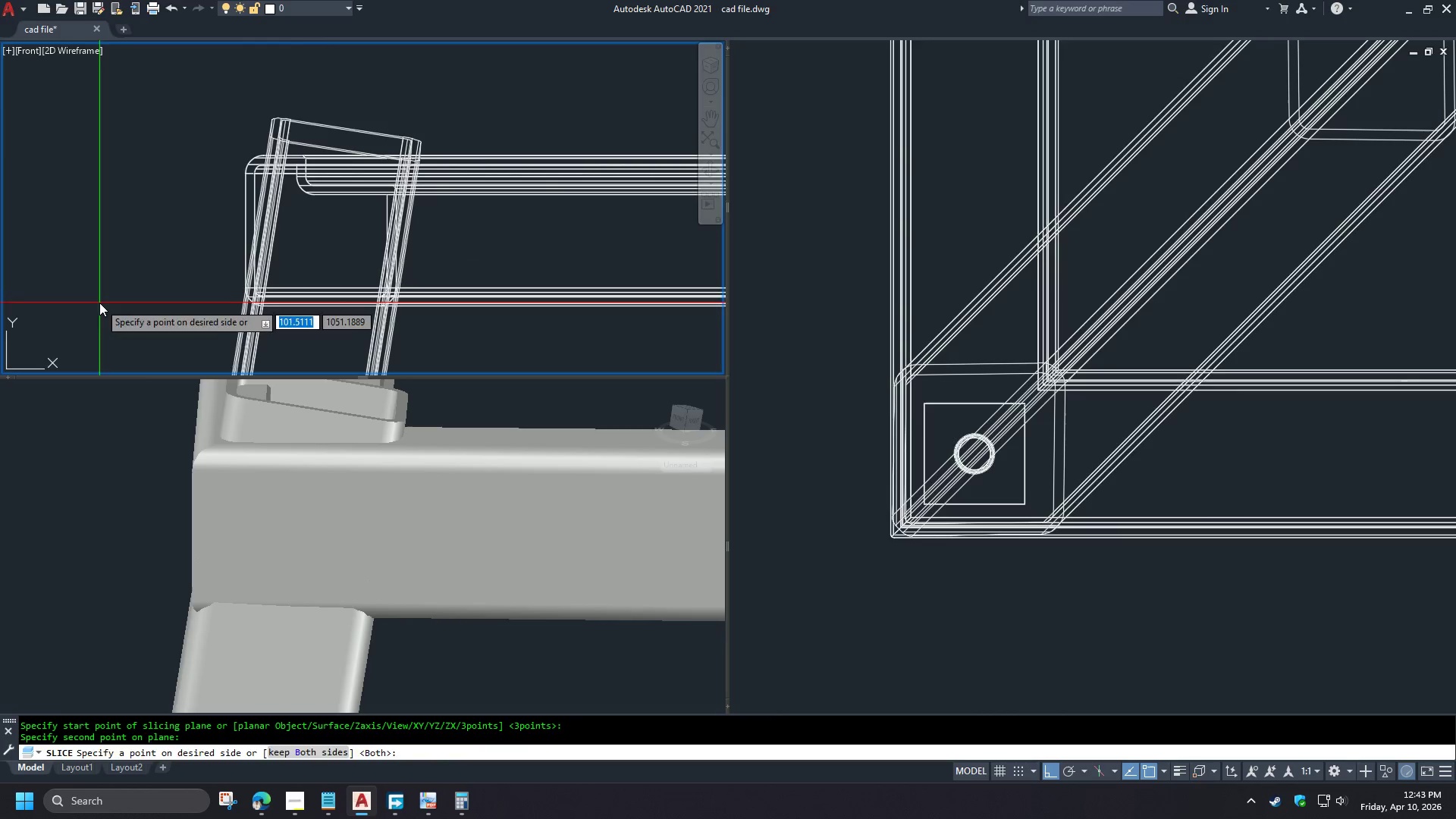 
key(Space)
 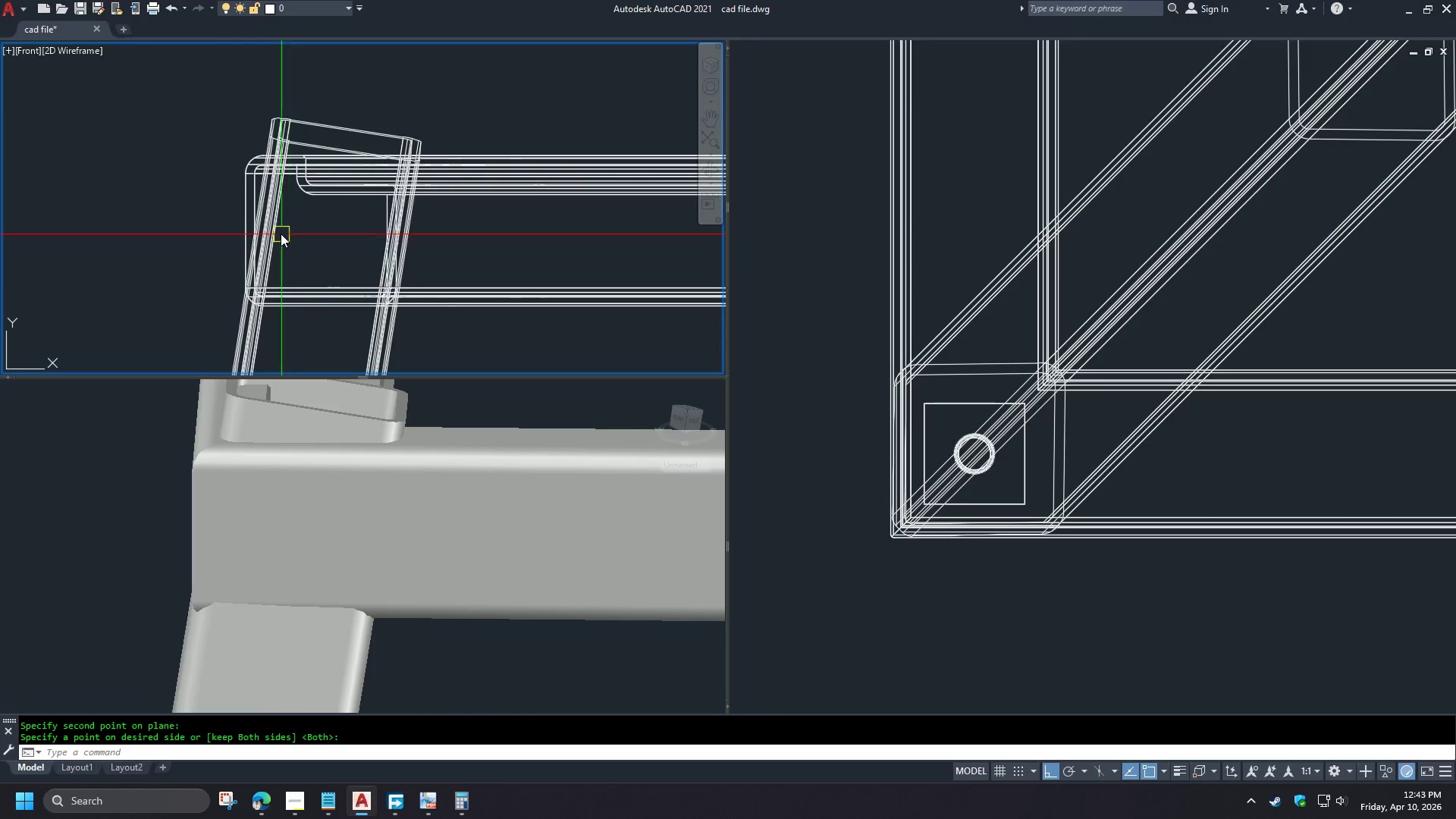 
left_click([275, 233])
 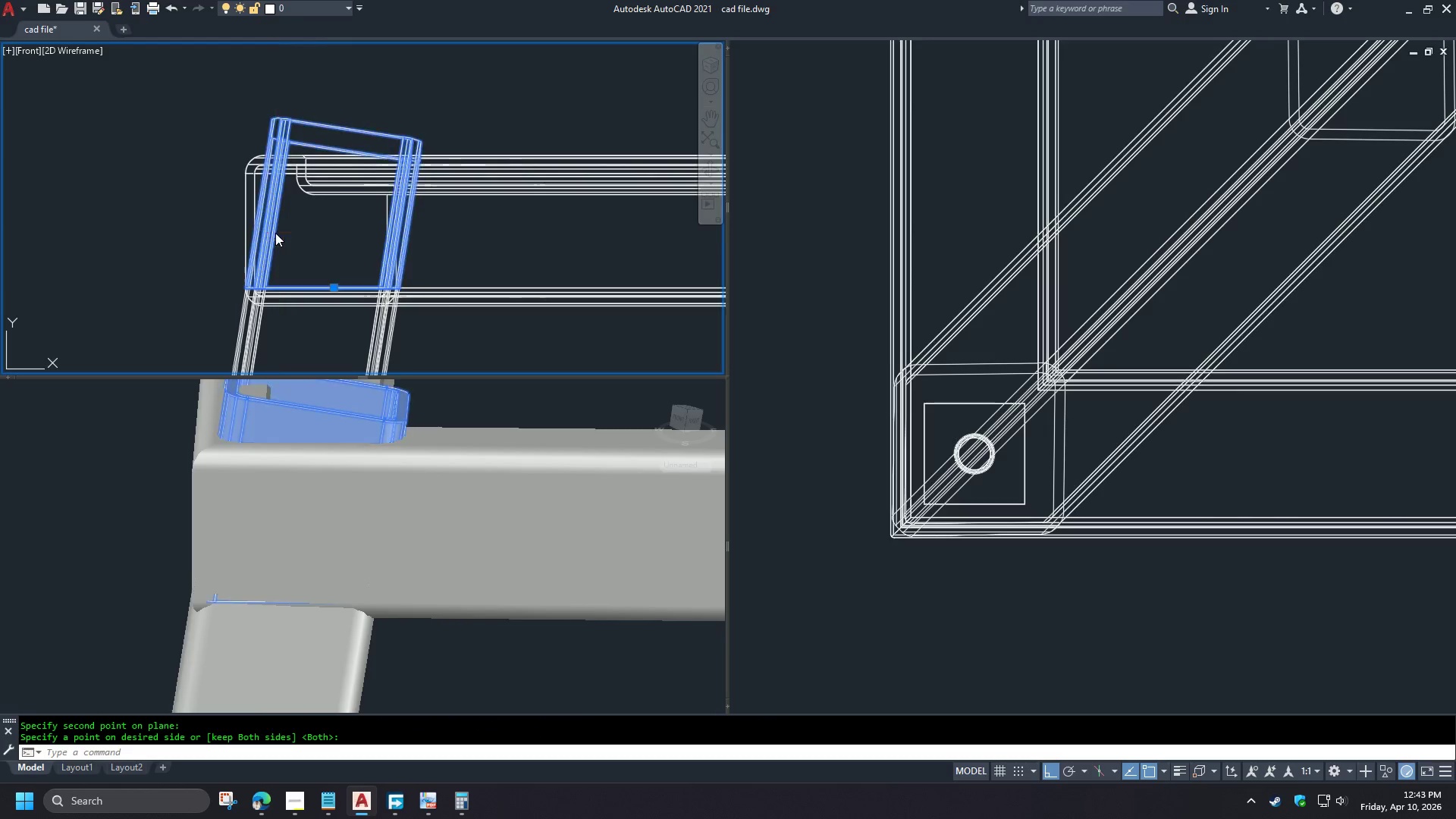 
key(E)
 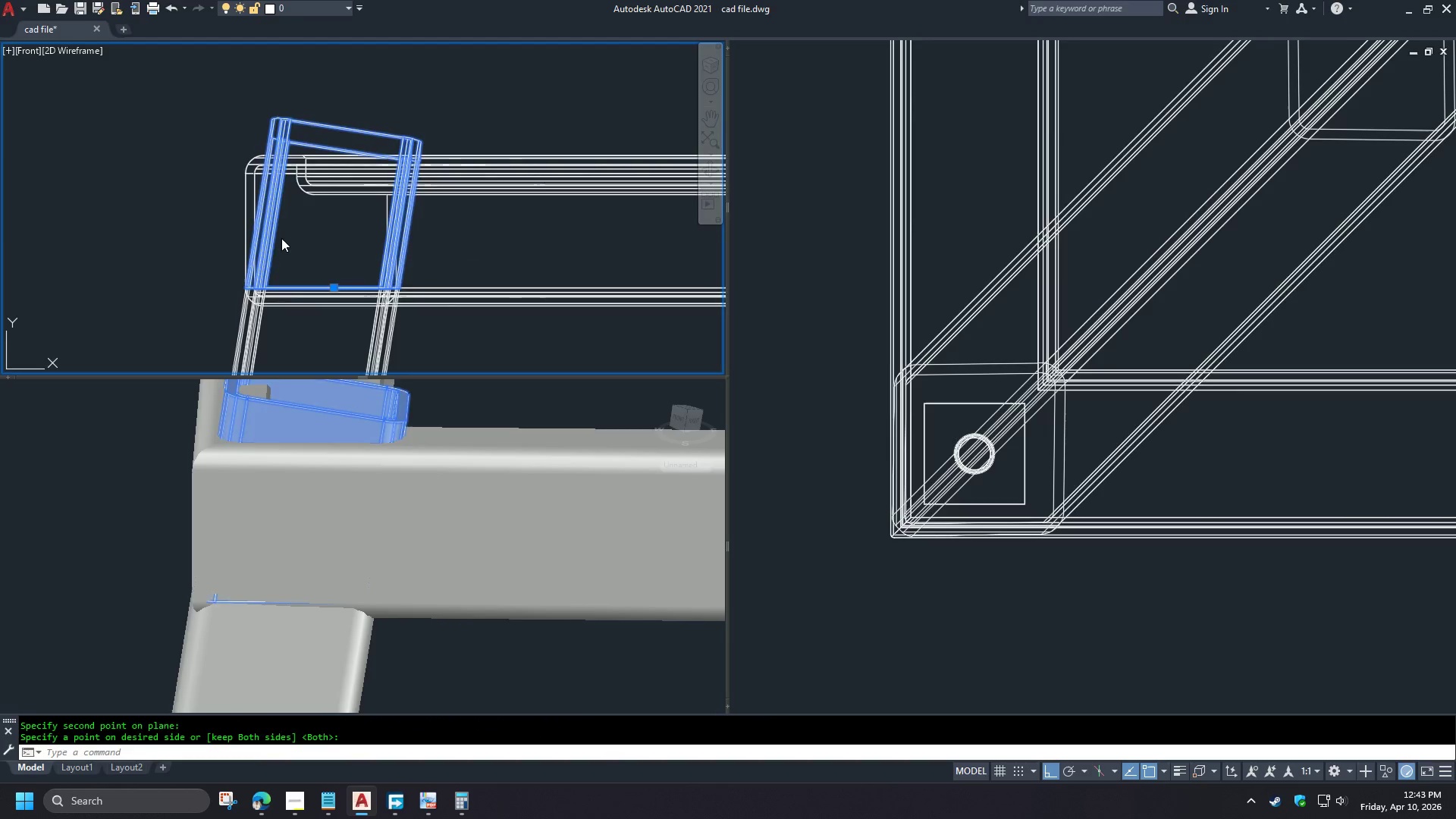 
key(Space)
 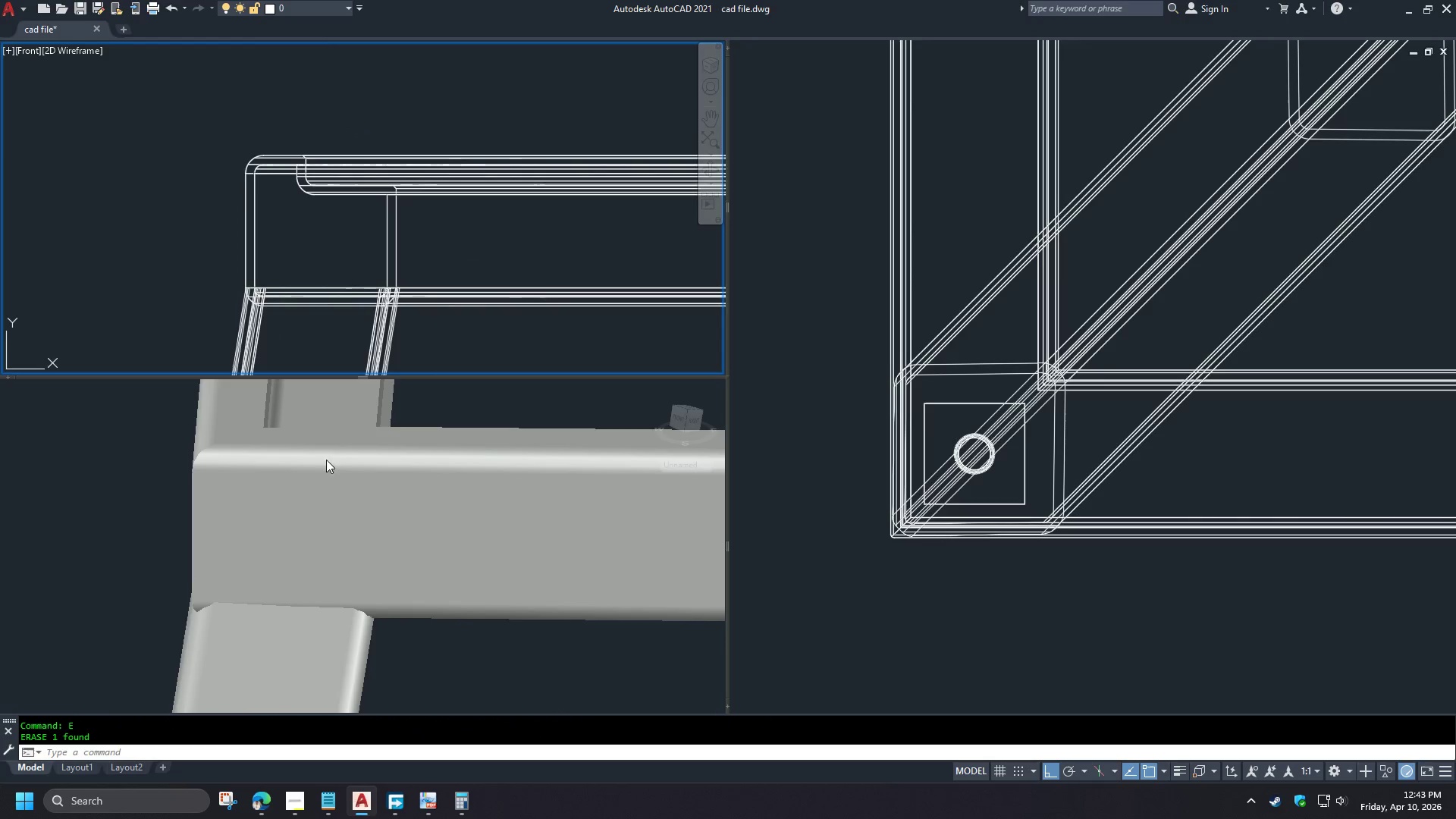 
left_click([211, 560])
 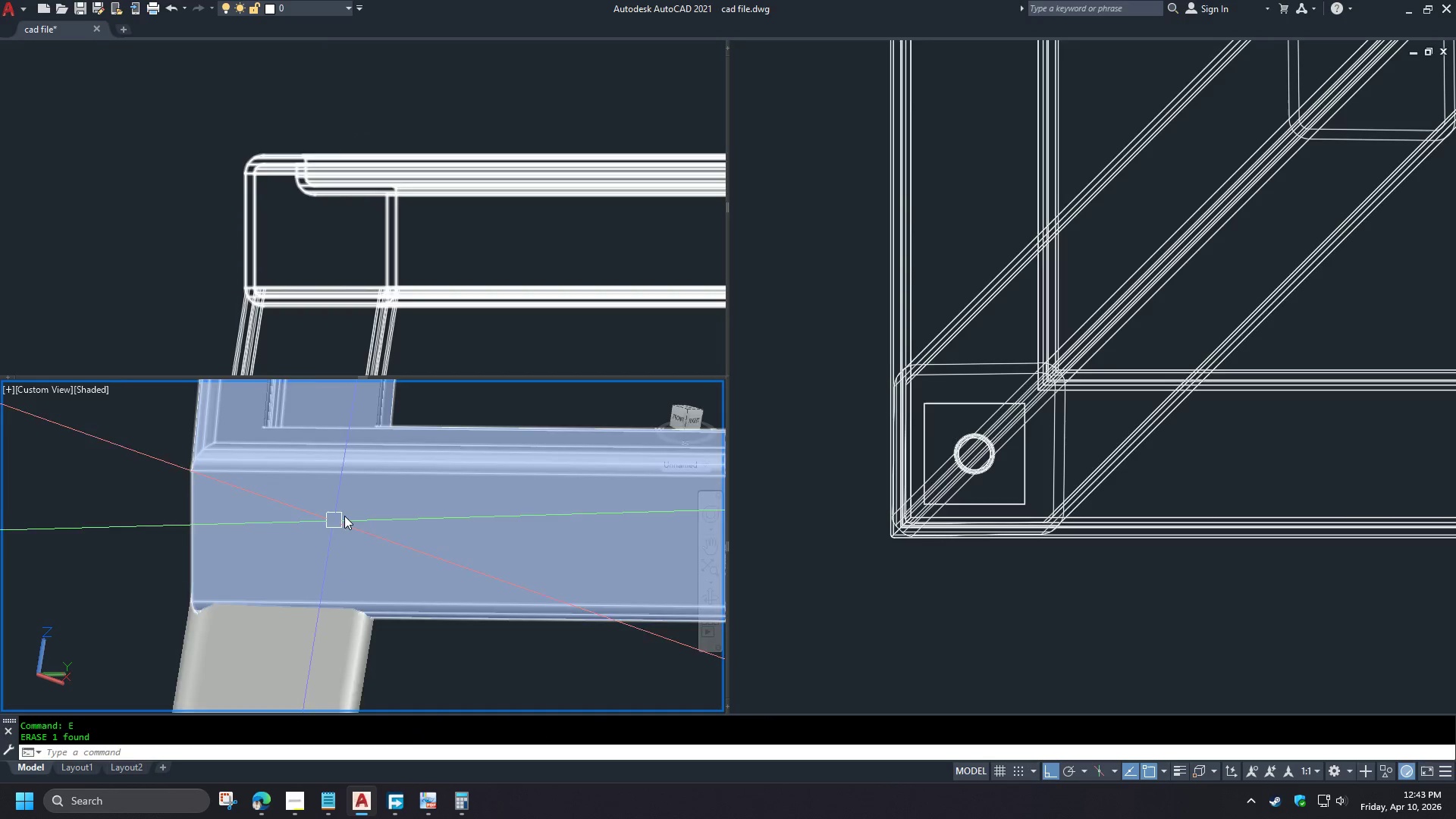 
hold_key(key=ShiftLeft, duration=1.5)
 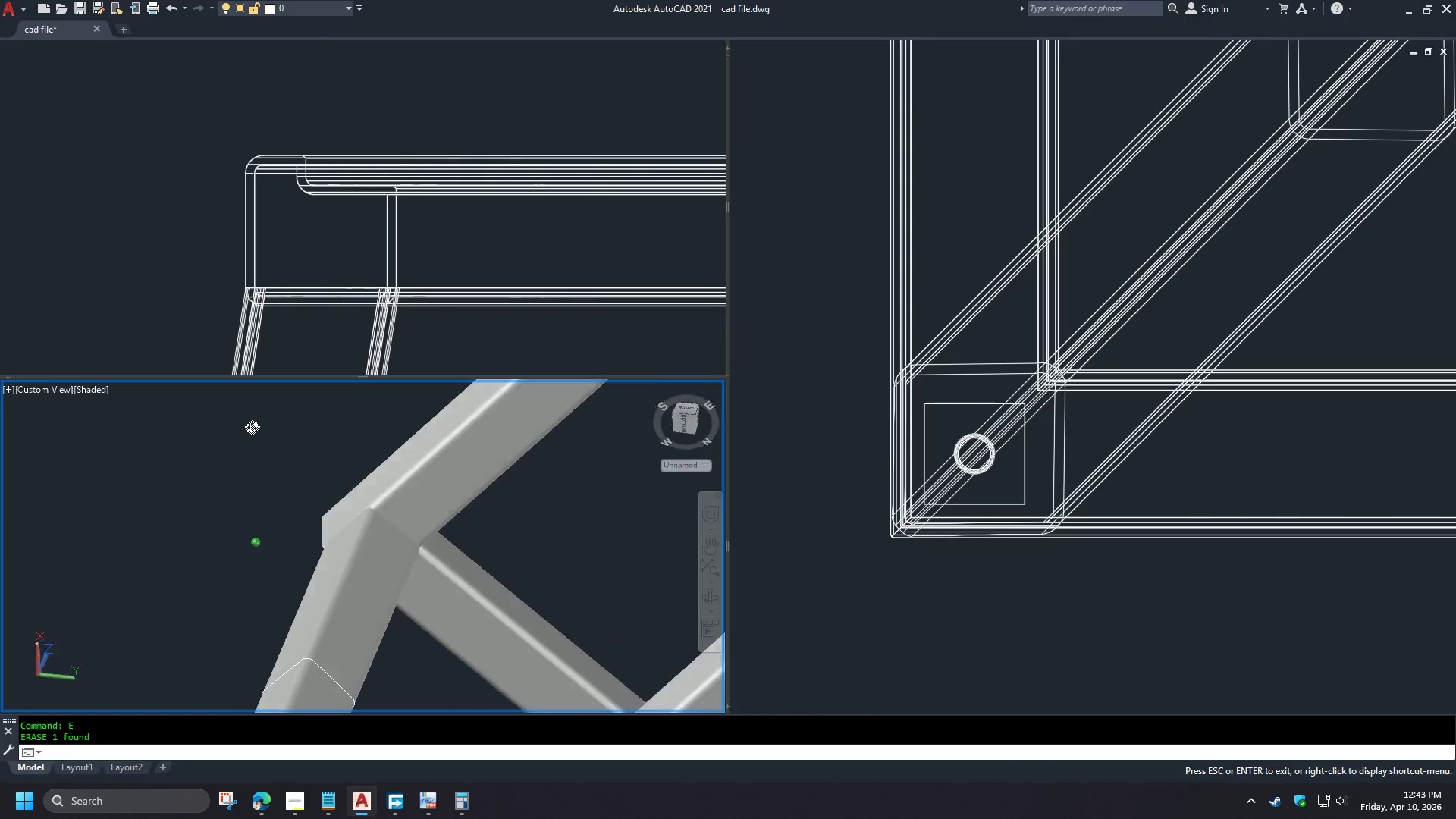 
scroll: coordinate [376, 494], scroll_direction: down, amount: 2.0
 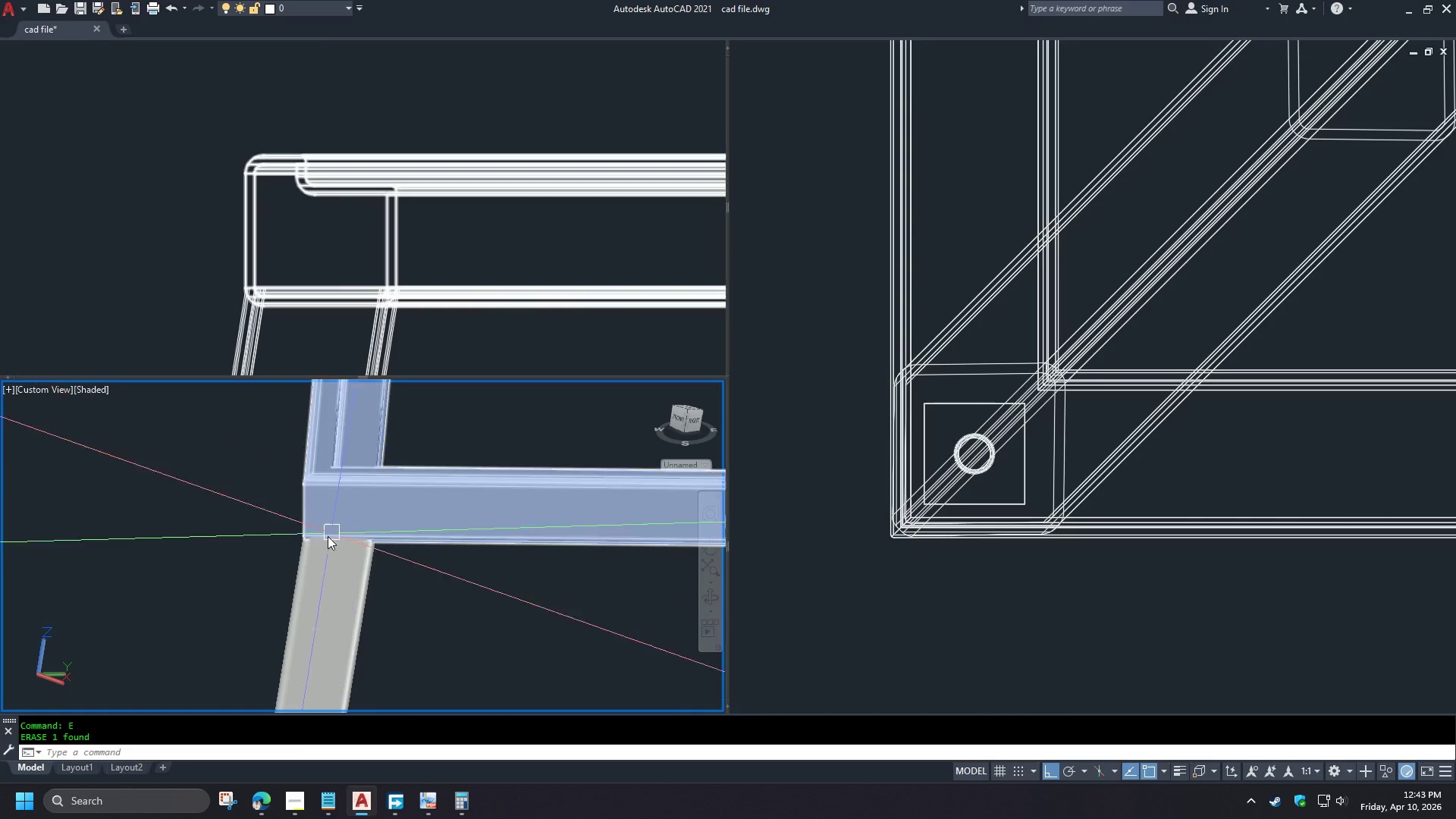 
hold_key(key=ShiftLeft, duration=1.45)
 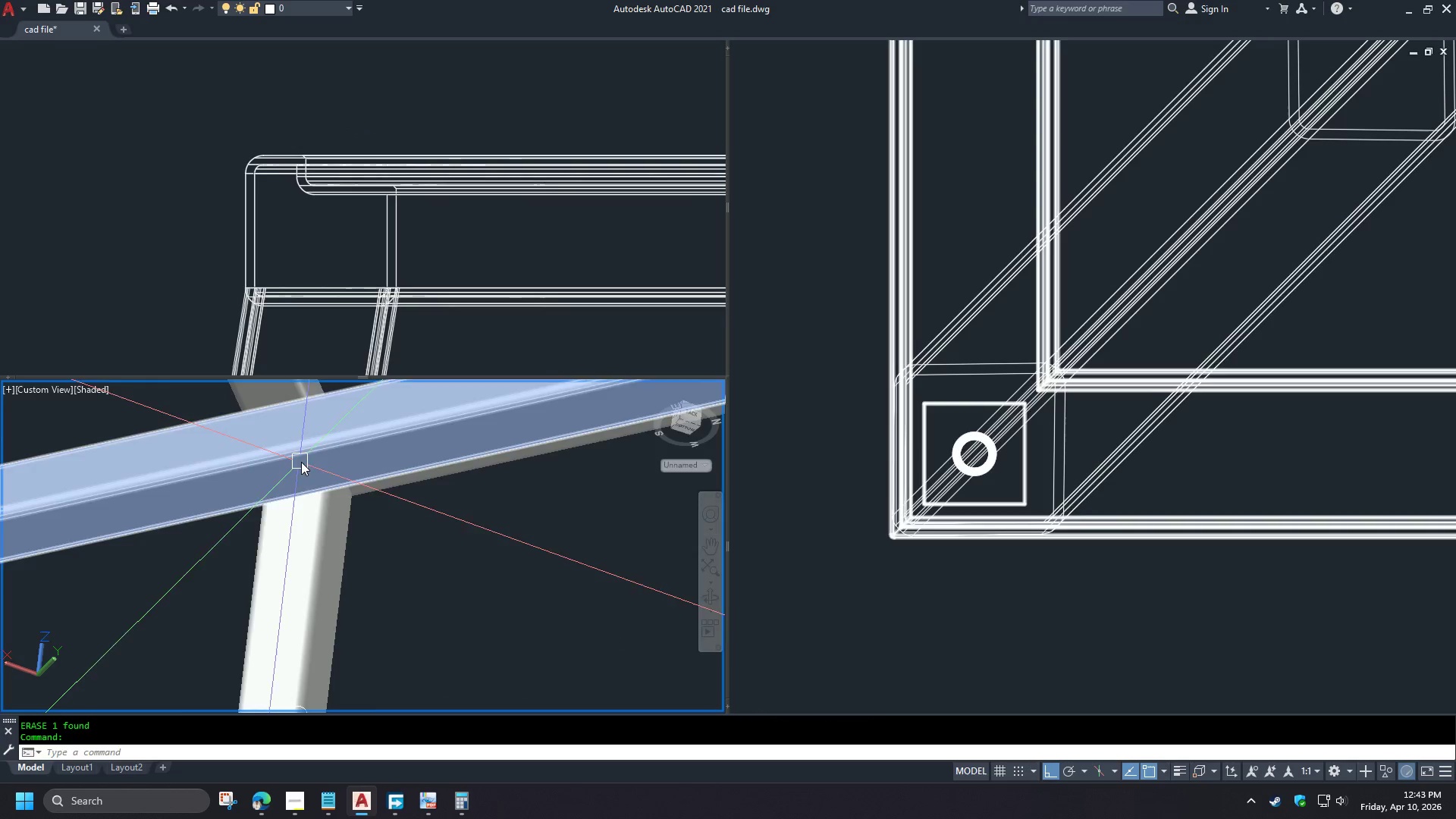 
hold_key(key=ShiftLeft, duration=0.75)
 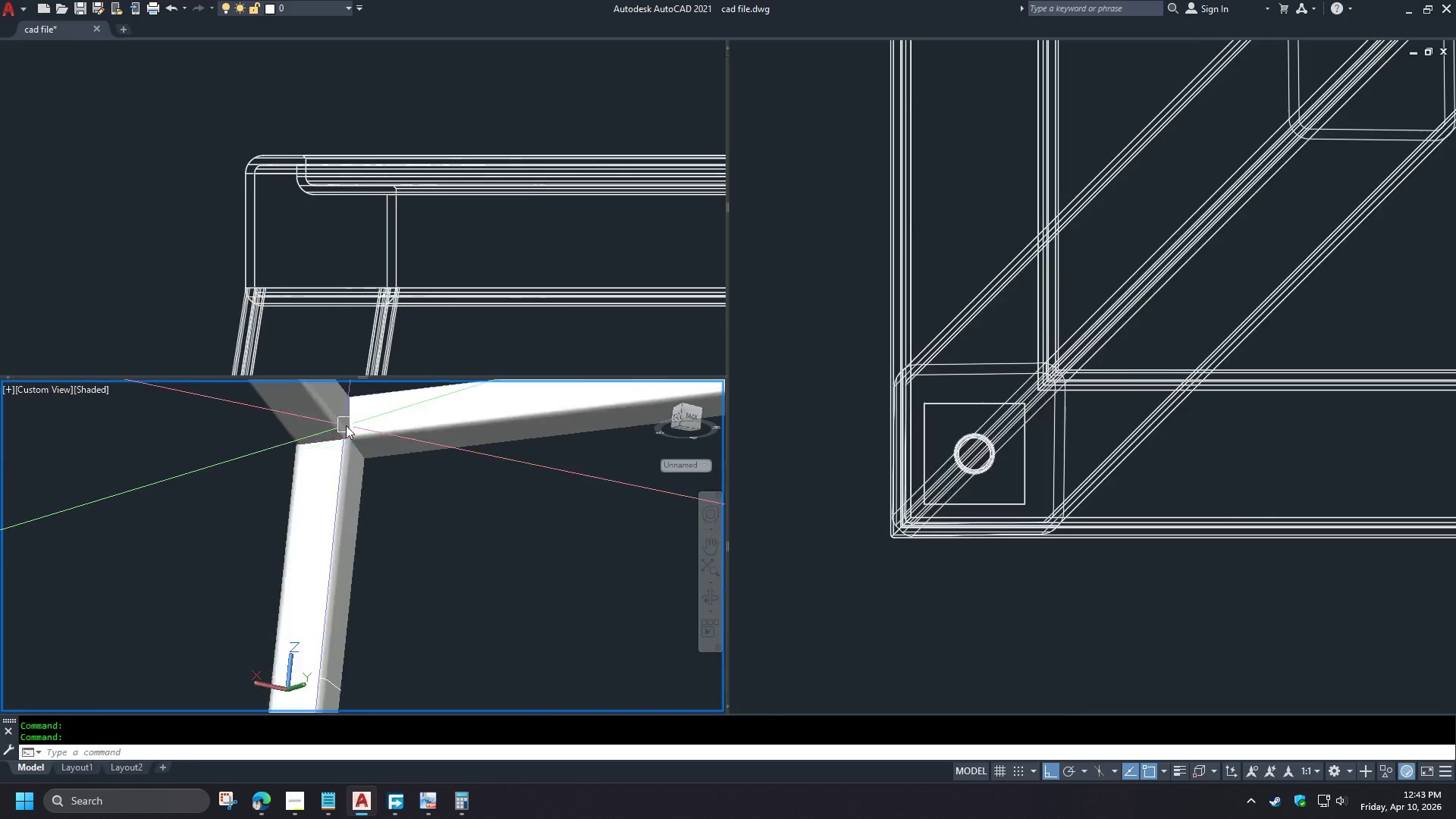 
scroll: coordinate [340, 446], scroll_direction: none, amount: 0.0
 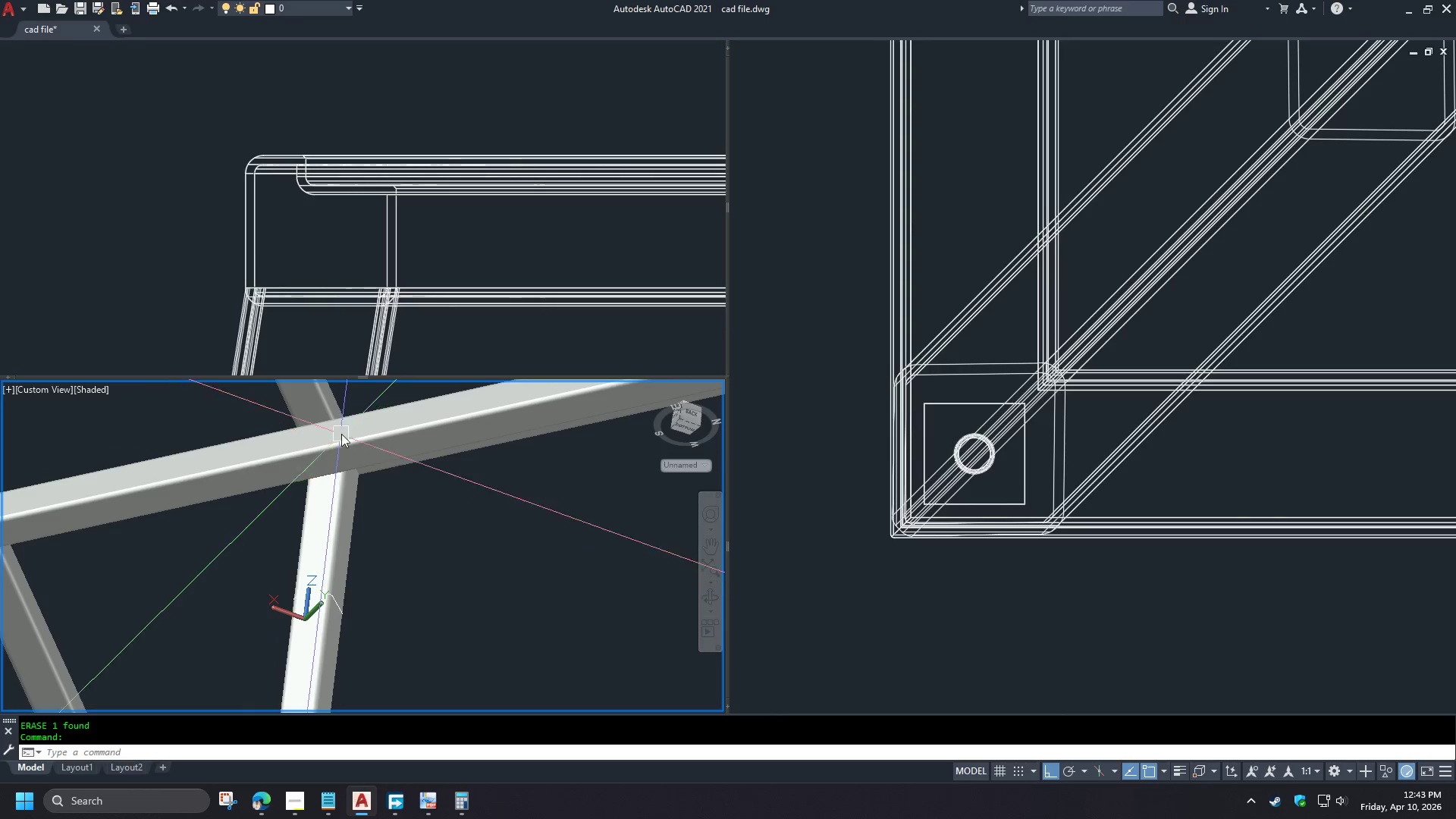 
scroll: coordinate [361, 477], scroll_direction: up, amount: 8.0
 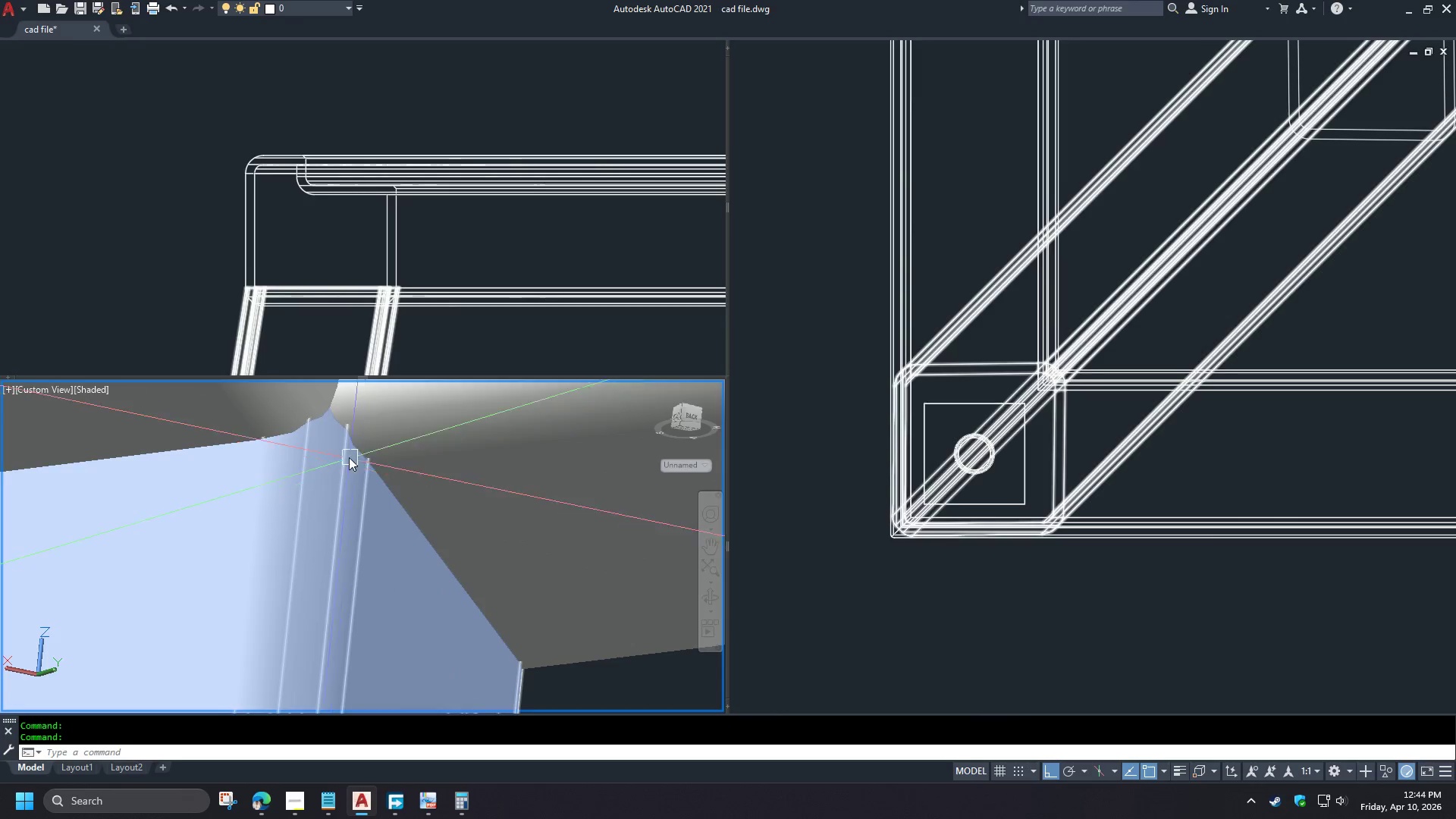 
hold_key(key=ShiftLeft, duration=0.94)
 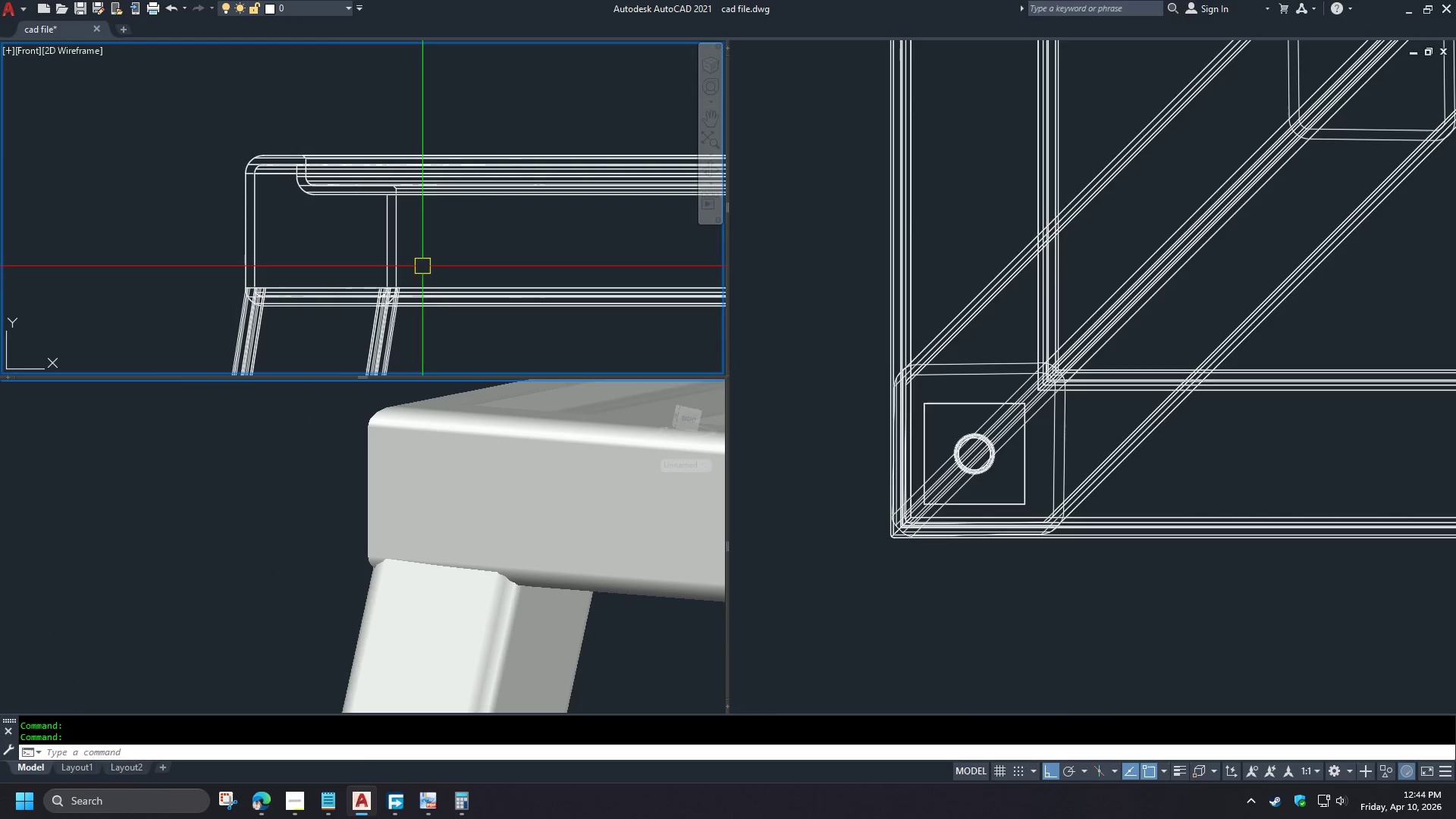 
scroll: coordinate [243, 444], scroll_direction: down, amount: 3.0
 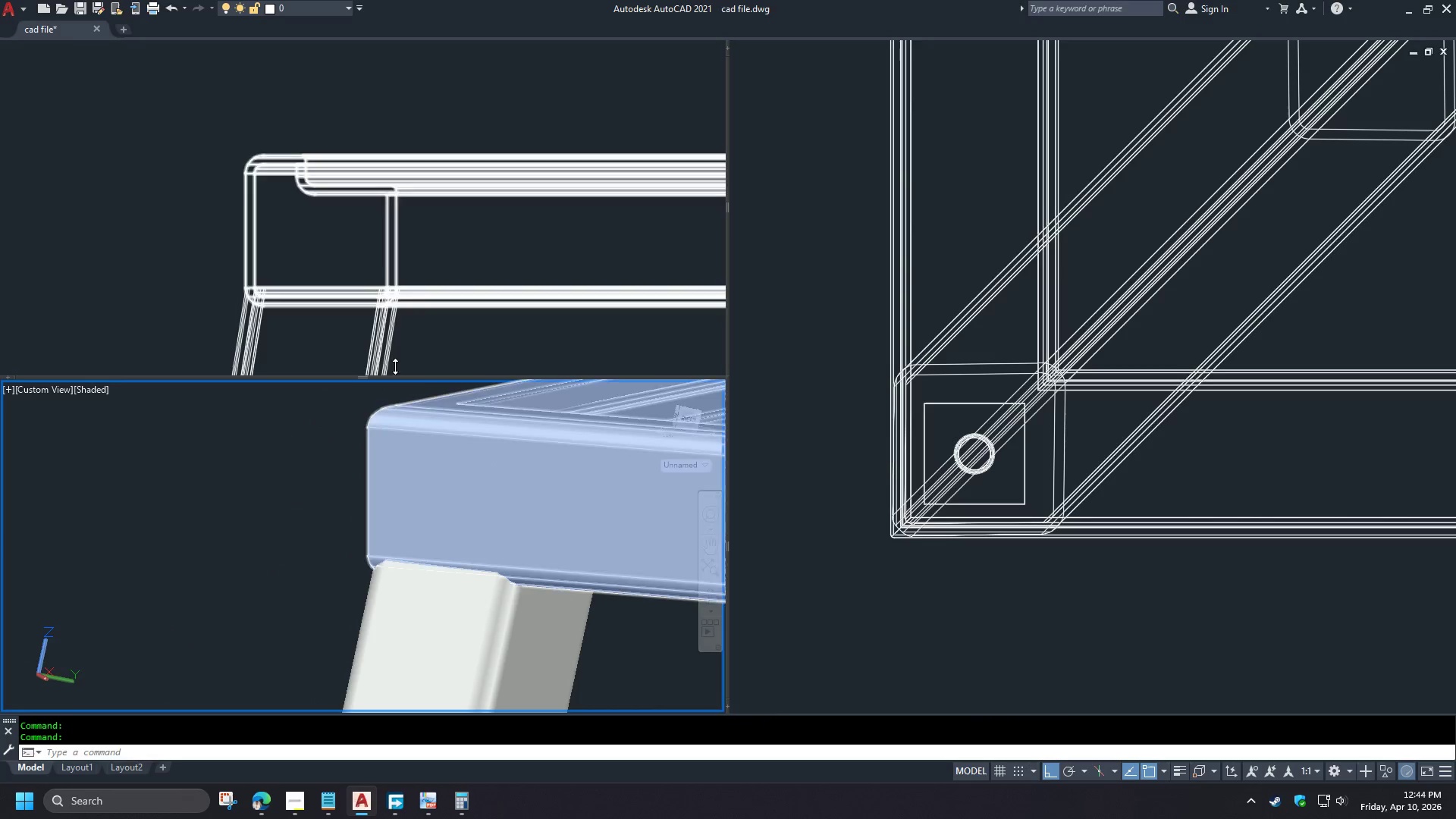 
left_click([422, 266])
 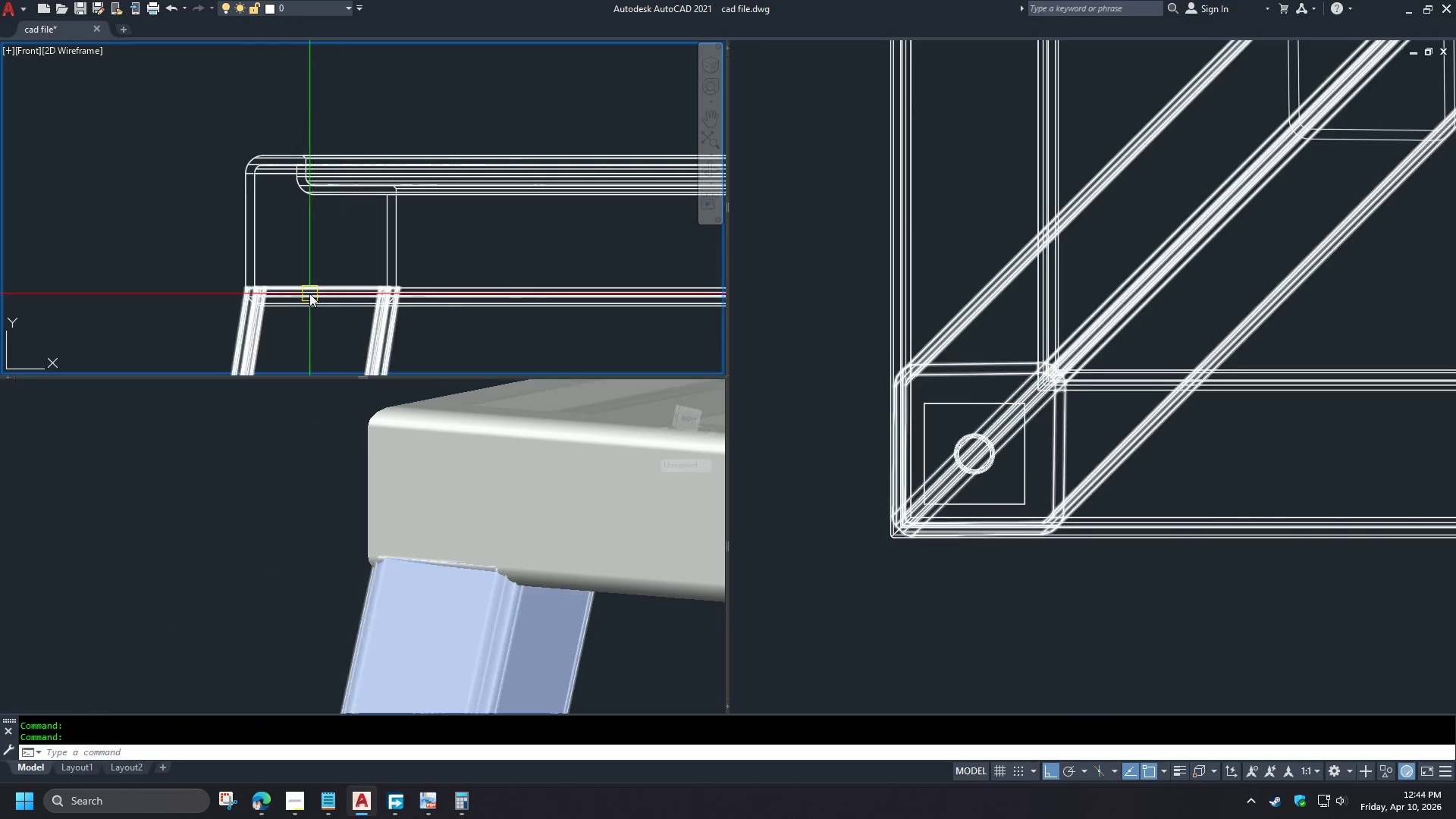 
scroll: coordinate [297, 293], scroll_direction: up, amount: 2.0
 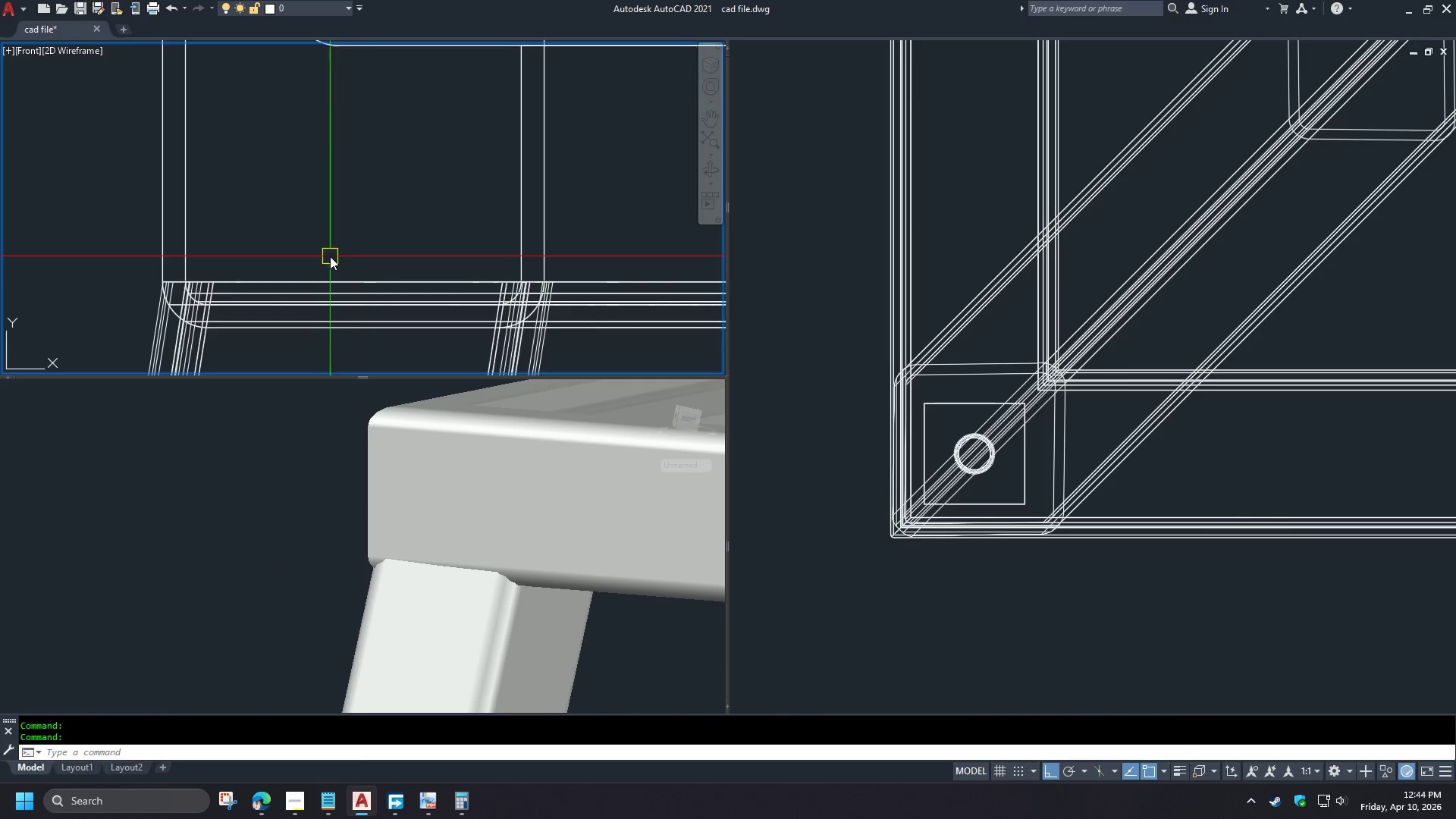 
scroll: coordinate [318, 239], scroll_direction: down, amount: 2.0
 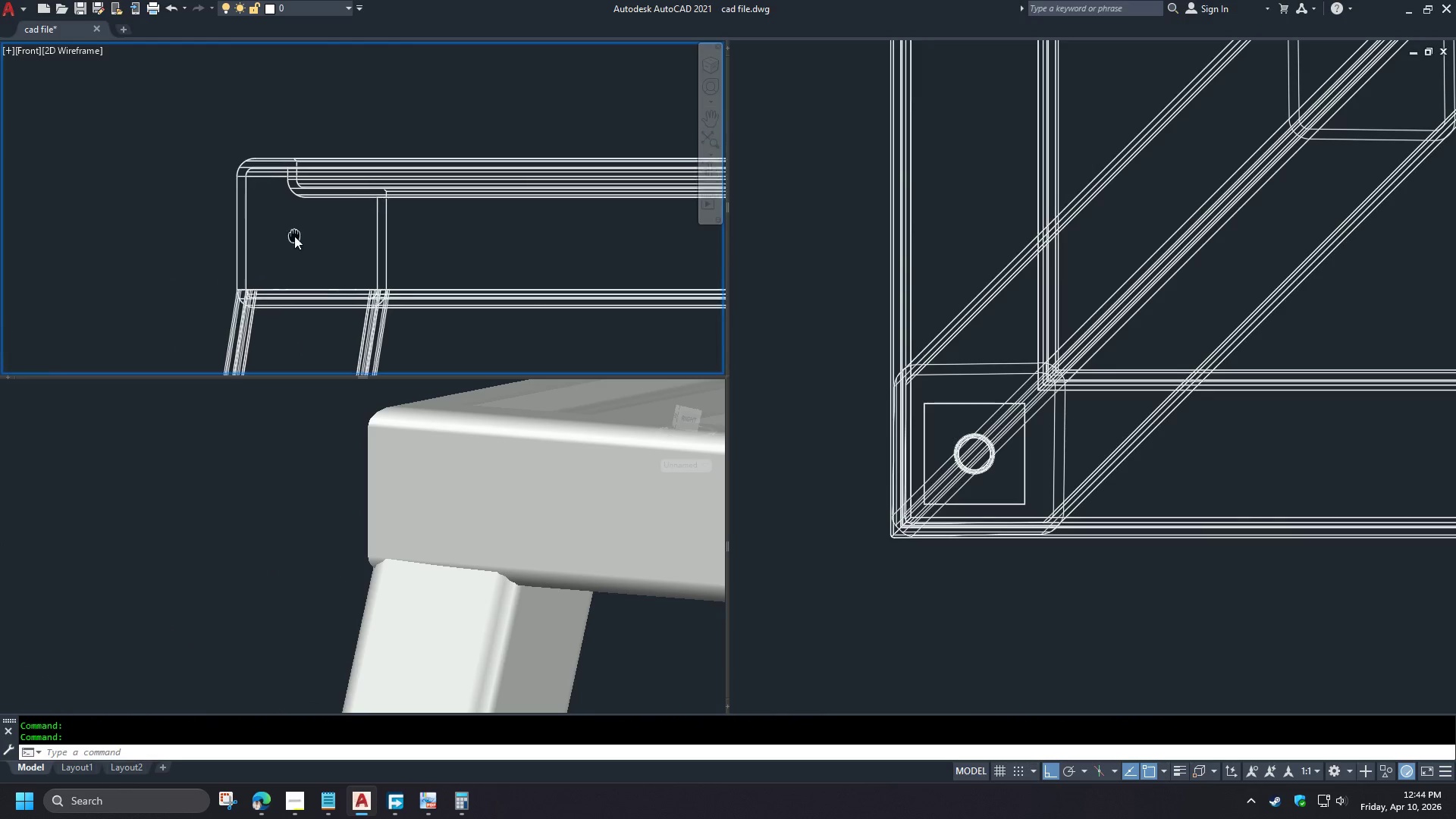 
type(re)
 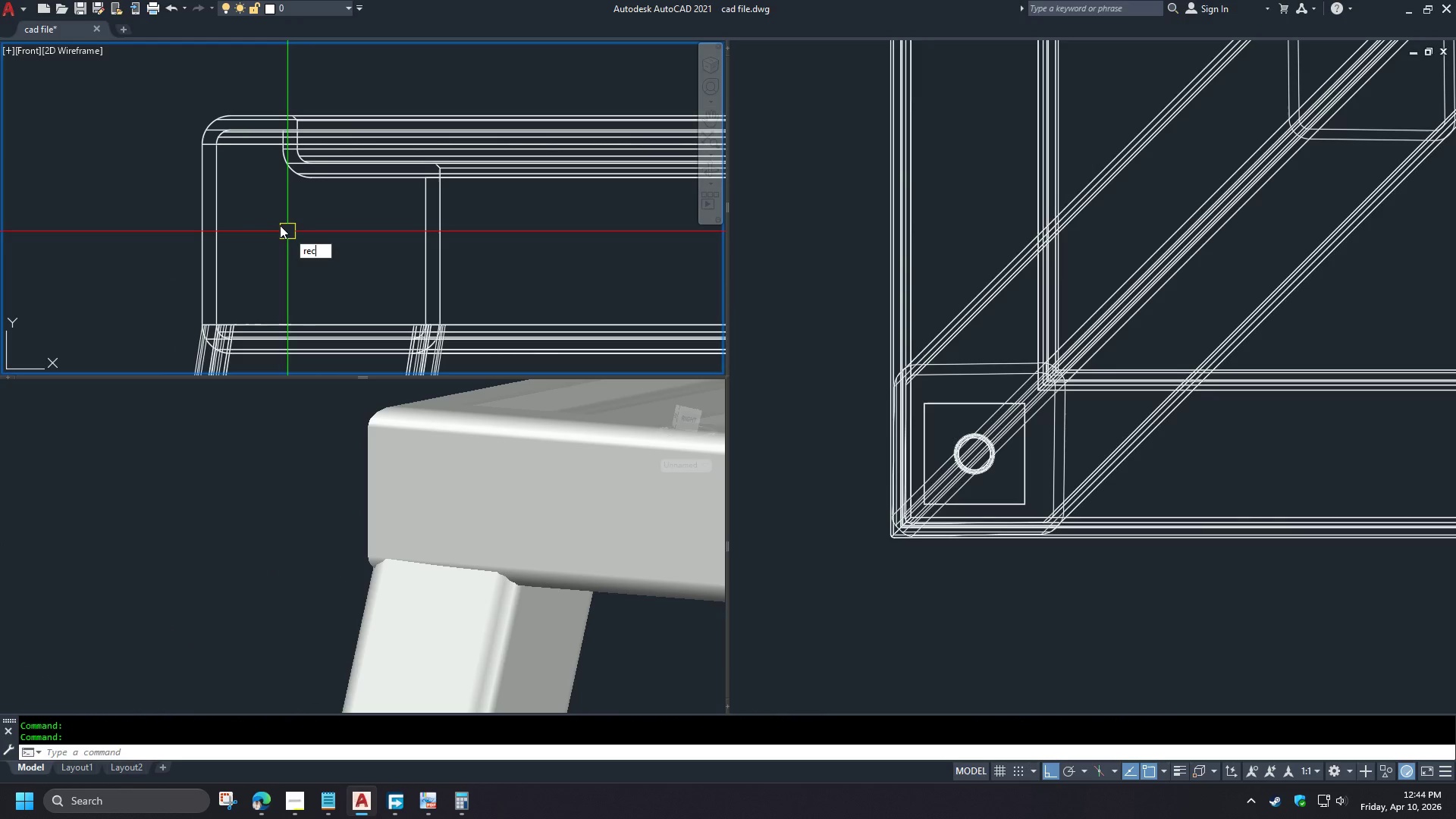 
scroll: coordinate [290, 236], scroll_direction: up, amount: 1.0
 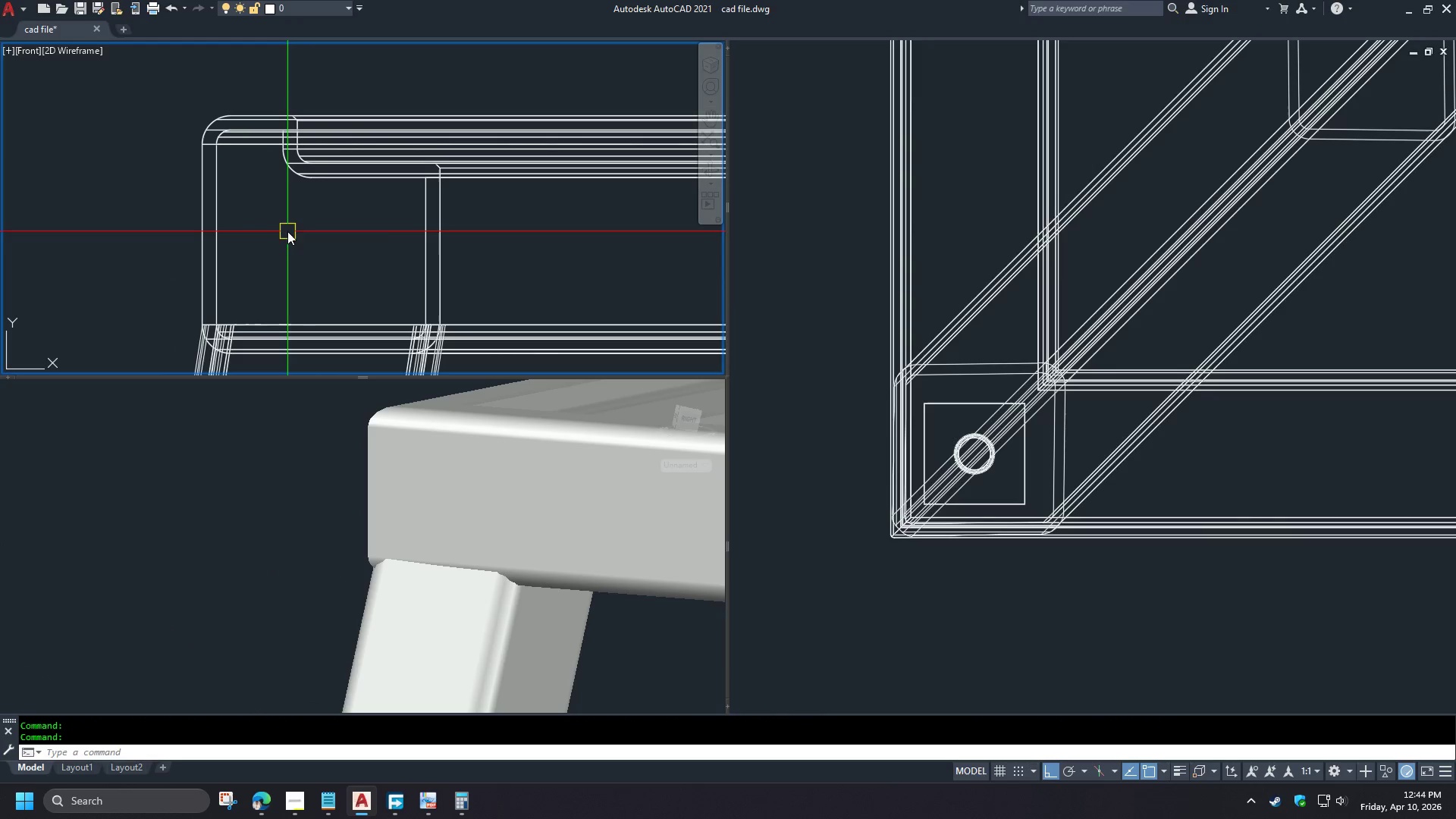 
key(C)
 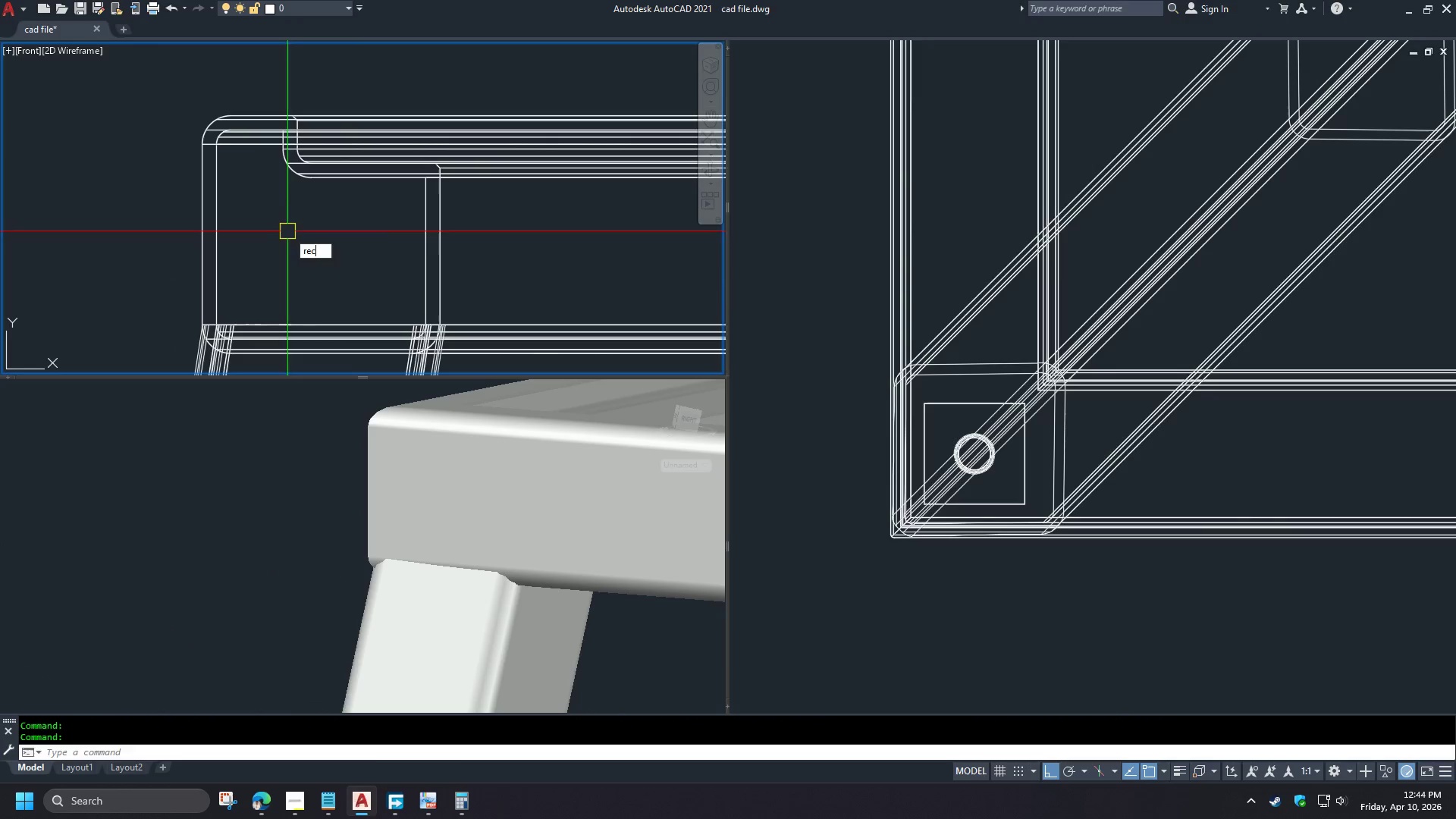 
key(Space)
 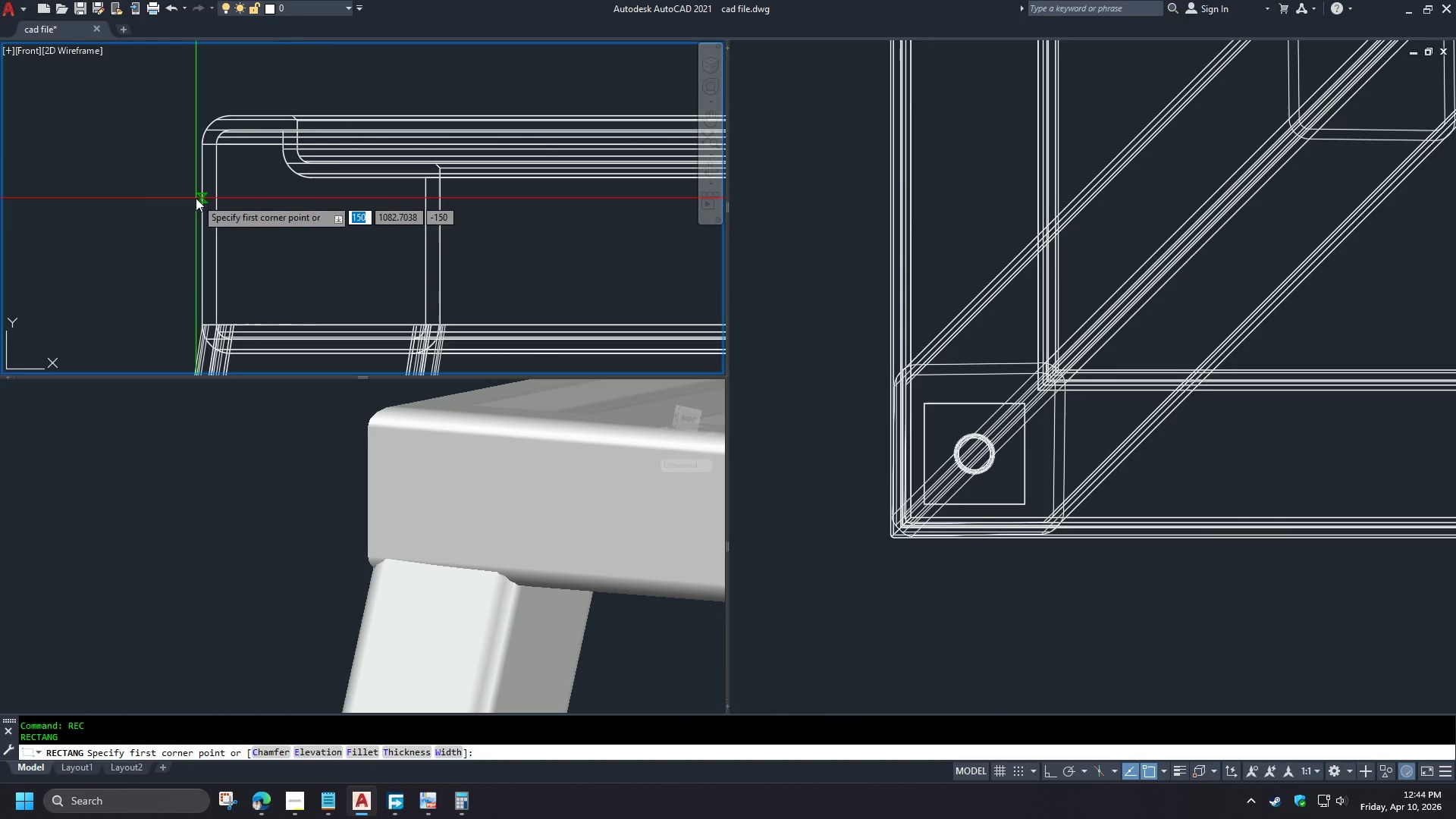 
left_click([196, 198])
 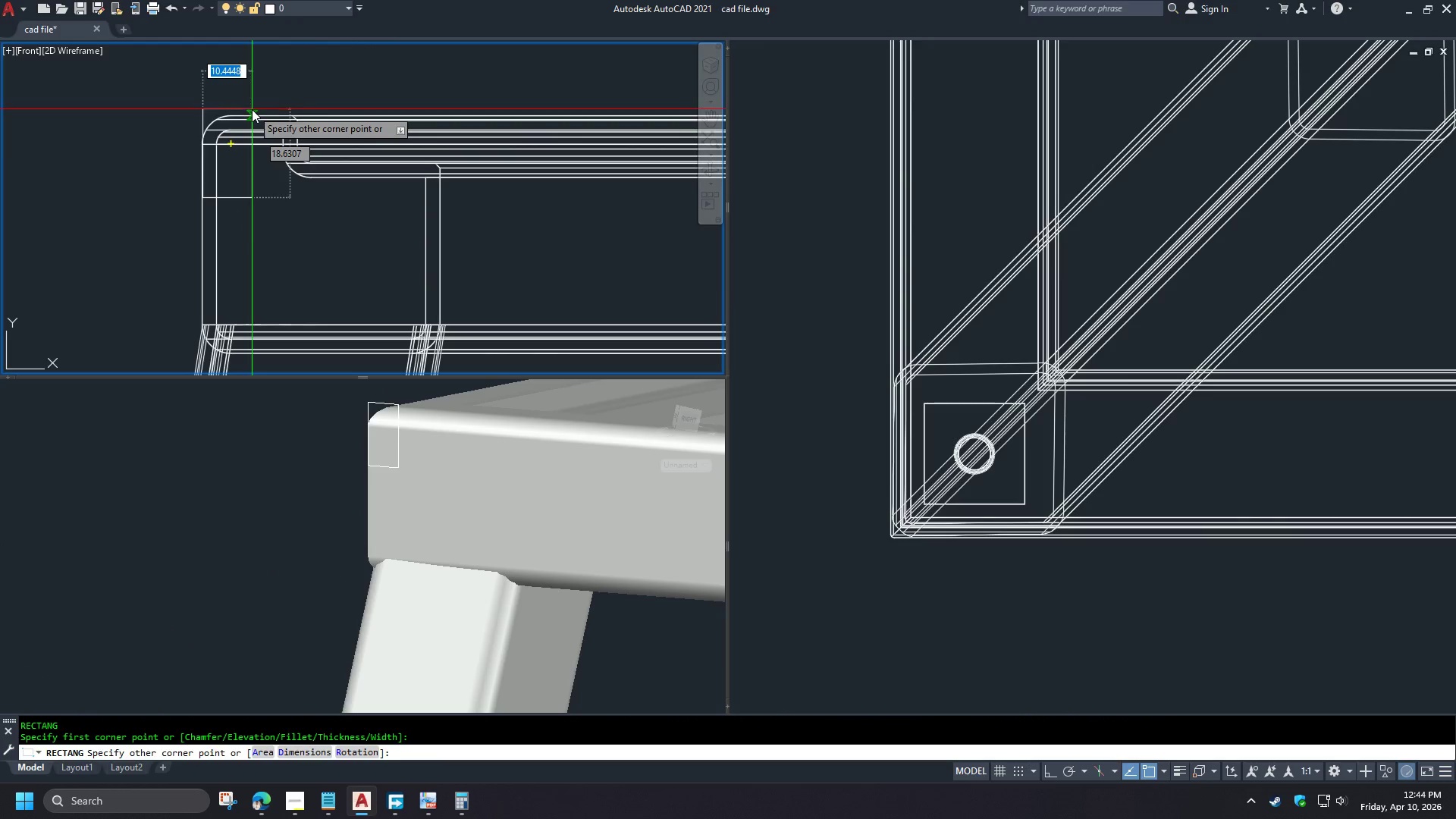 
left_click([252, 109])
 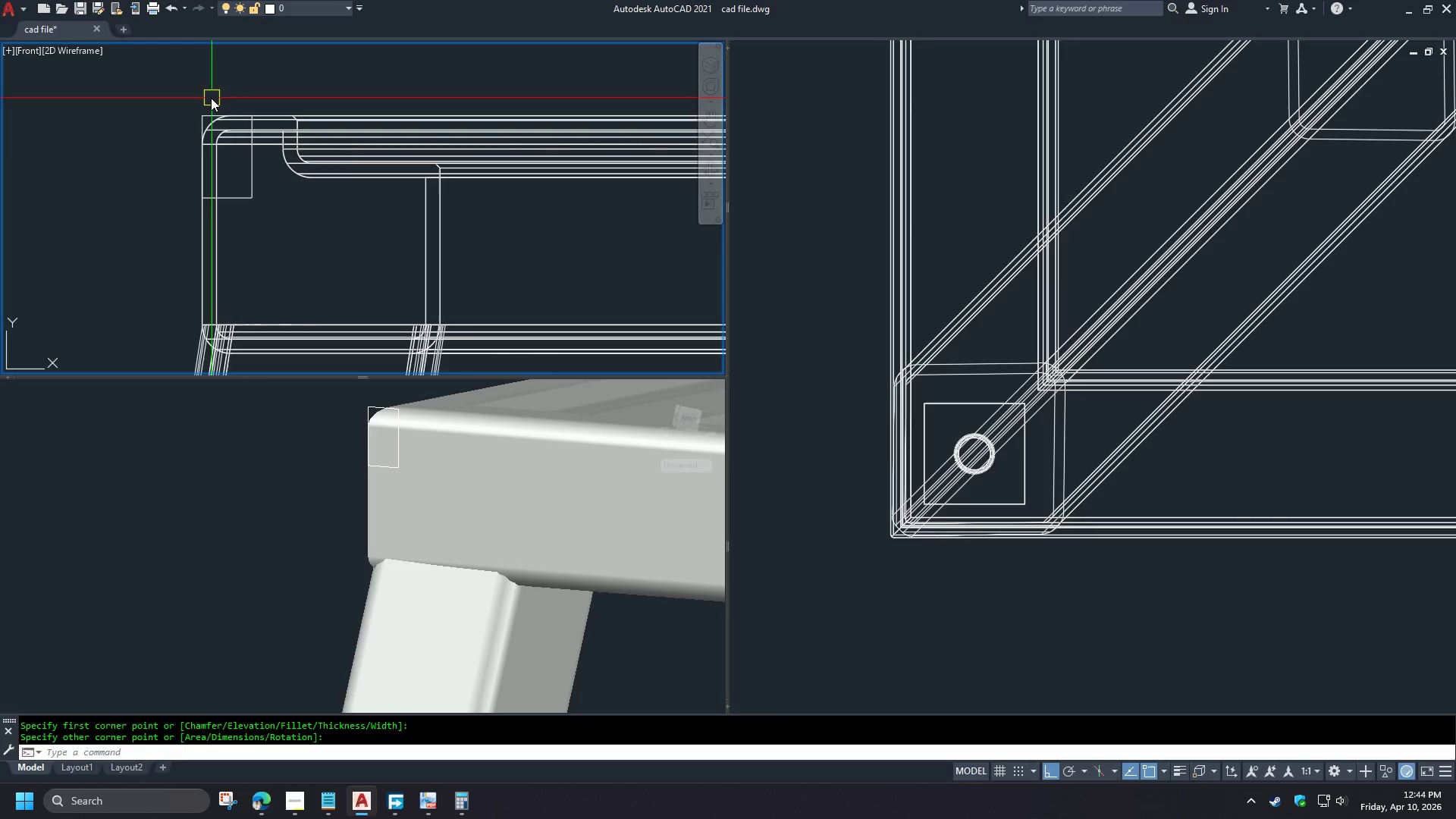 
type(rec)
 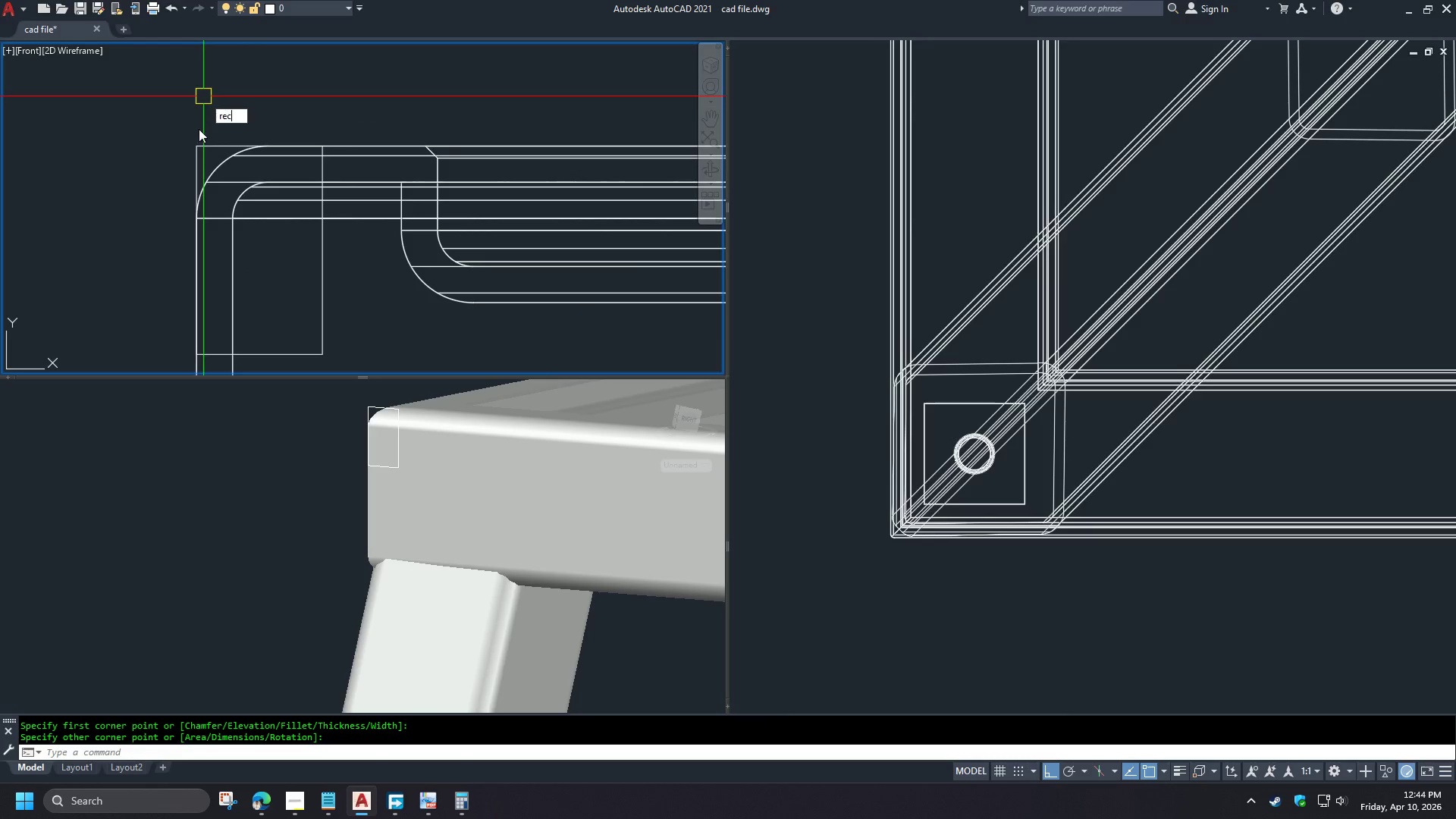 
scroll: coordinate [203, 96], scroll_direction: up, amount: 2.0
 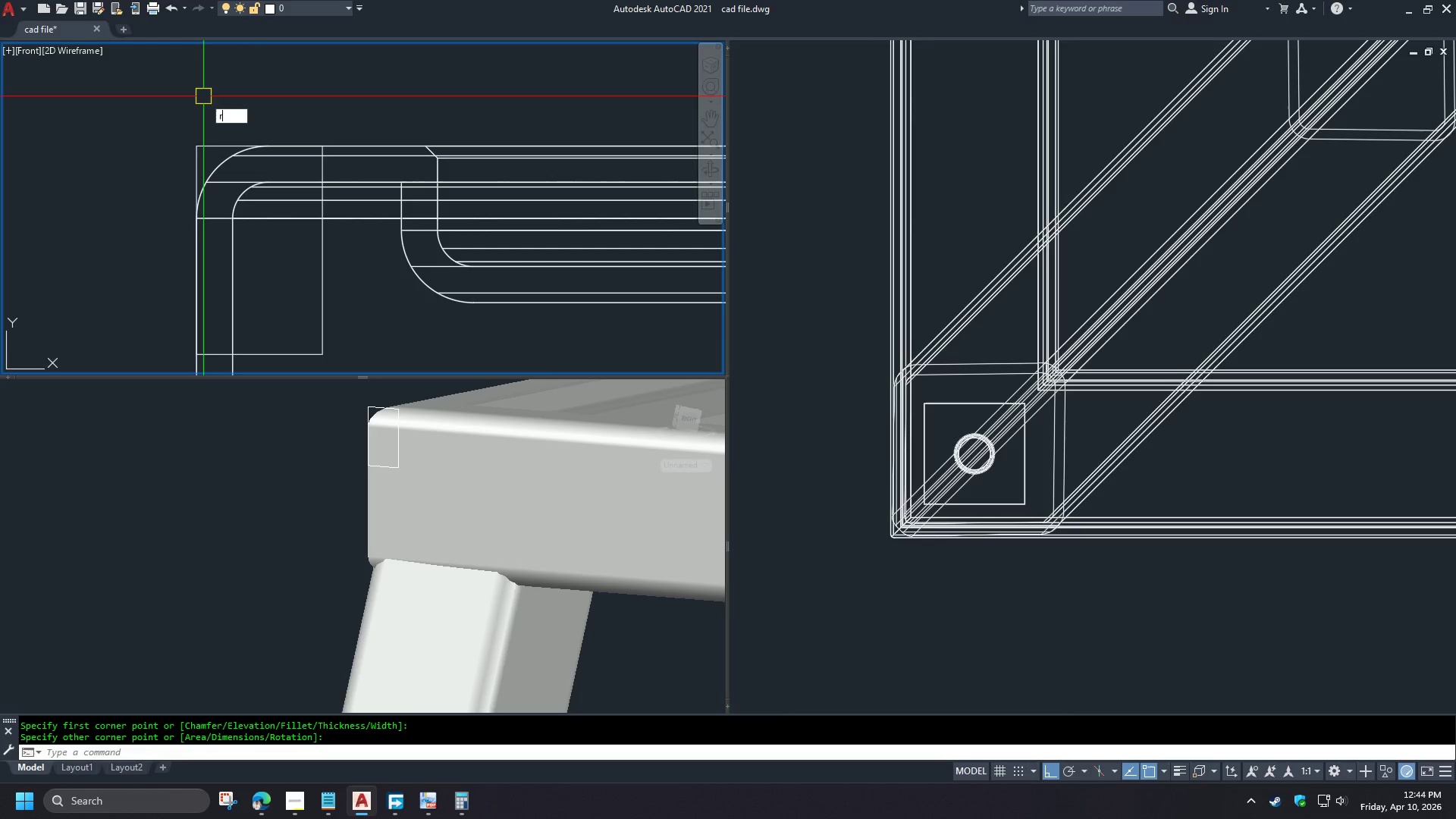 
key(Space)
 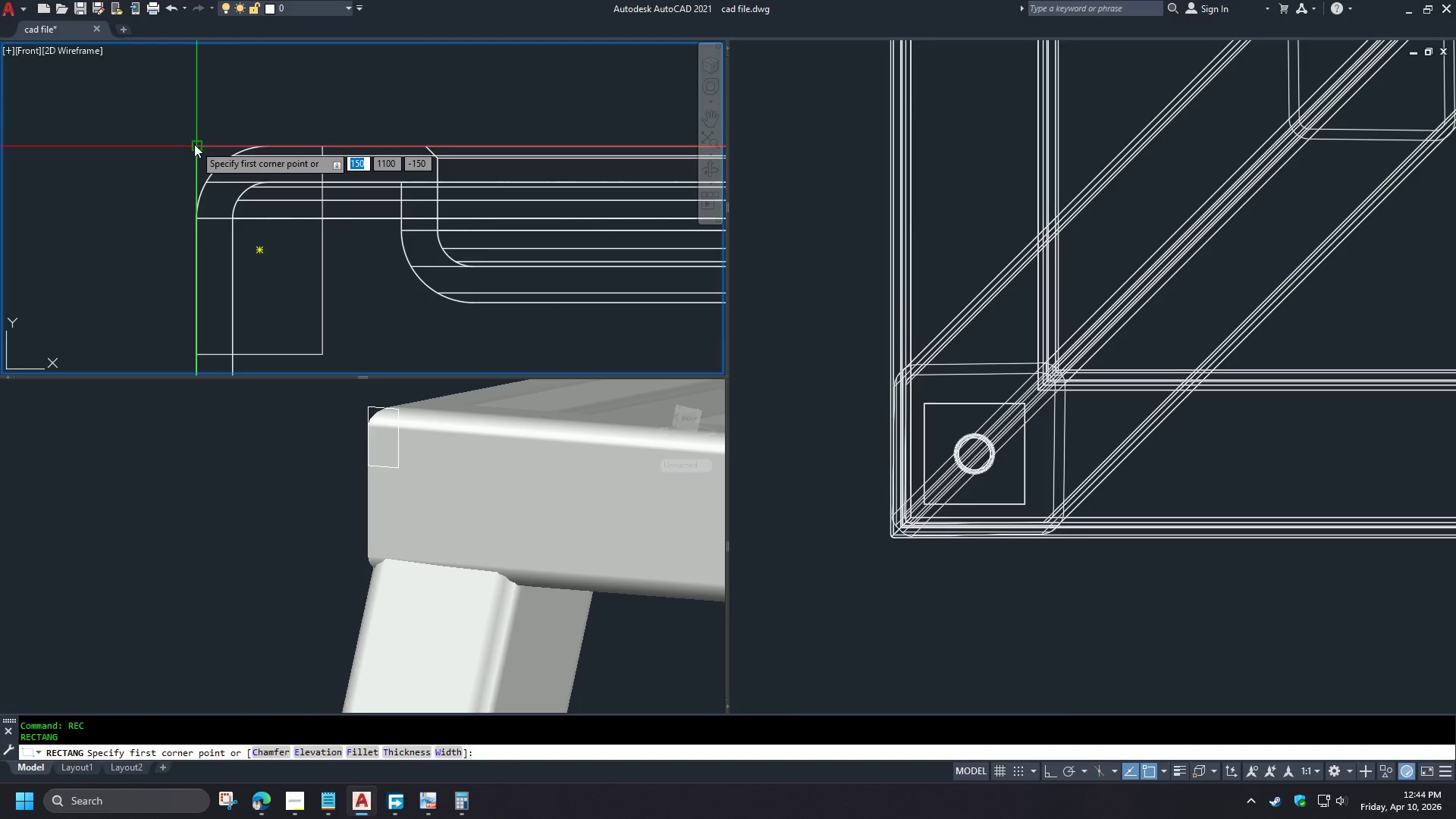 
left_click_drag(start_coordinate=[194, 144], to_coordinate=[202, 151])
 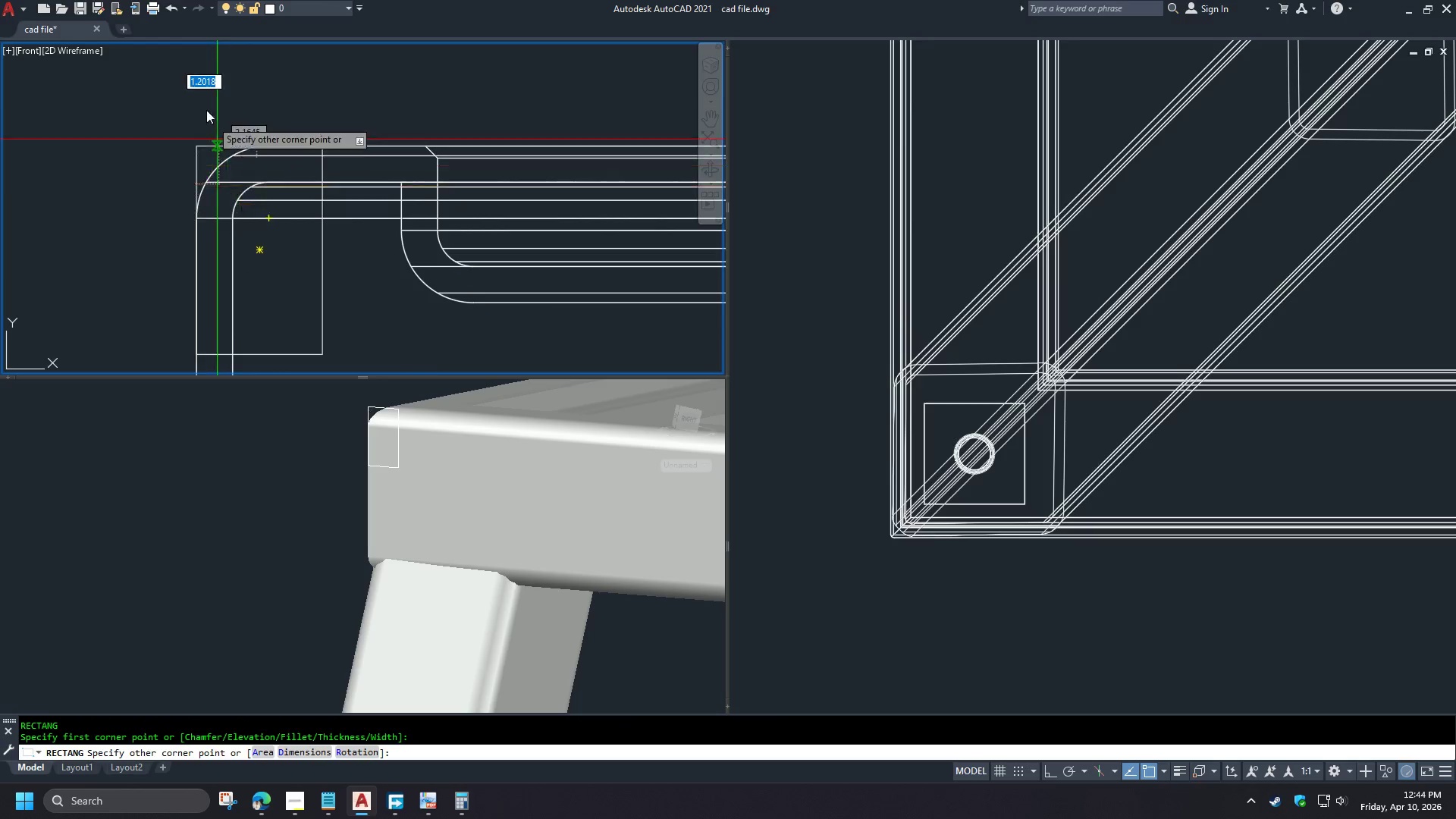 
scroll: coordinate [202, 99], scroll_direction: down, amount: 3.0
 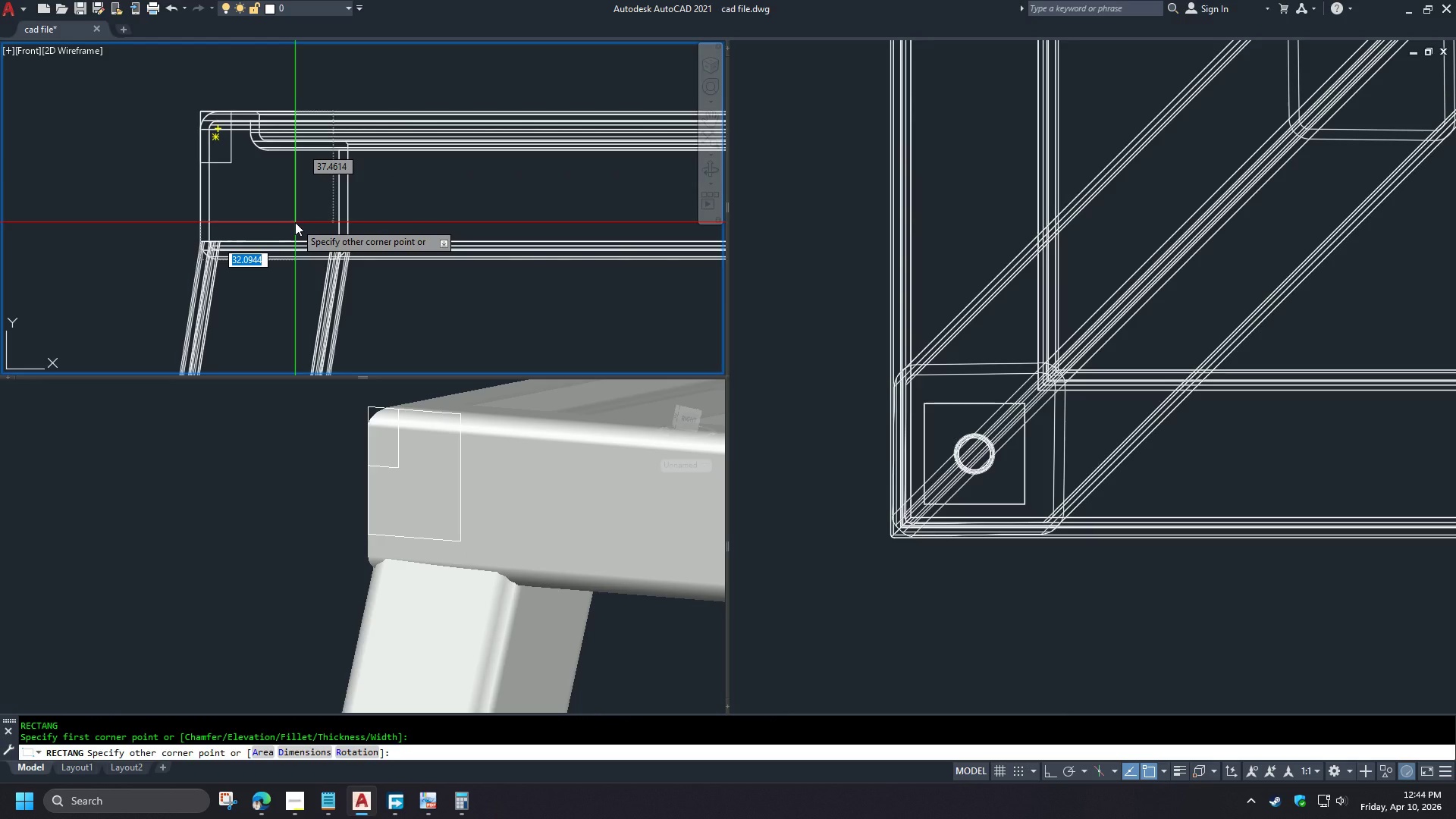 
key(Numpad5)
 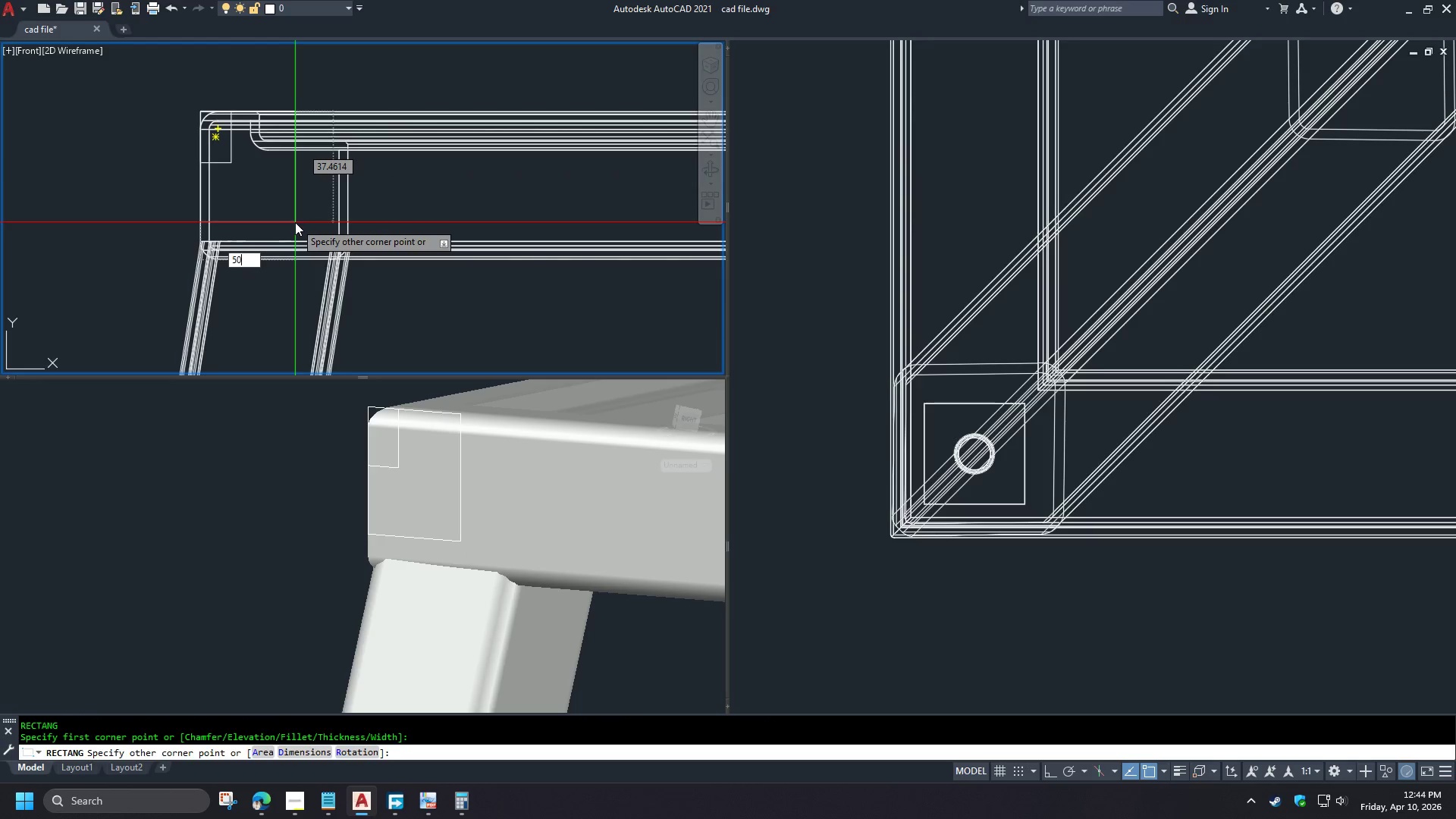 
key(Numpad0)
 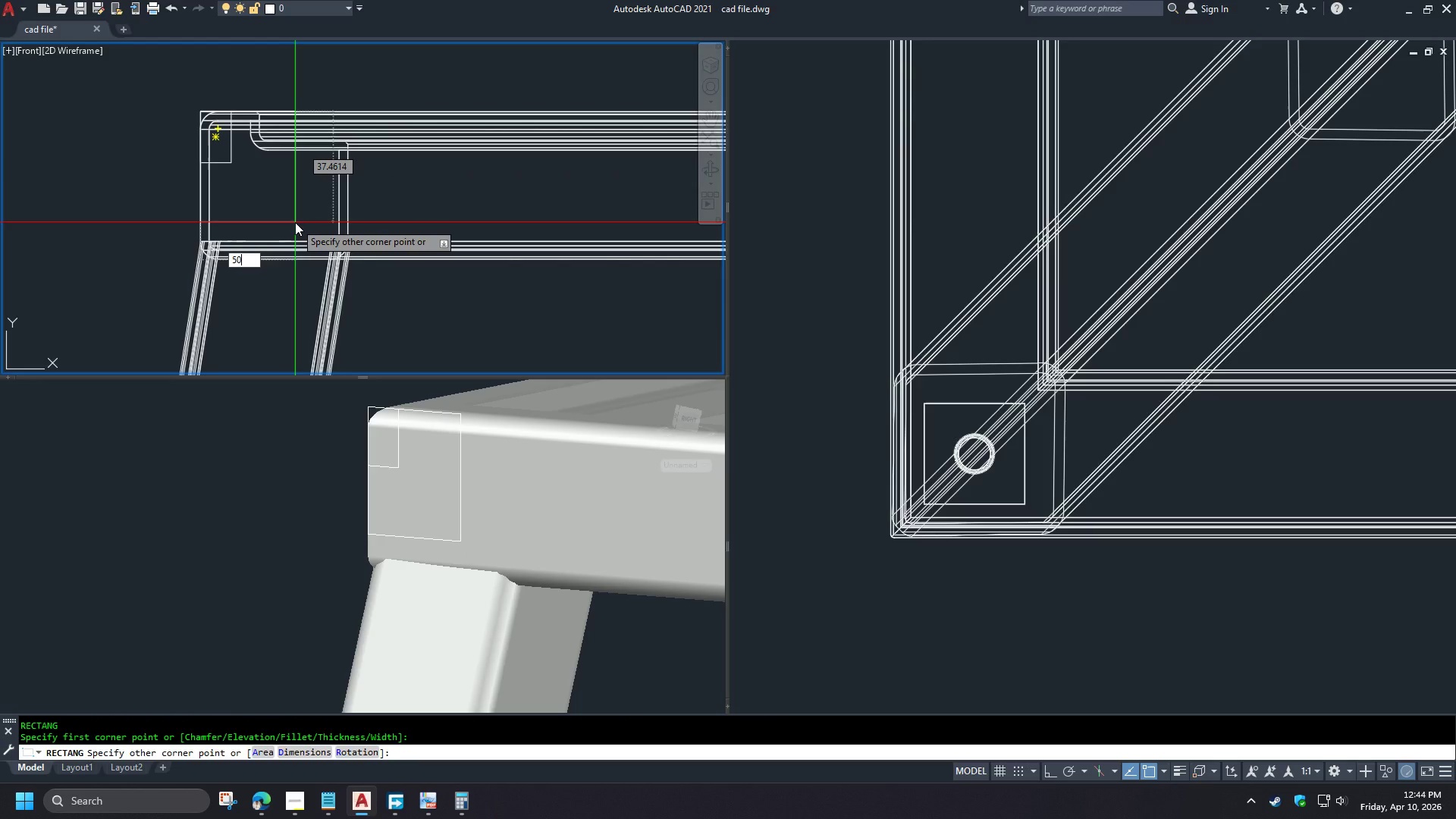 
key(Comma)
 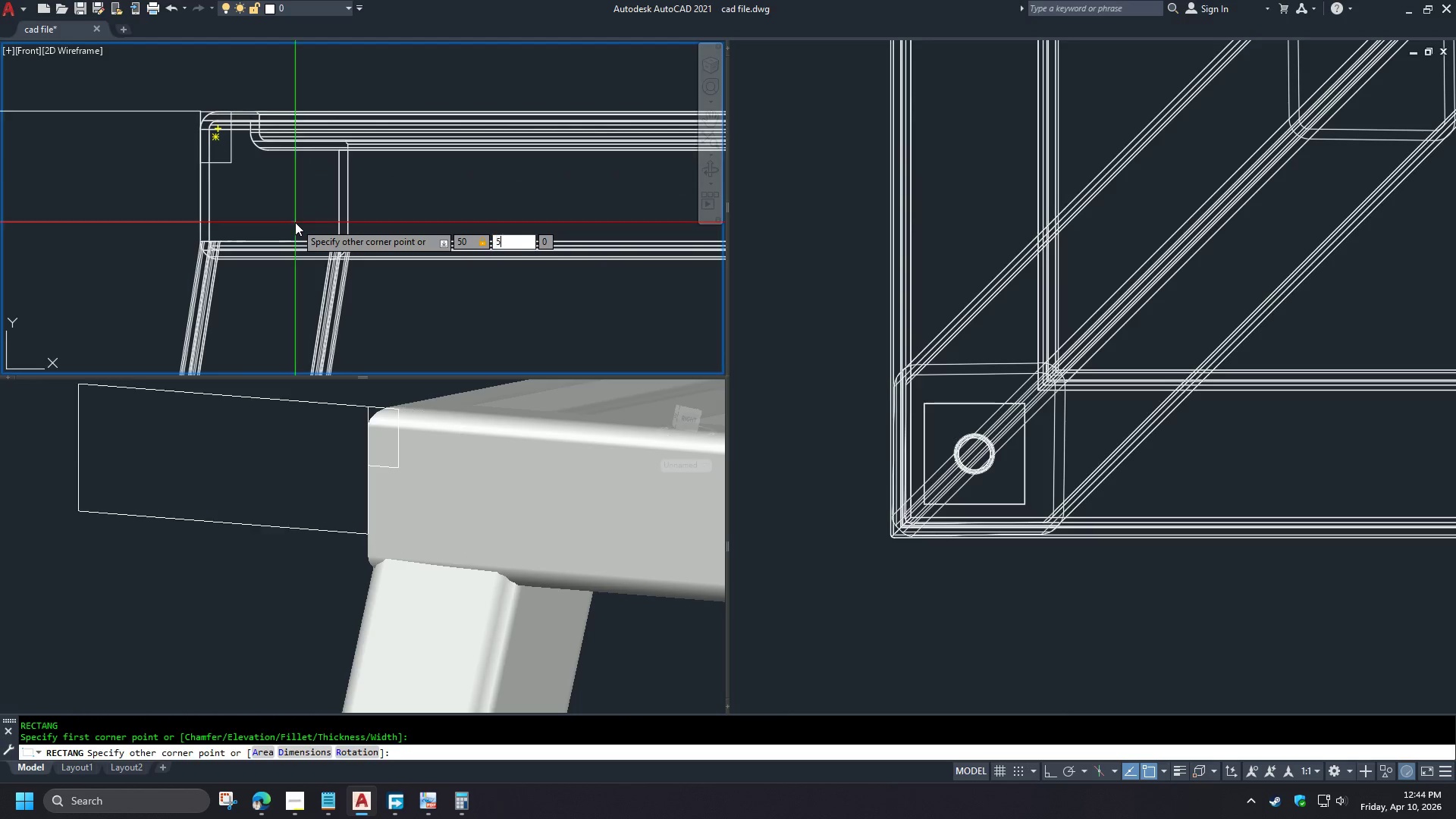 
key(Numpad5)
 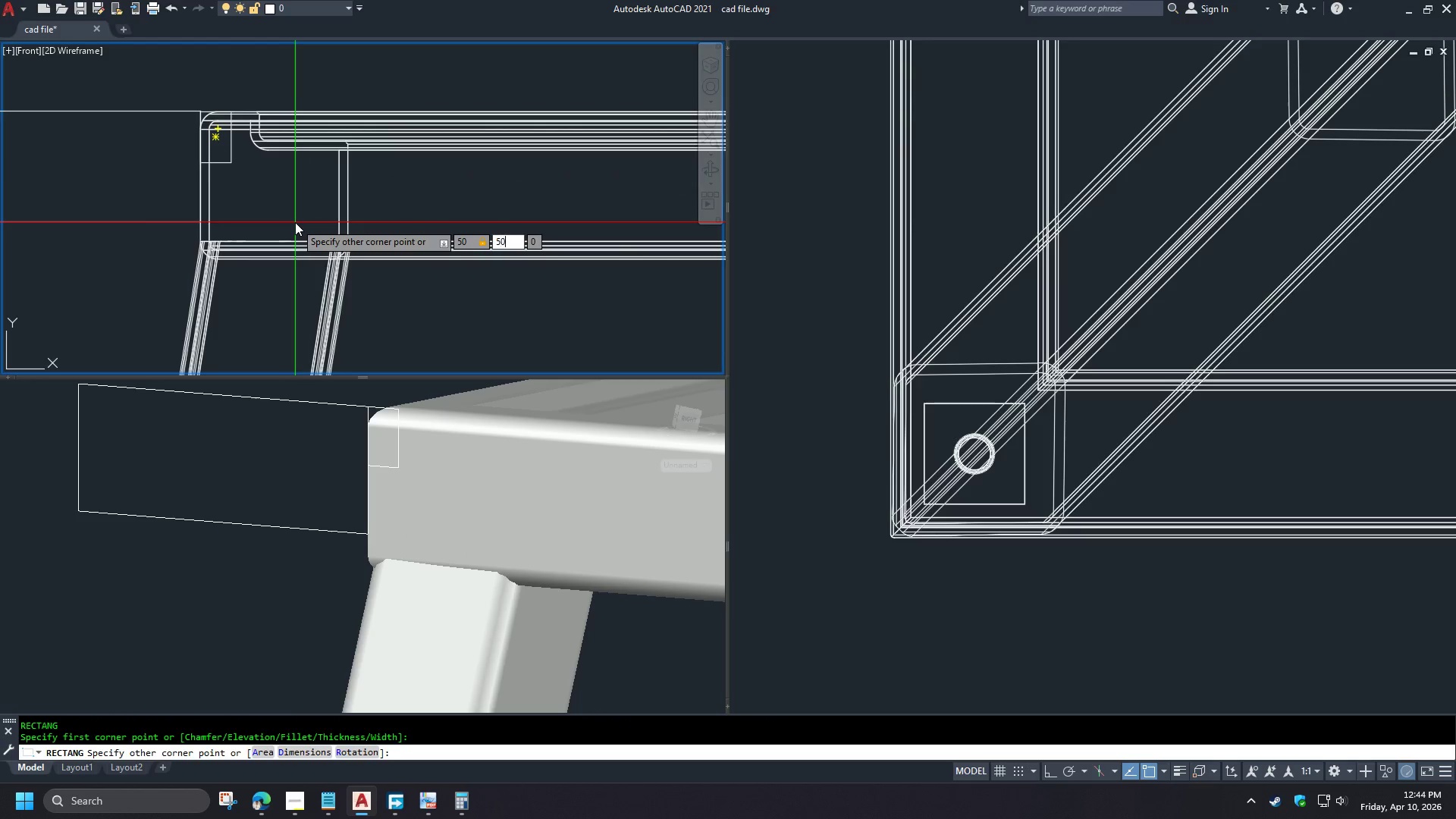 
key(Numpad0)
 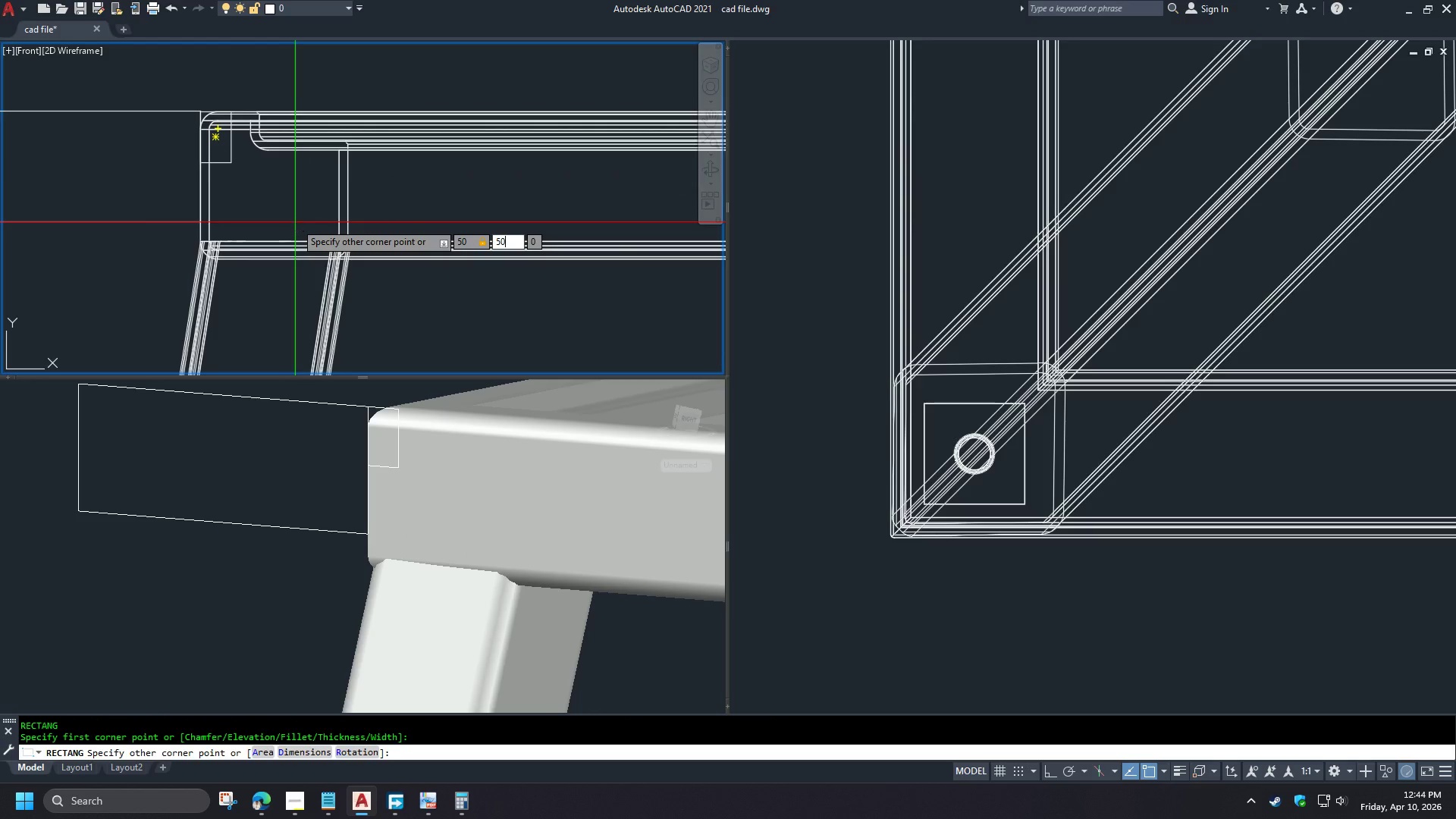 
key(NumpadEnter)
 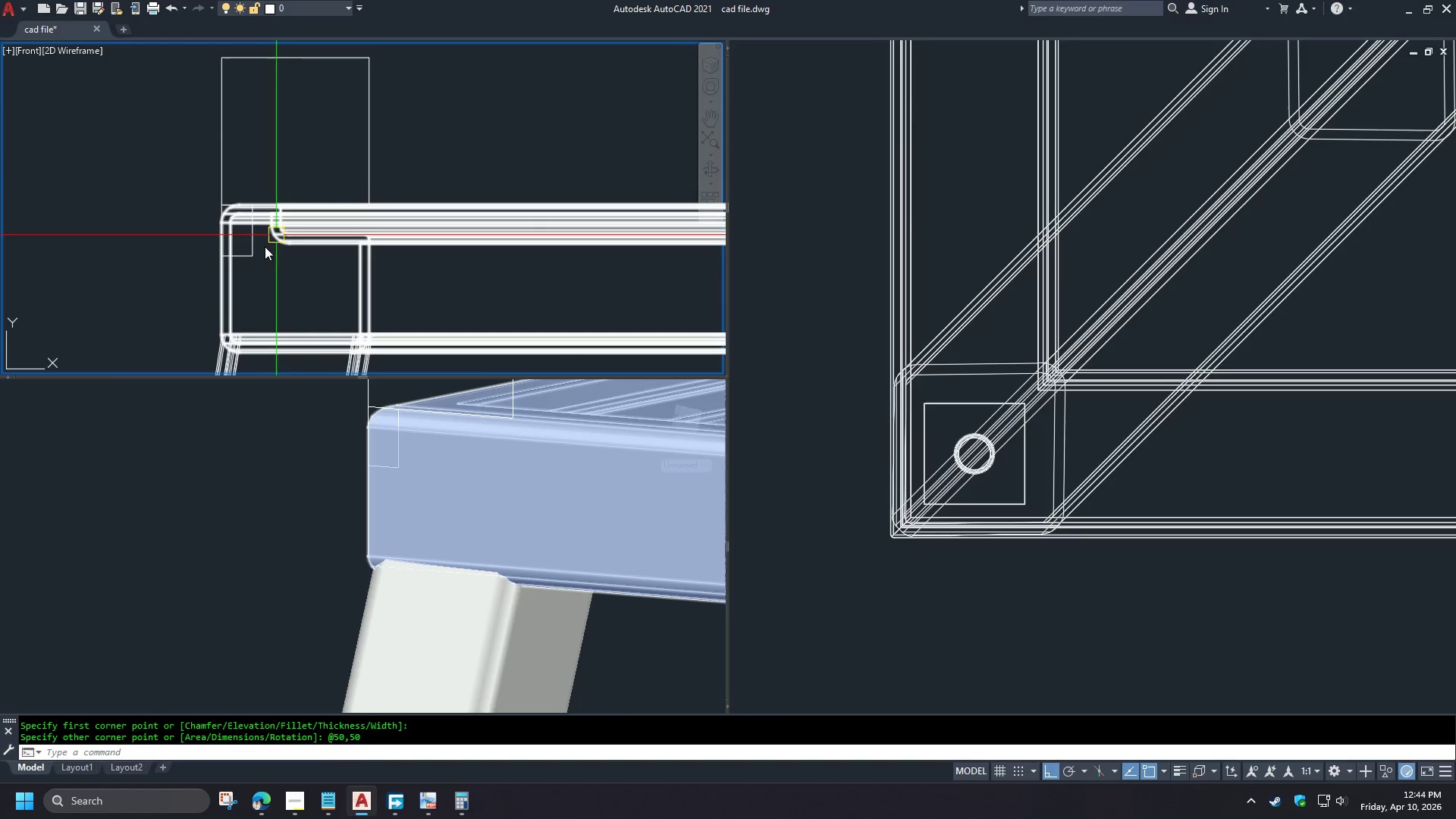 
left_click([249, 253])
 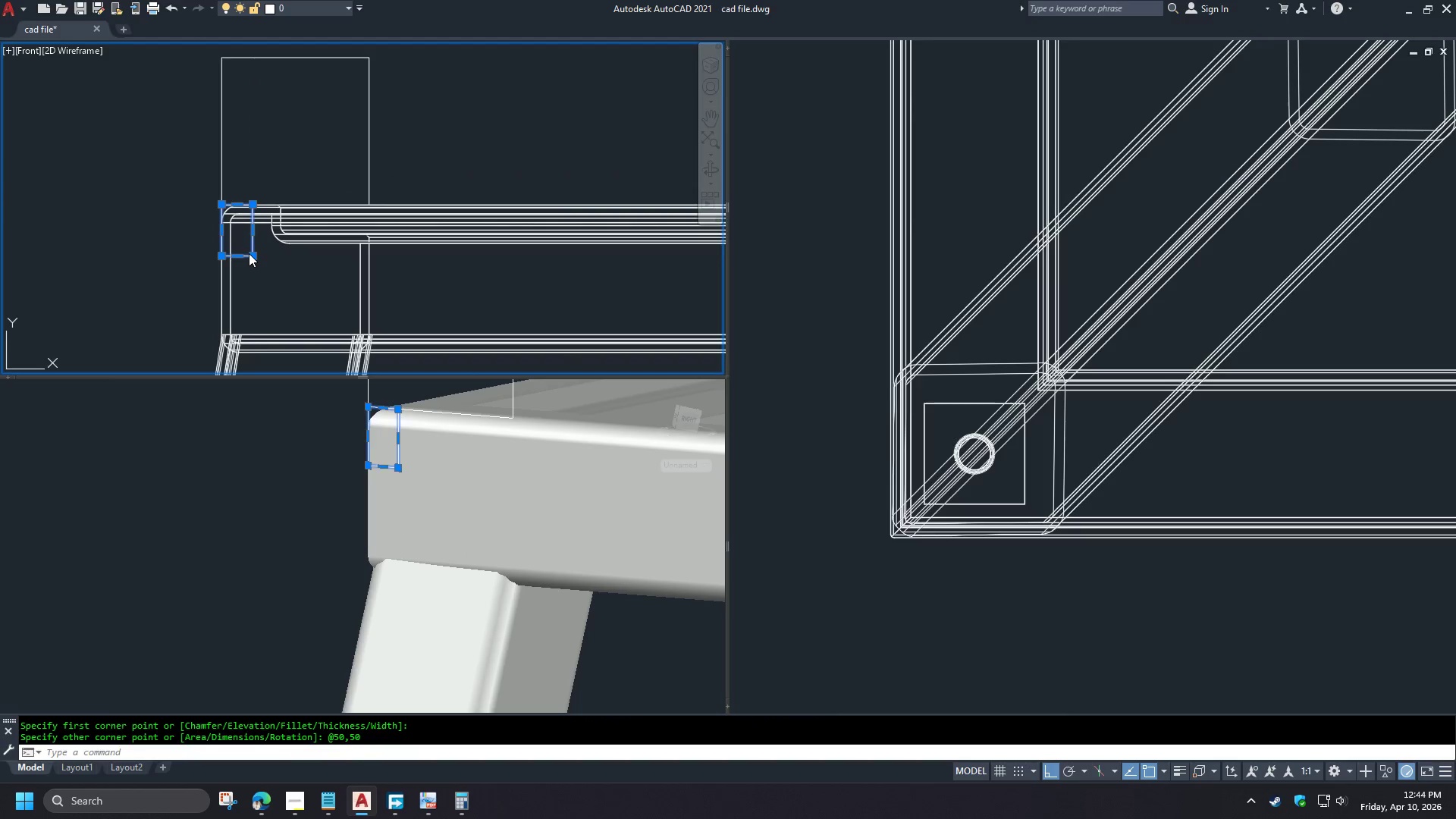 
key(E)
 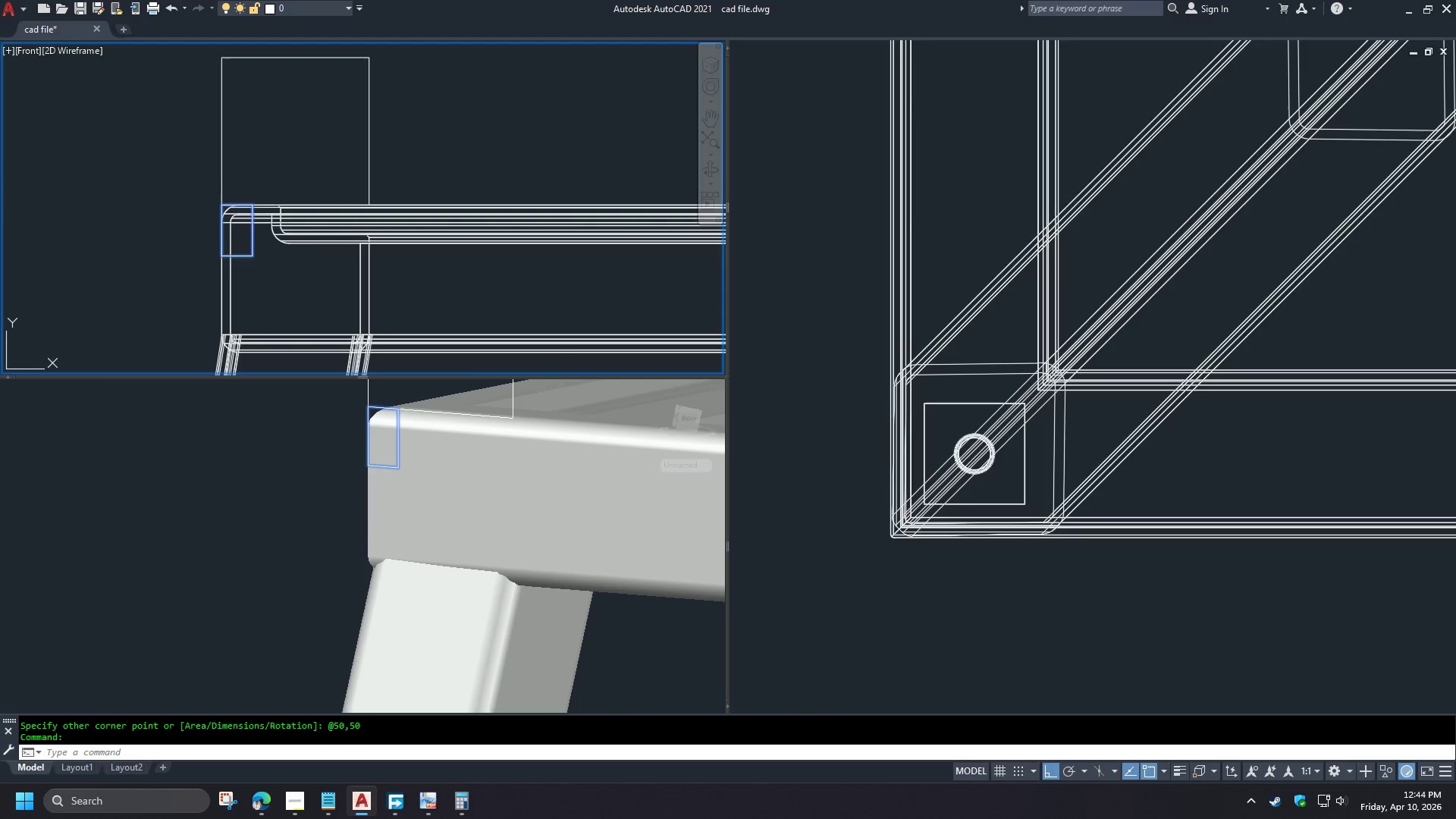 
key(Space)
 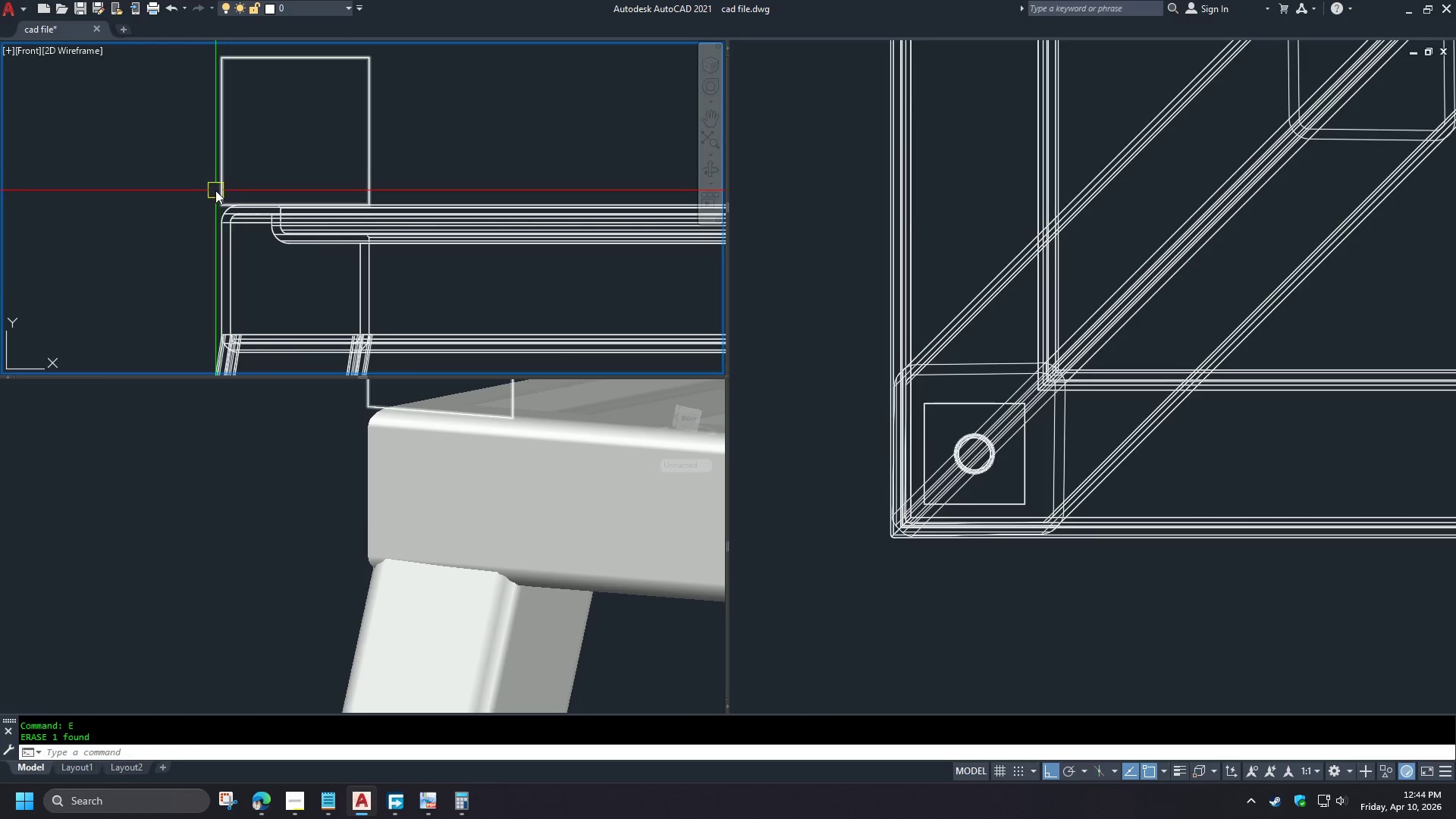 
left_click([216, 191])
 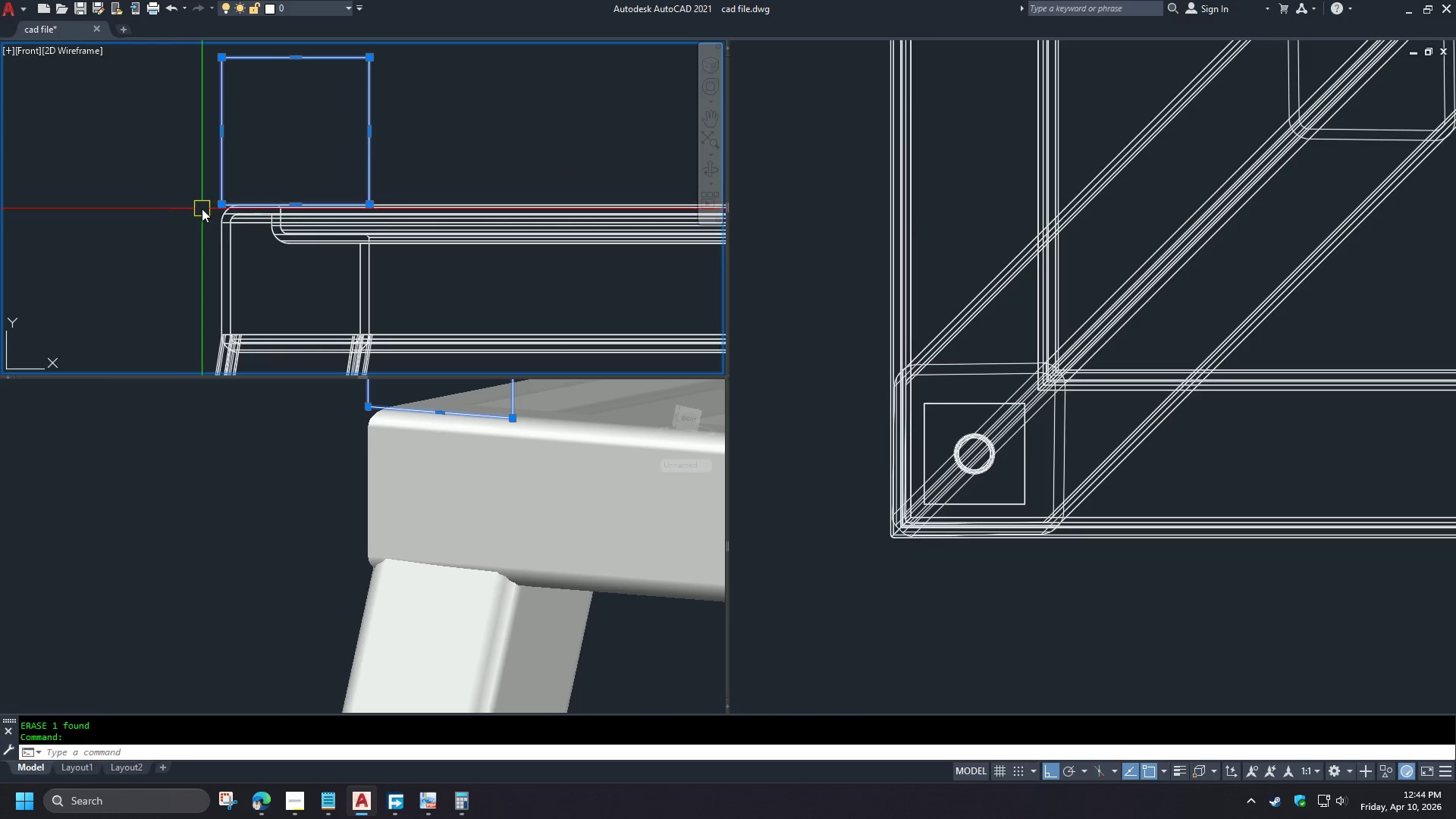 
scroll: coordinate [202, 209], scroll_direction: up, amount: 2.0
 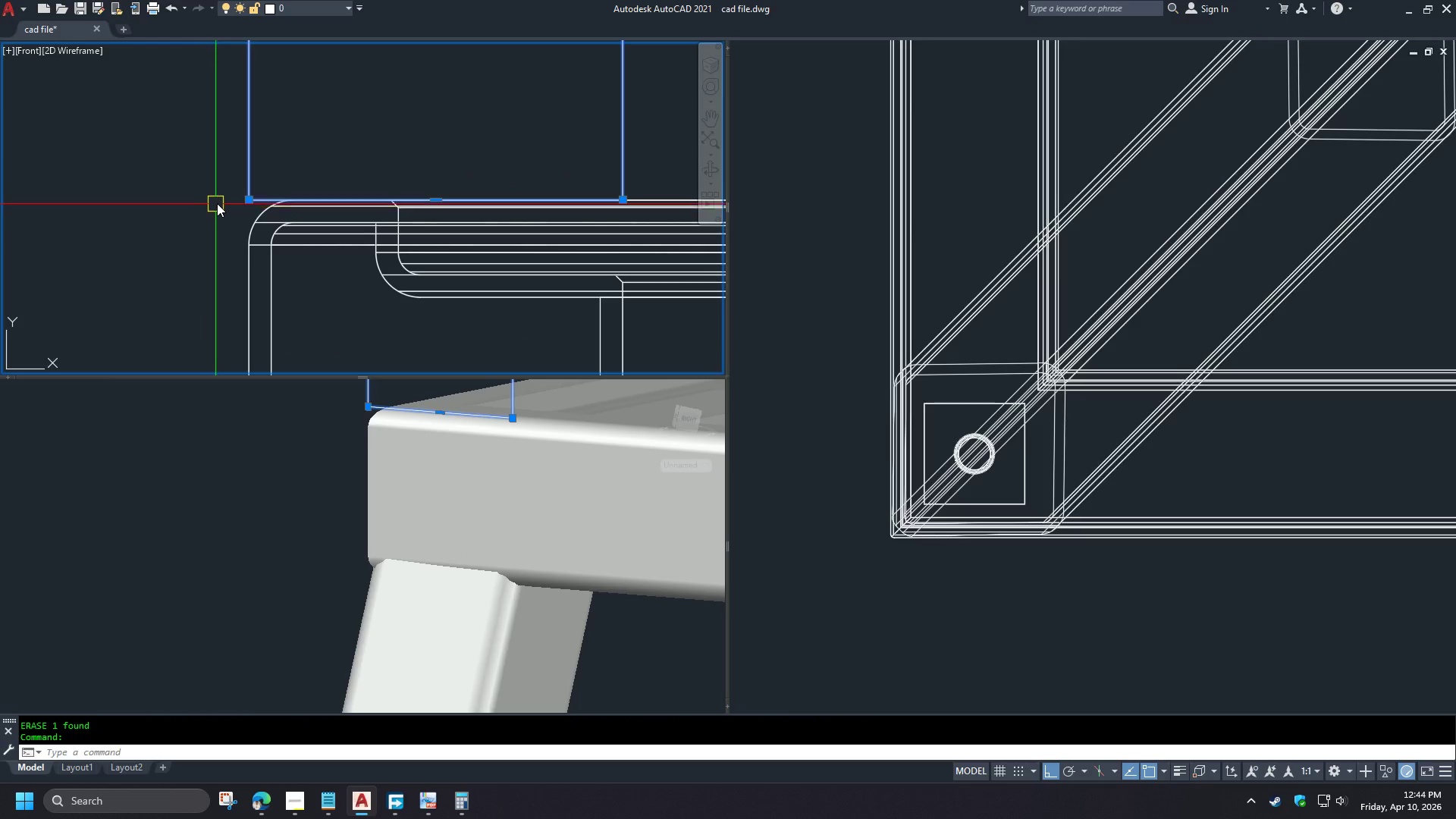 
type(mi )
 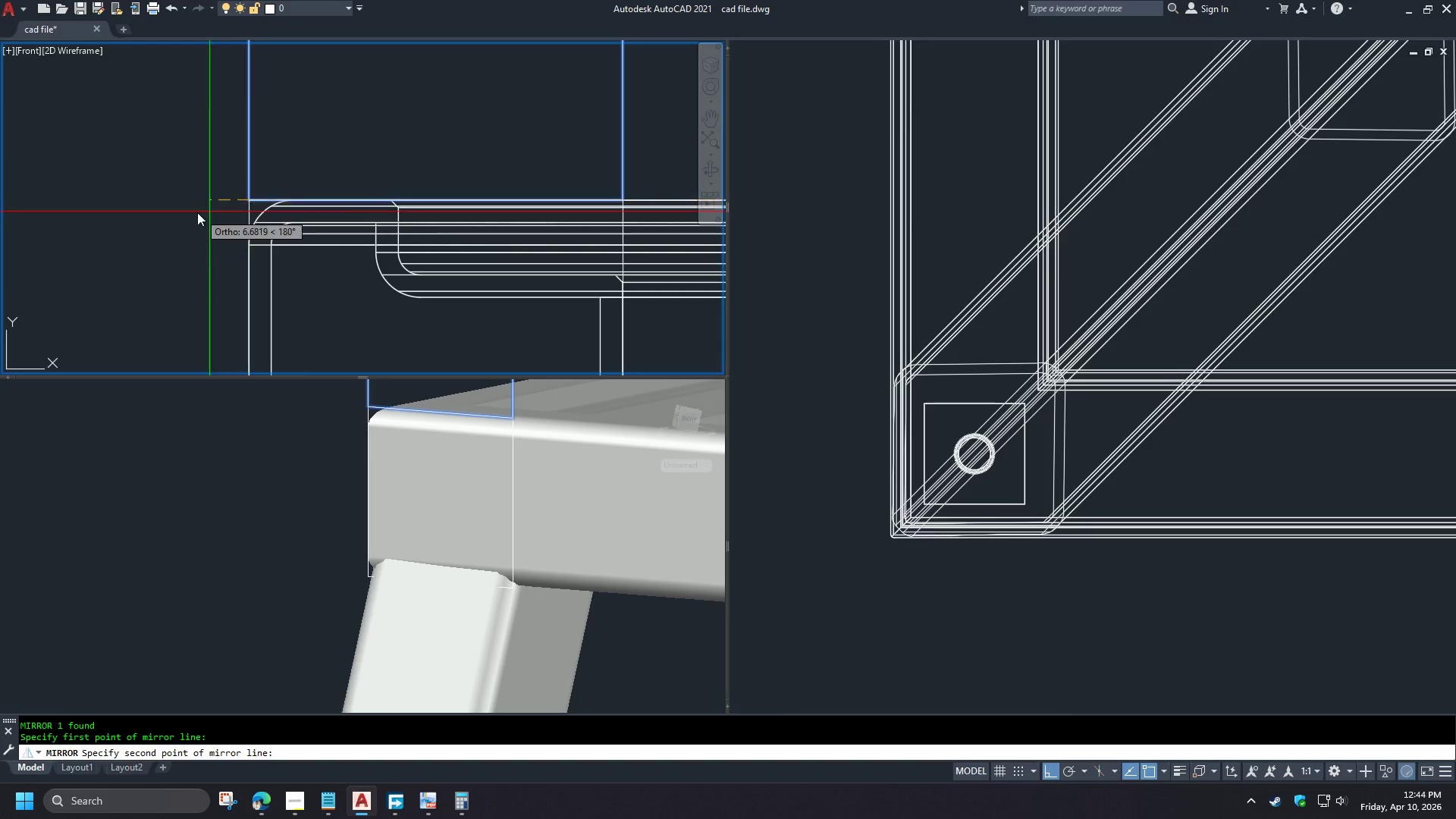 
double_click([166, 212])
 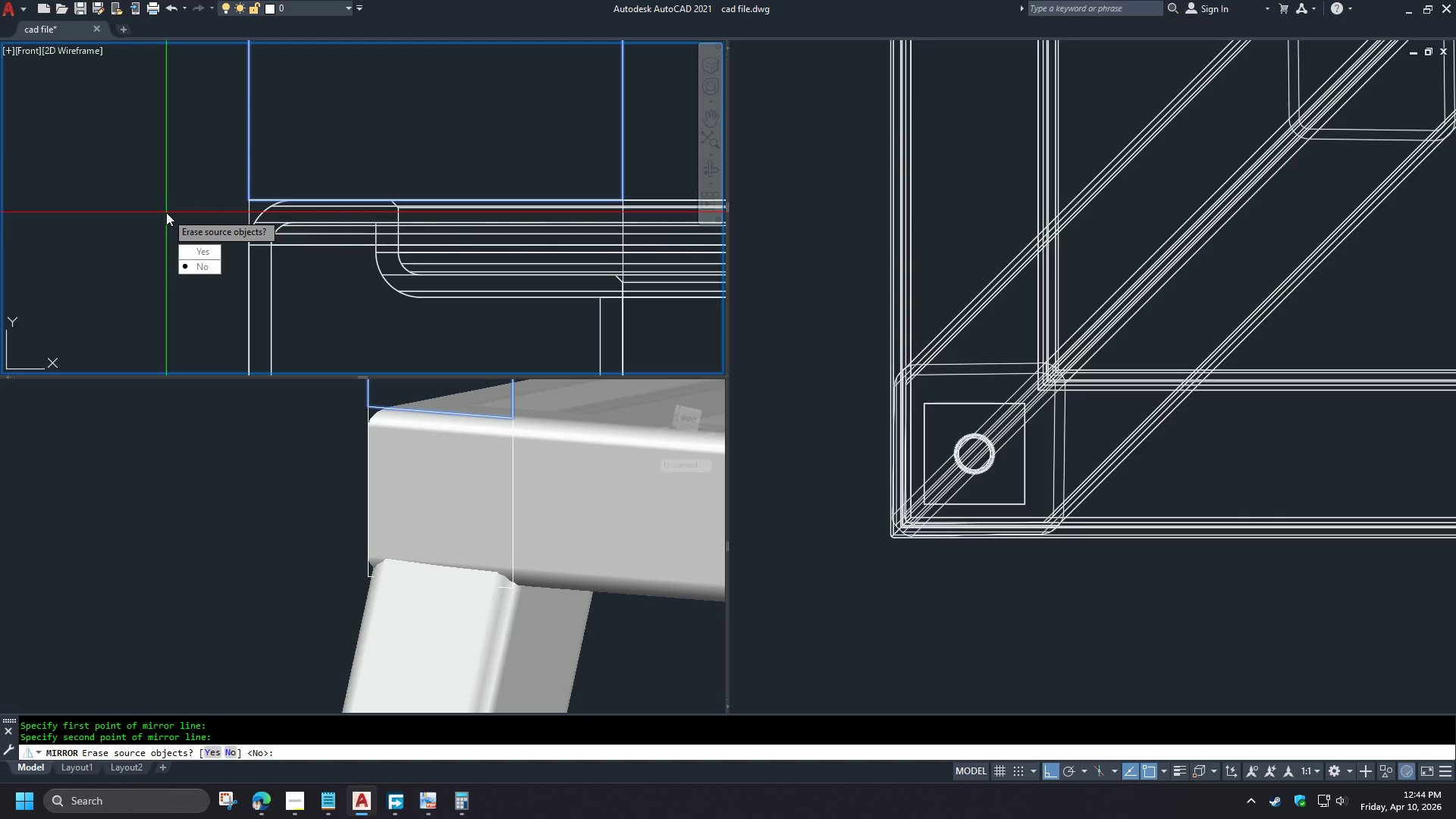 
key(Y)
 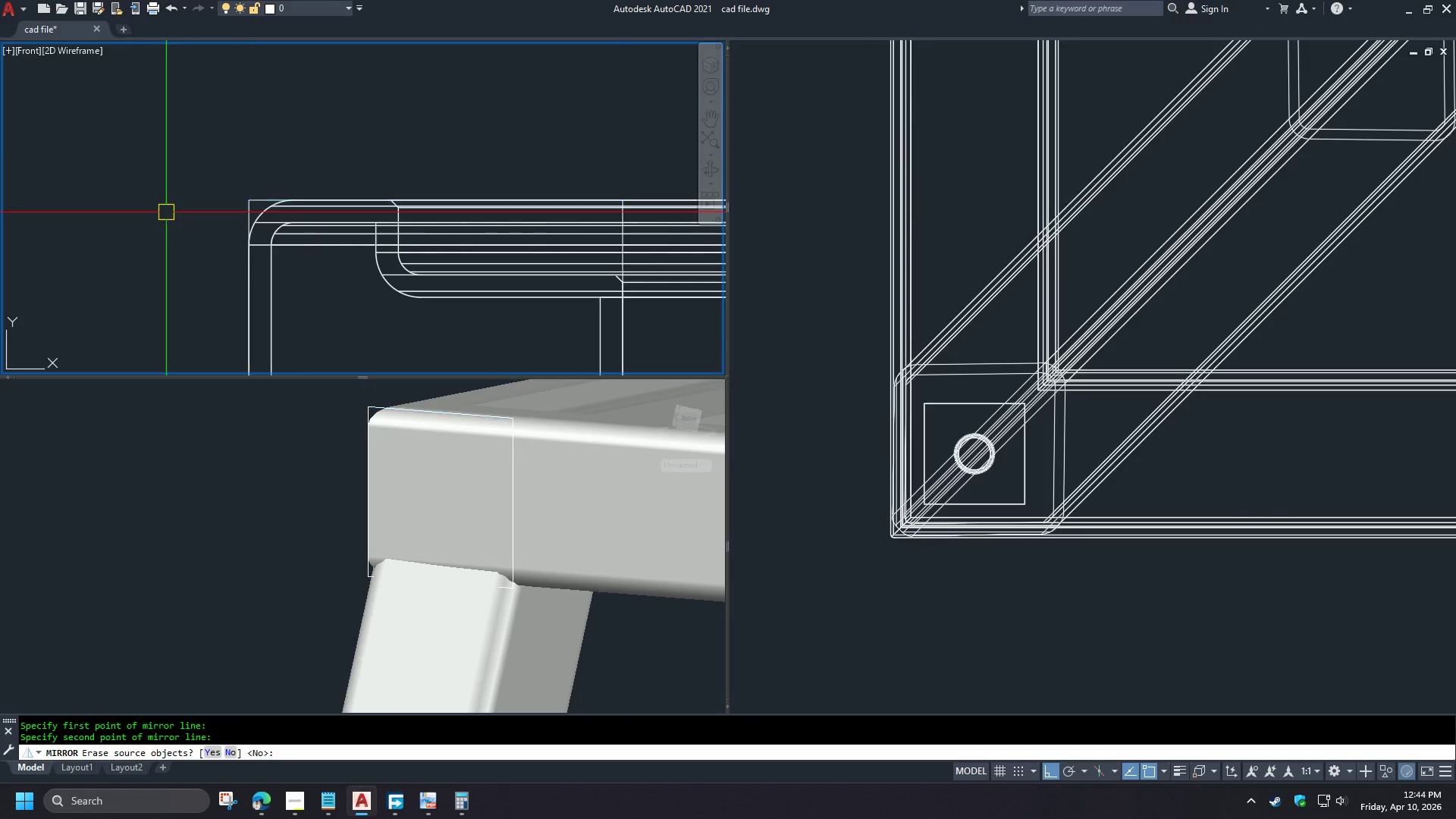 
key(Space)
 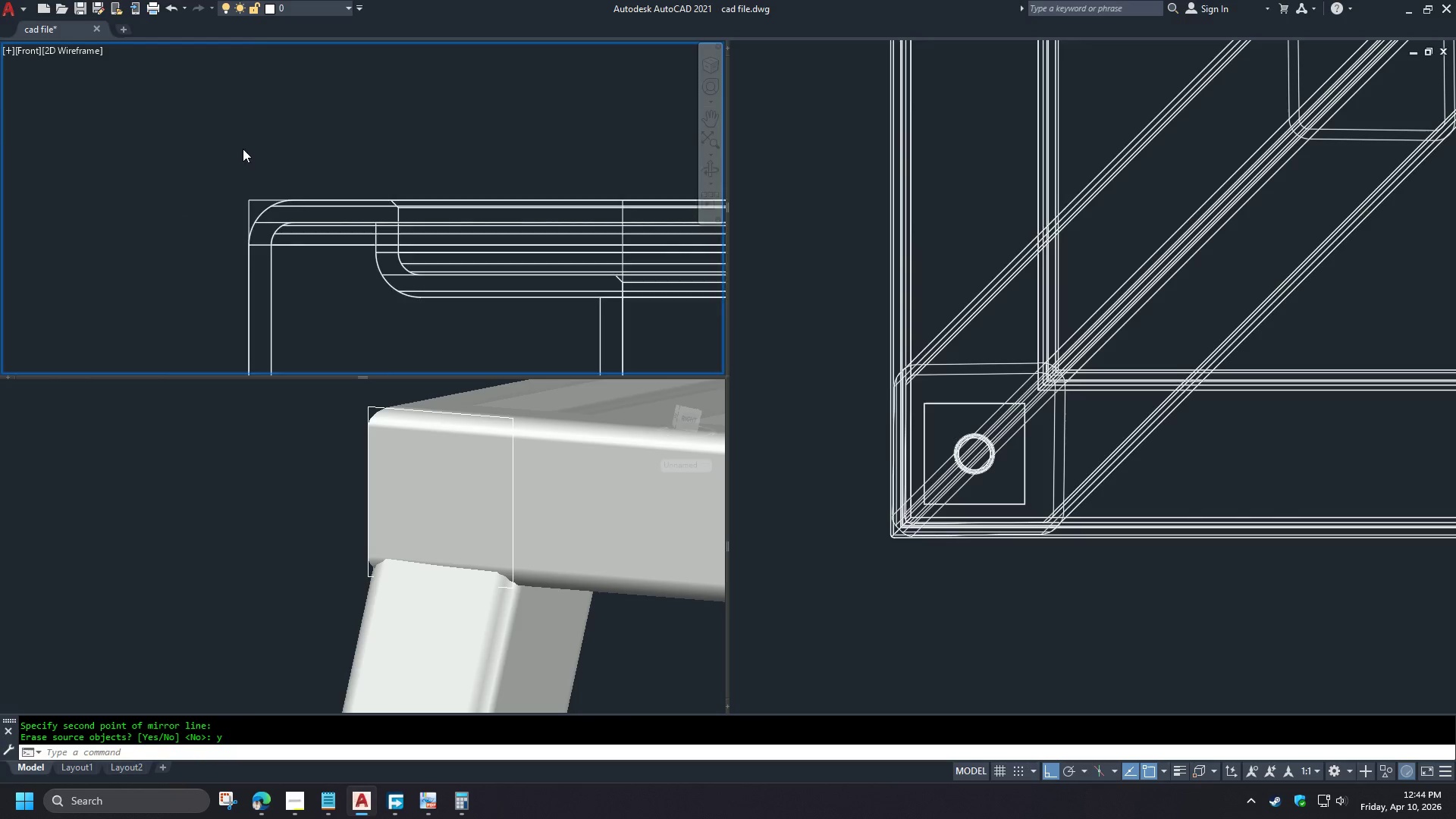 
scroll: coordinate [249, 143], scroll_direction: down, amount: 2.0
 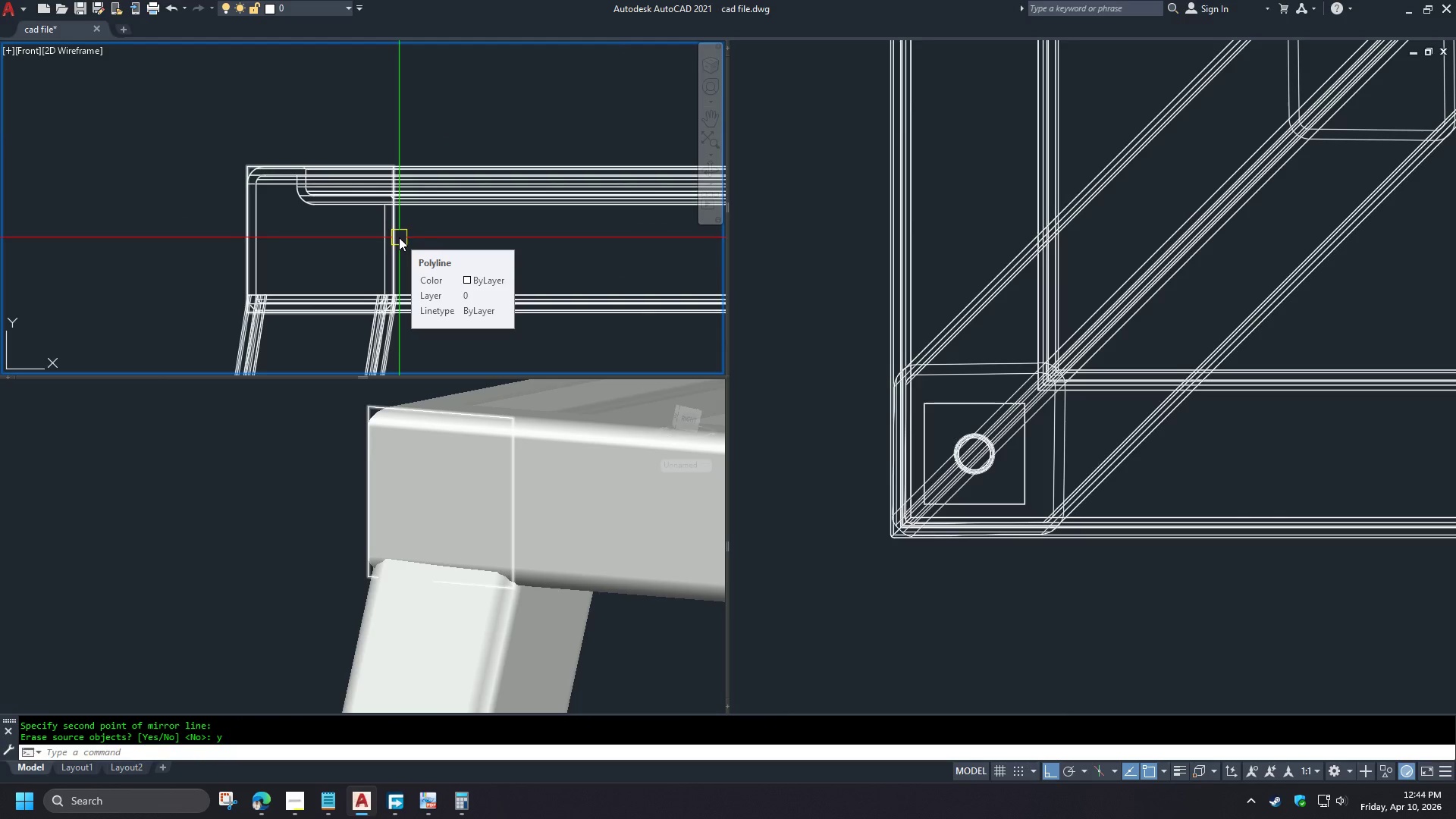 
scroll: coordinate [281, 253], scroll_direction: up, amount: 3.0
 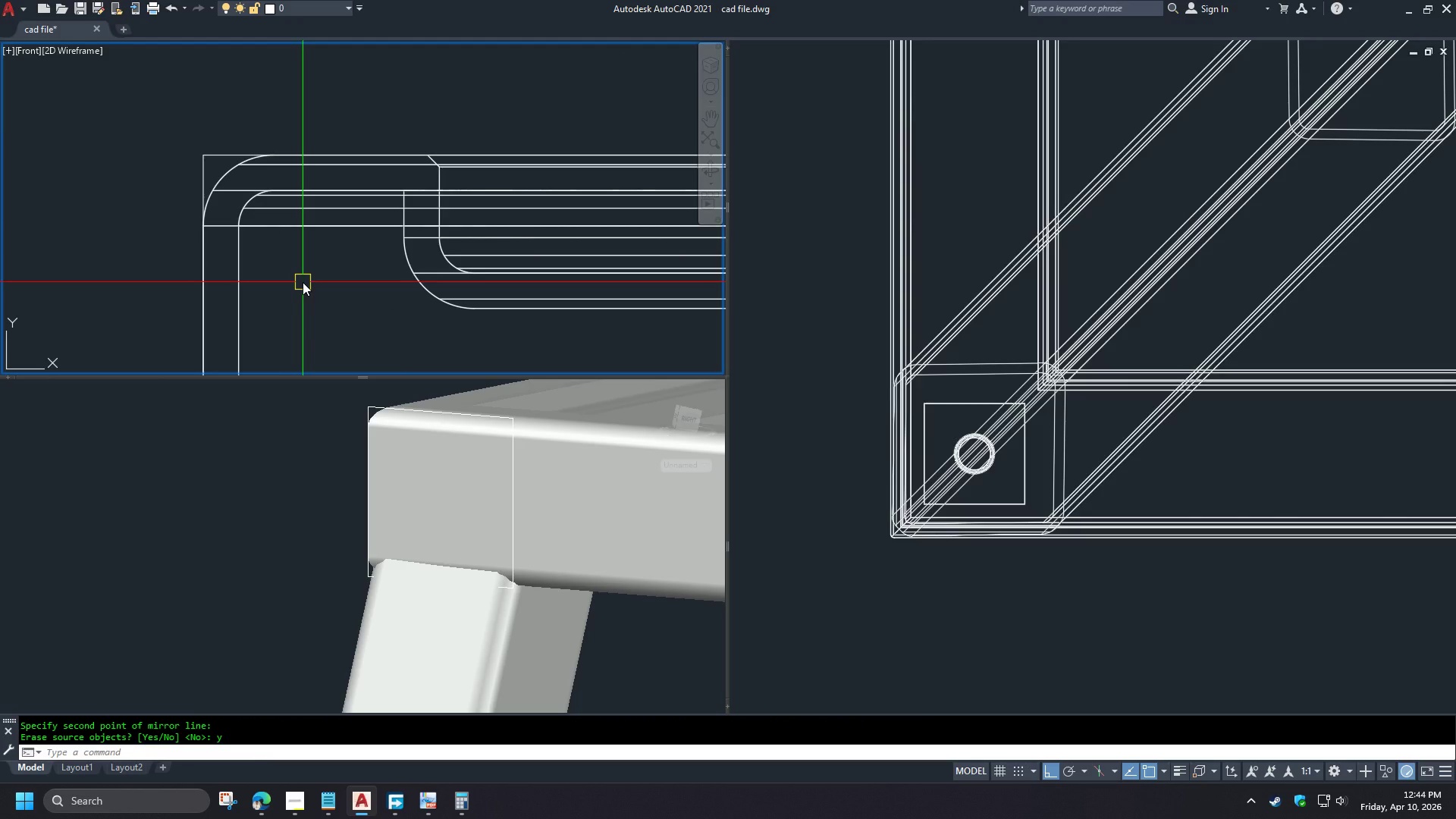 
scroll: coordinate [303, 282], scroll_direction: down, amount: 2.0
 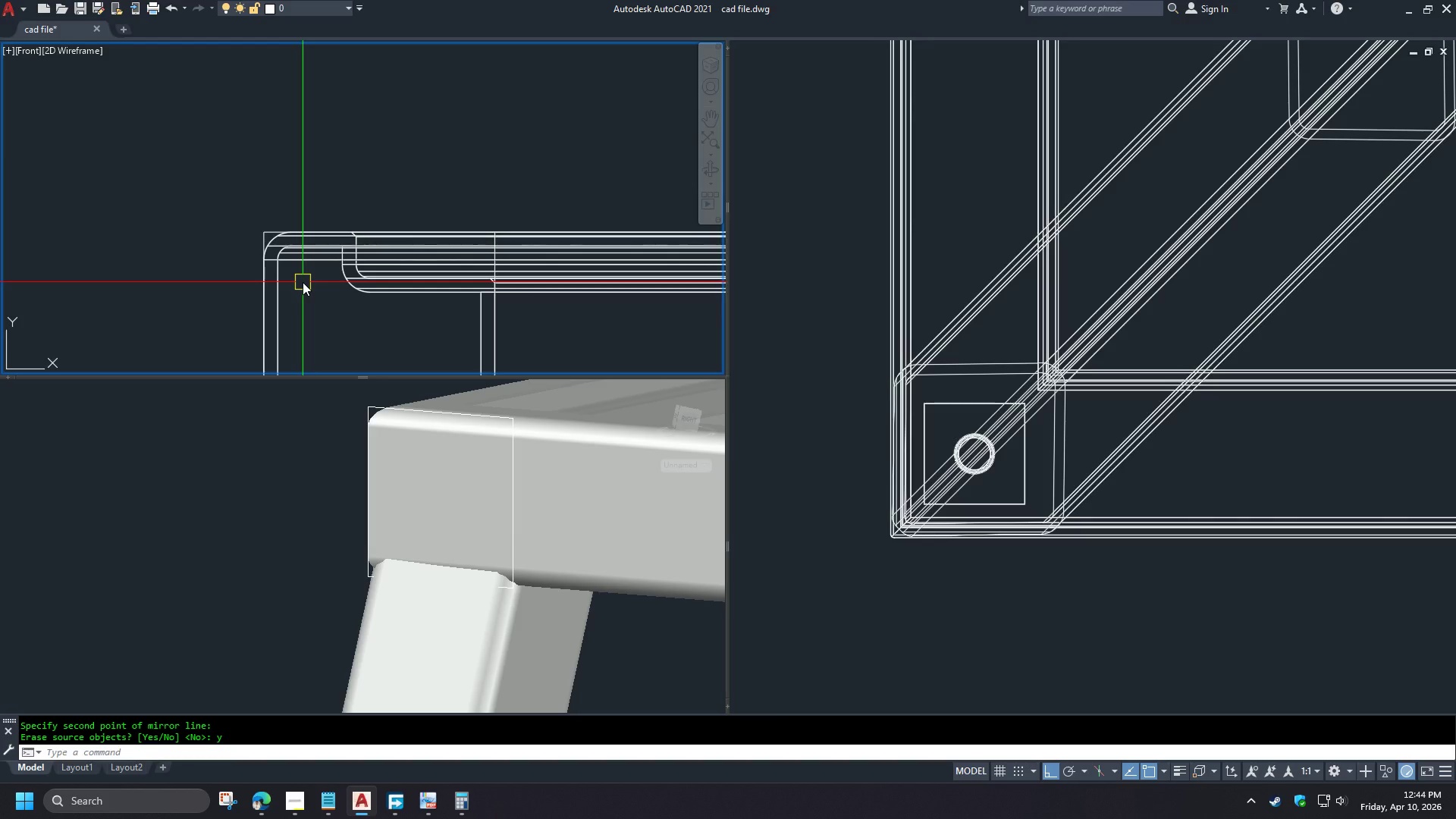 
scroll: coordinate [303, 282], scroll_direction: up, amount: 1.0
 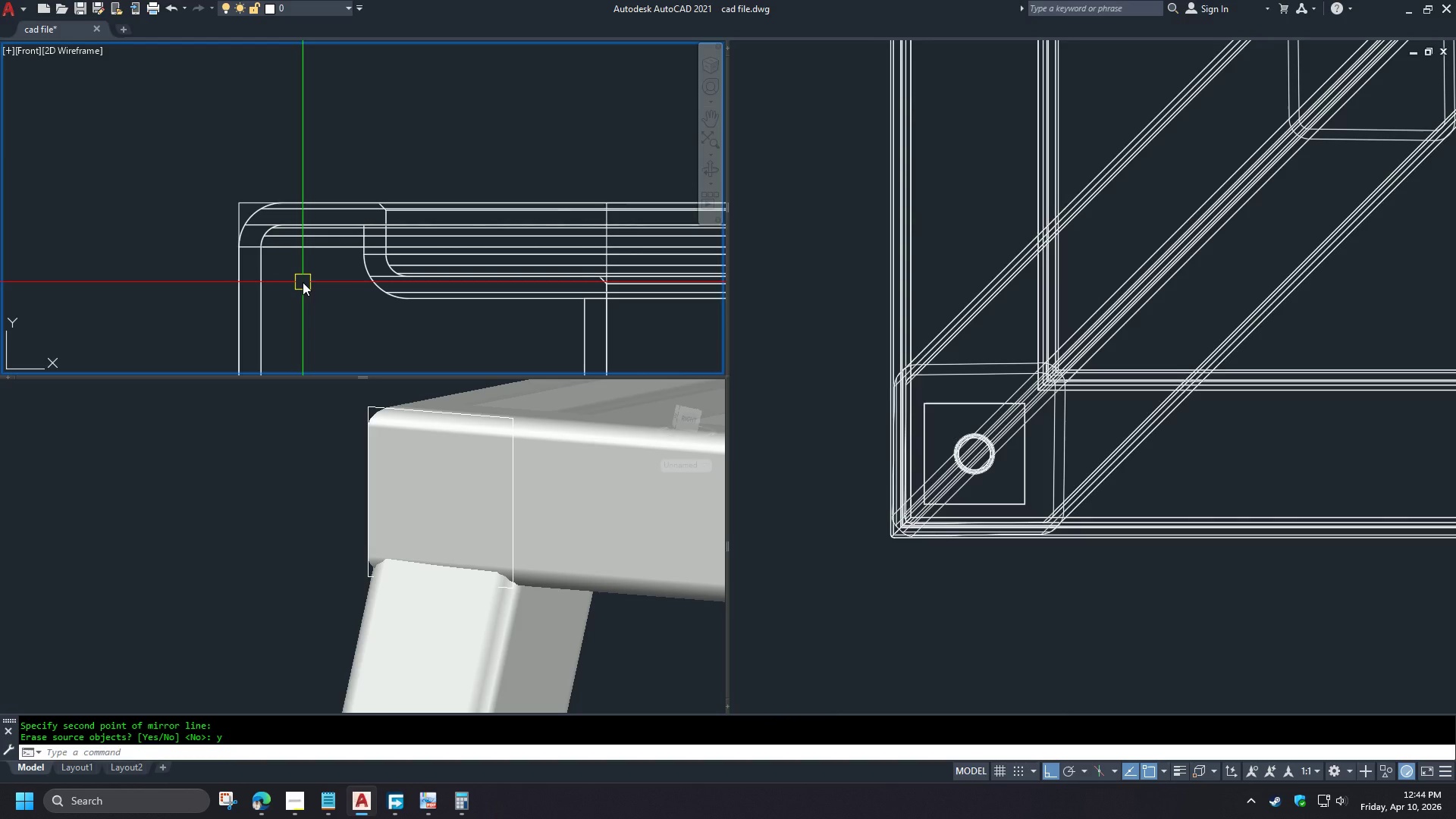 
key(F)
 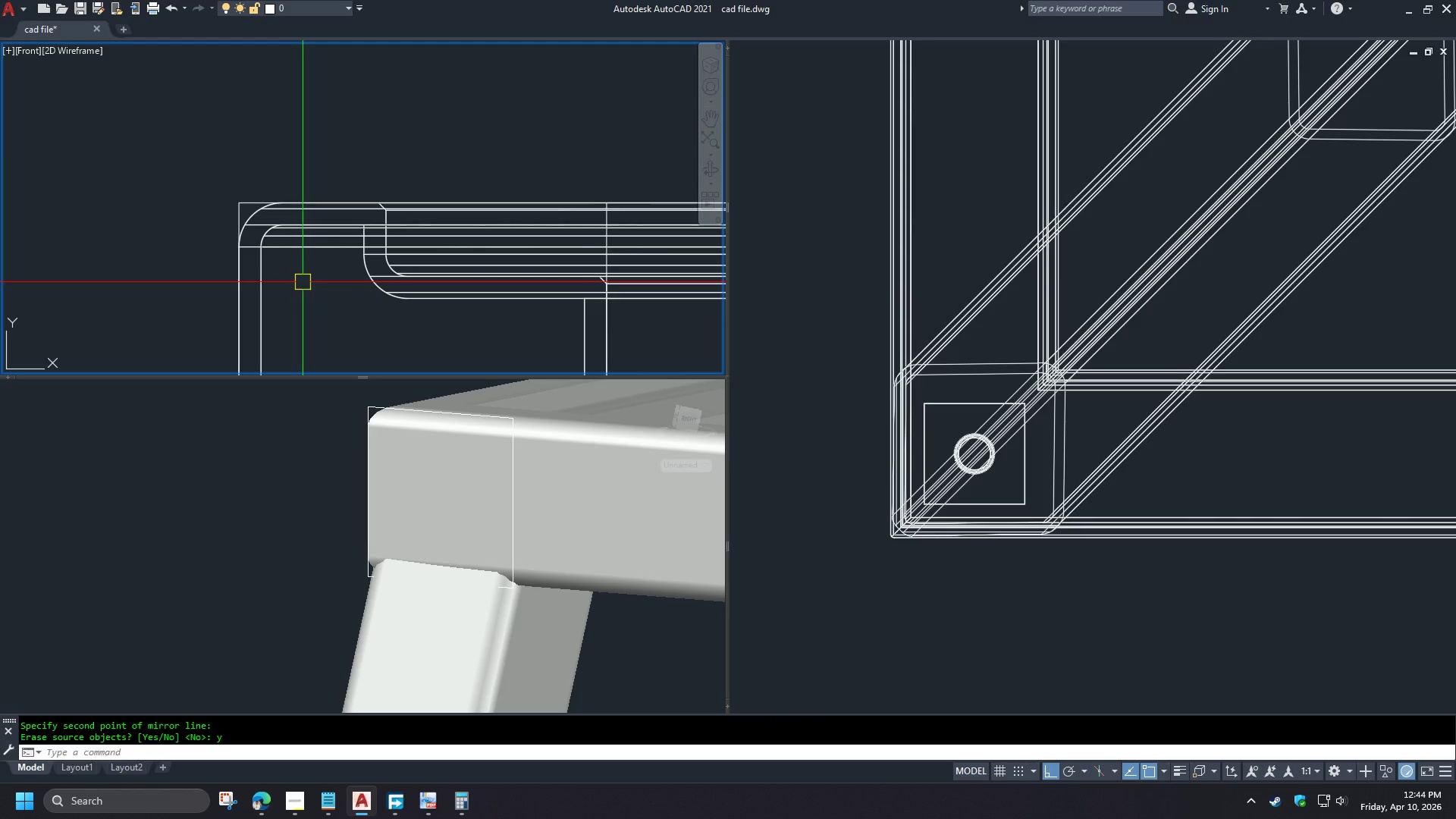 
key(Space)
 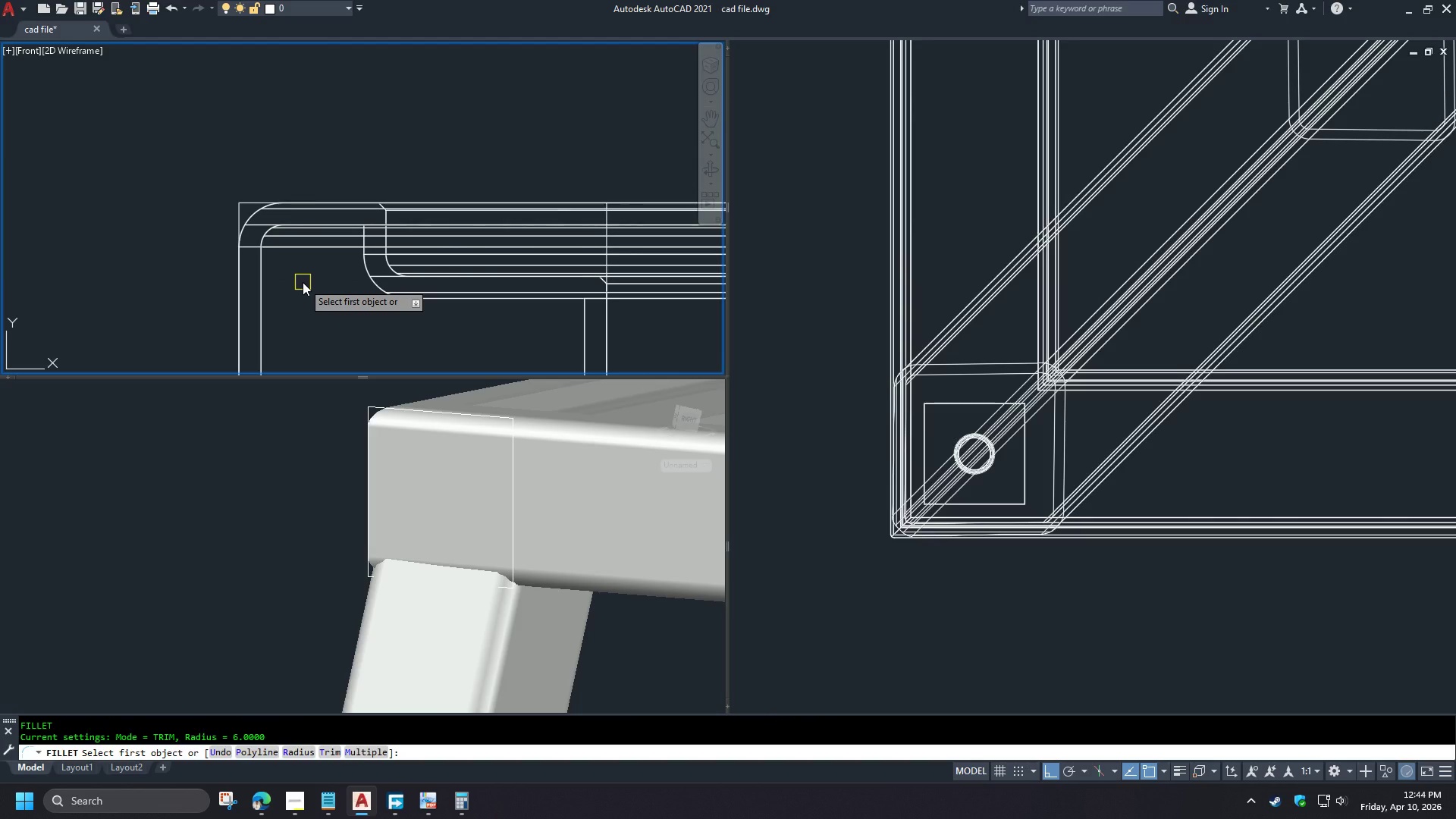 
key(P)
 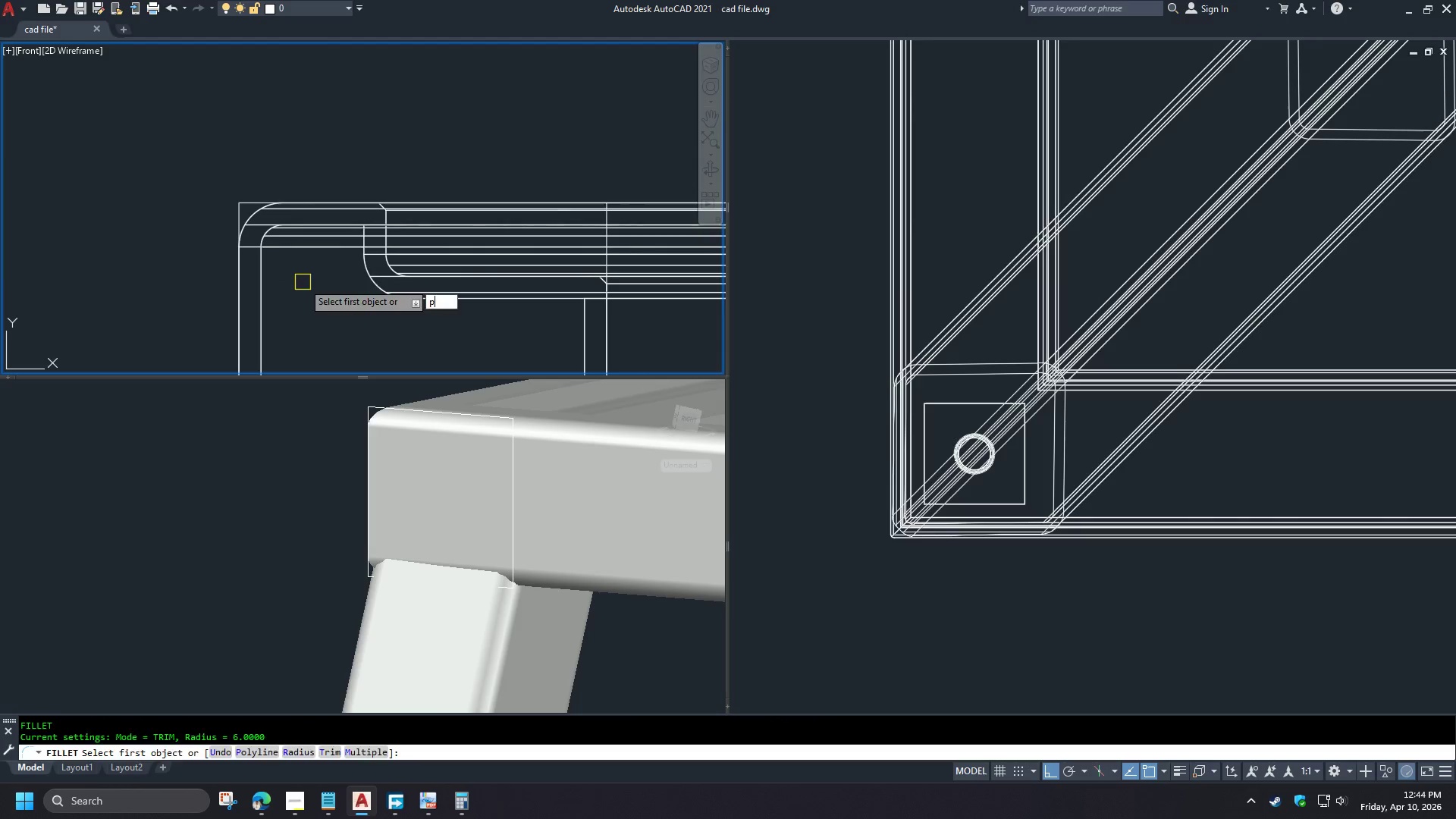 
key(Space)
 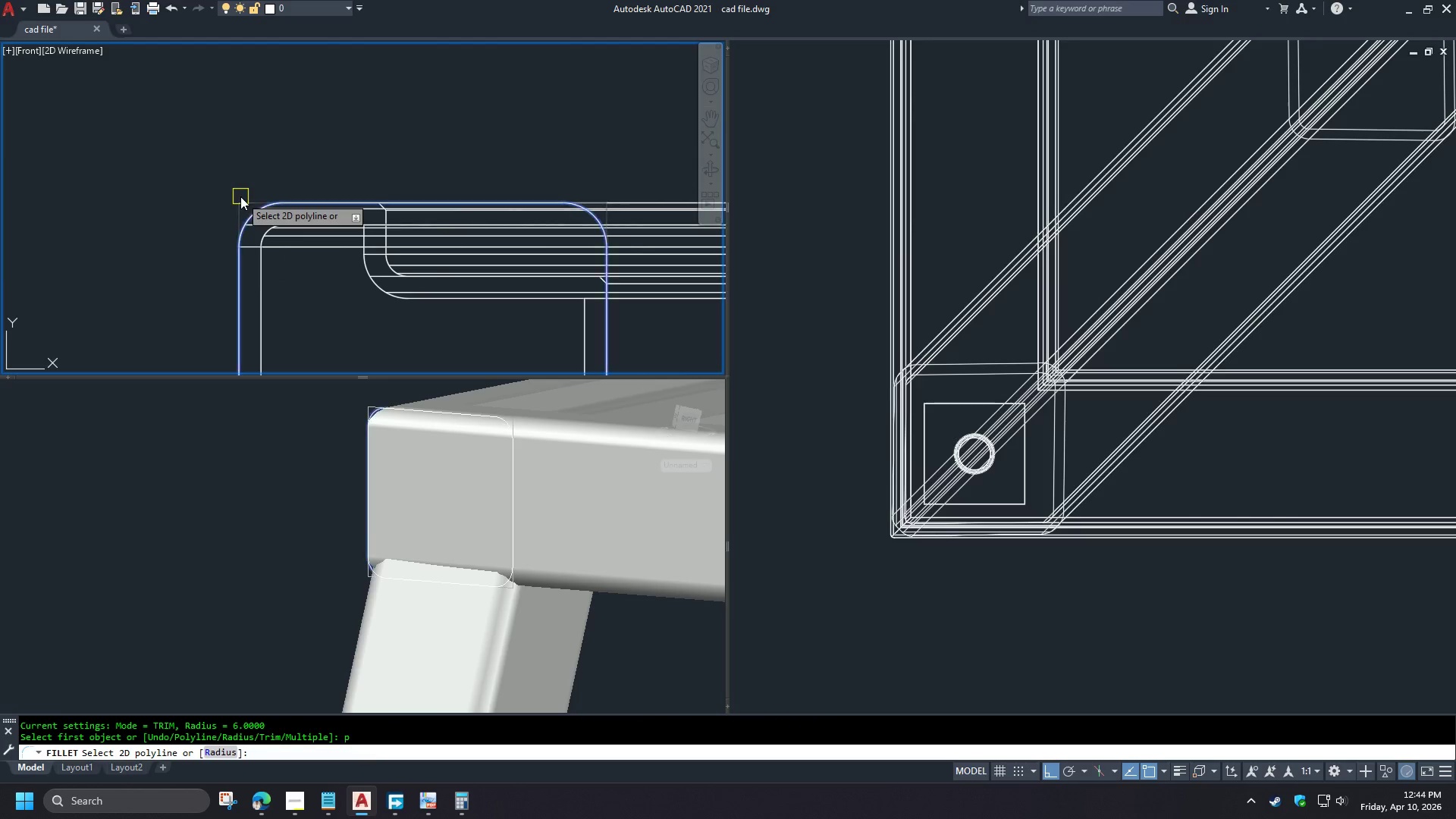 
left_click([240, 196])
 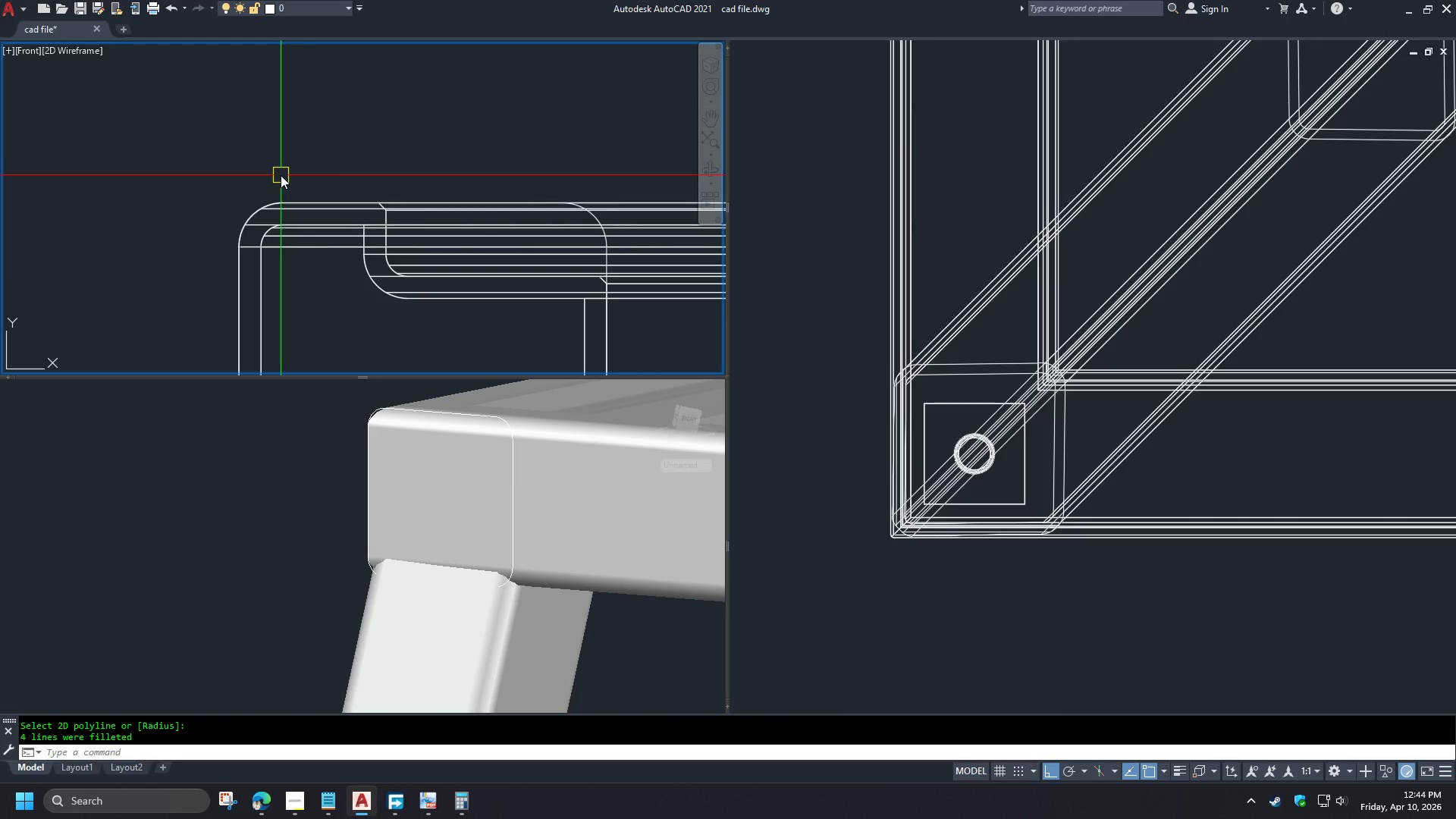 
key(O)
 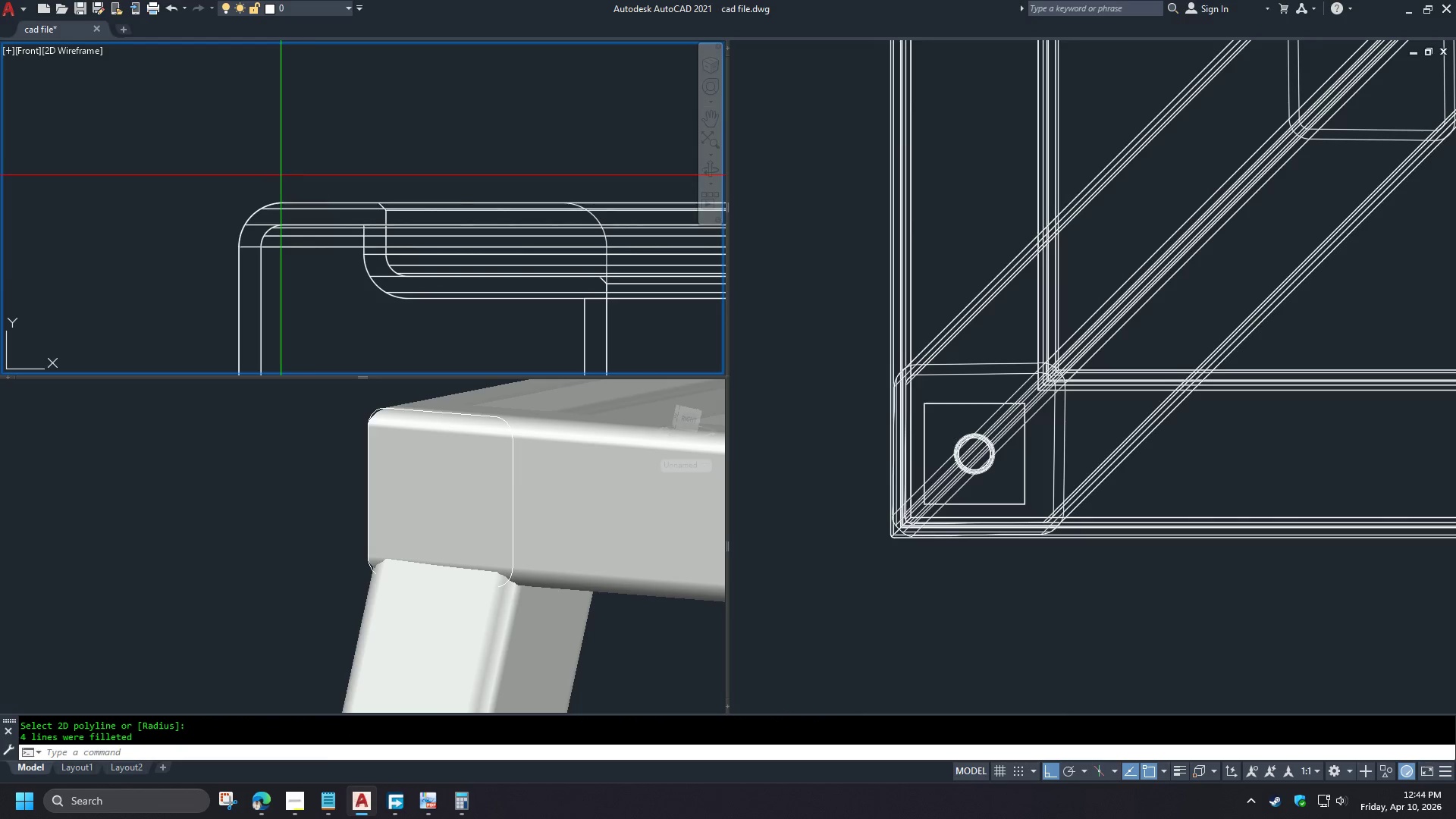 
key(Space)
 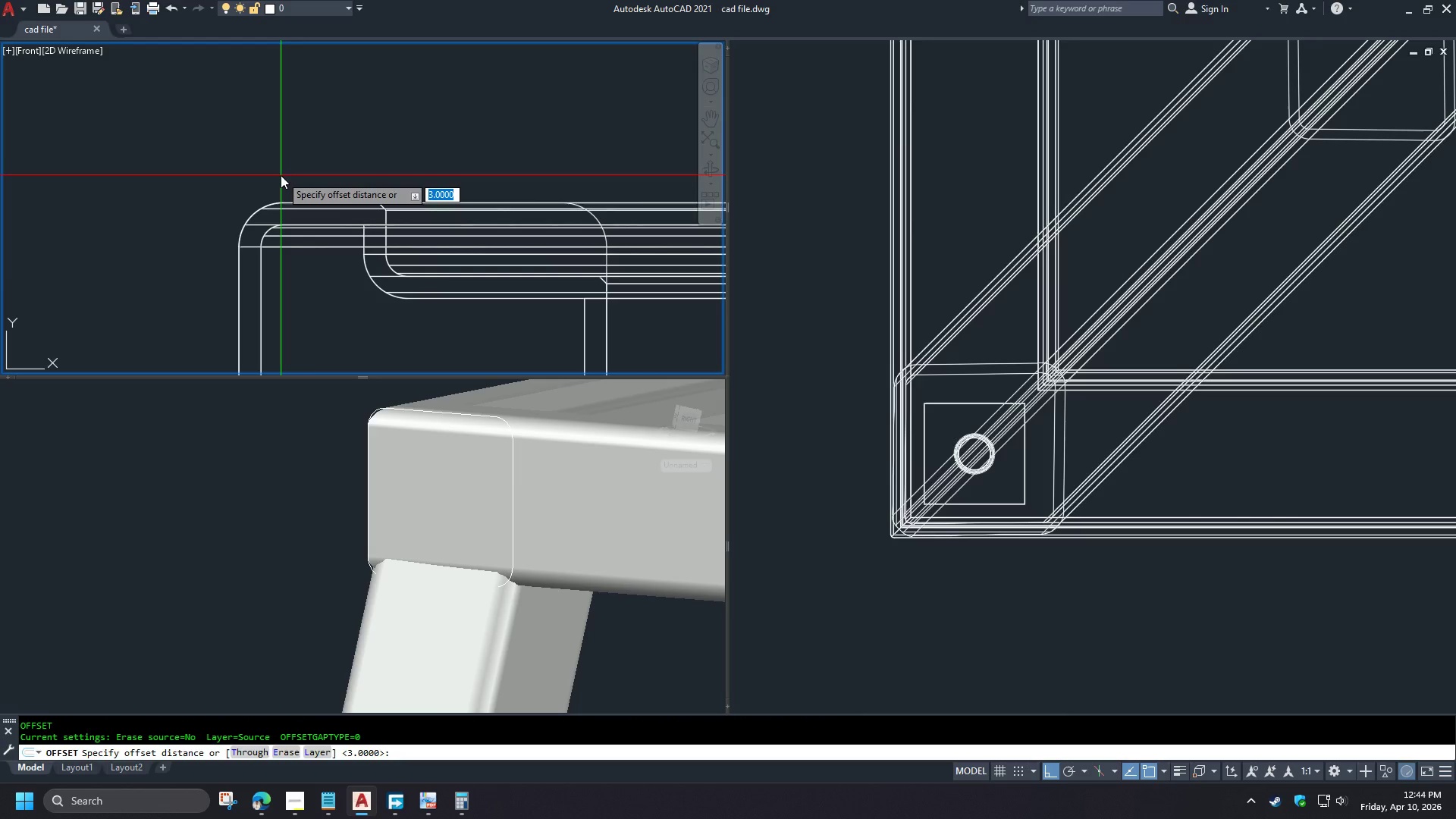 
key(3)
 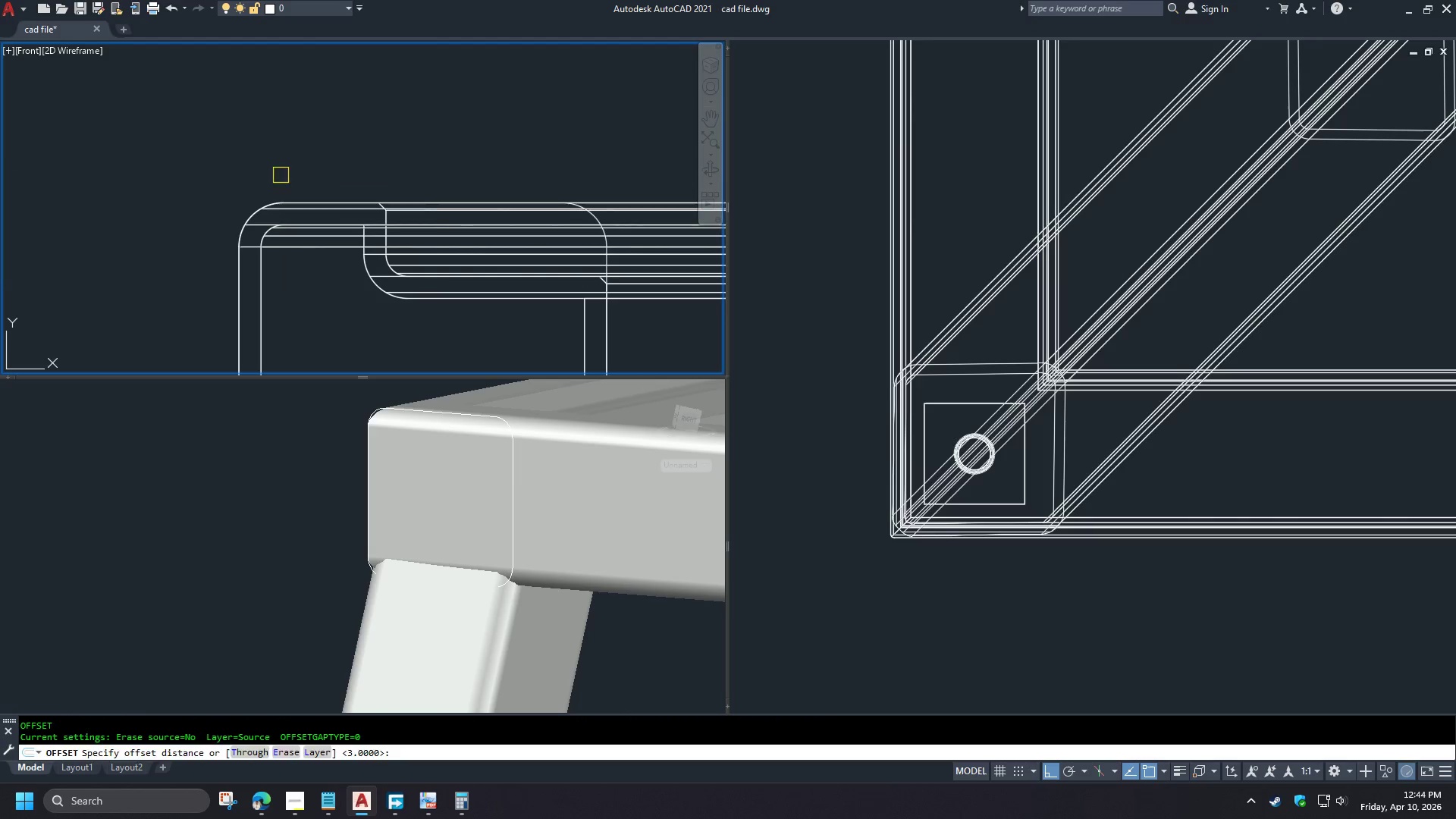 
key(Space)
 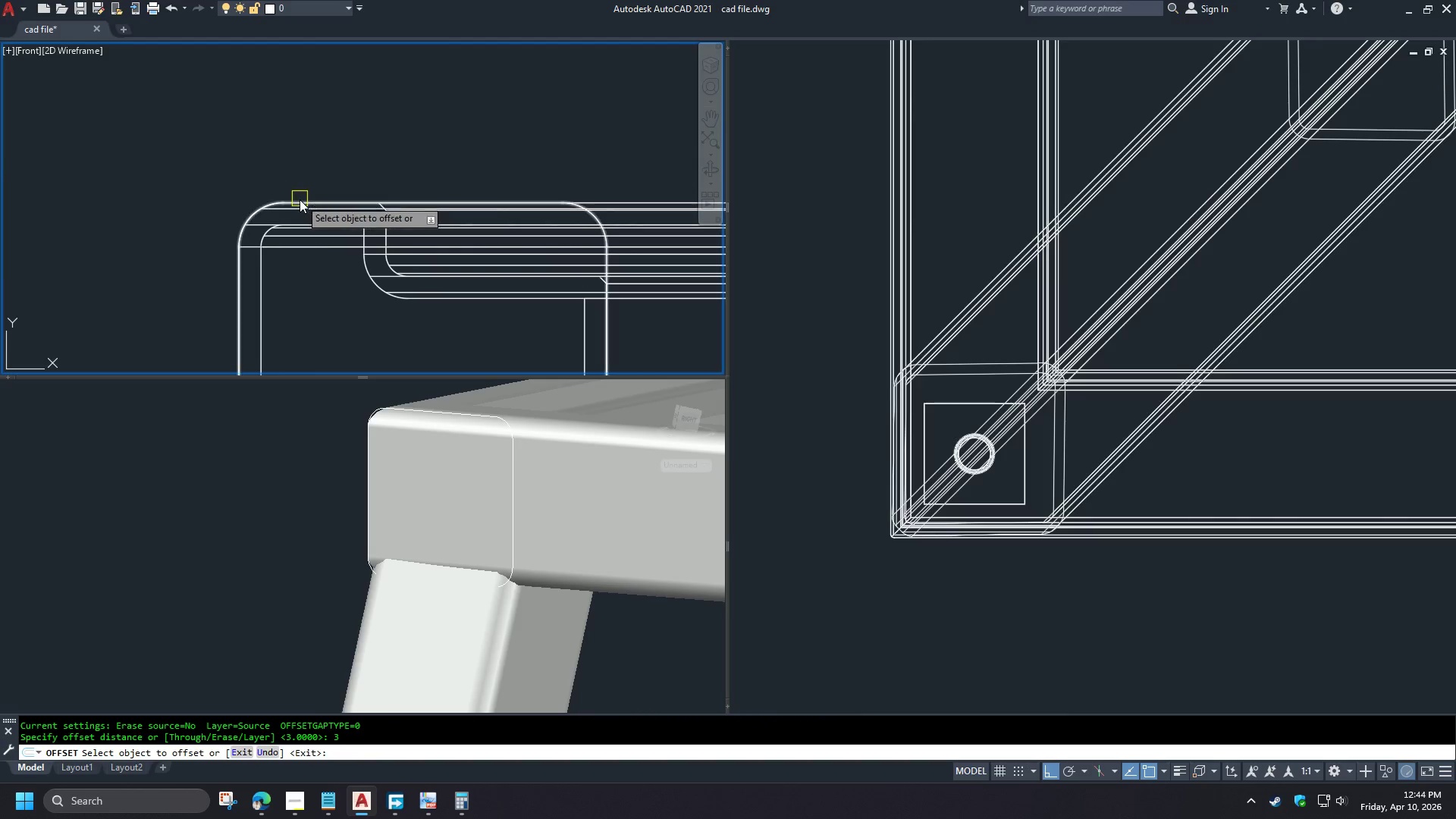 
left_click([300, 199])
 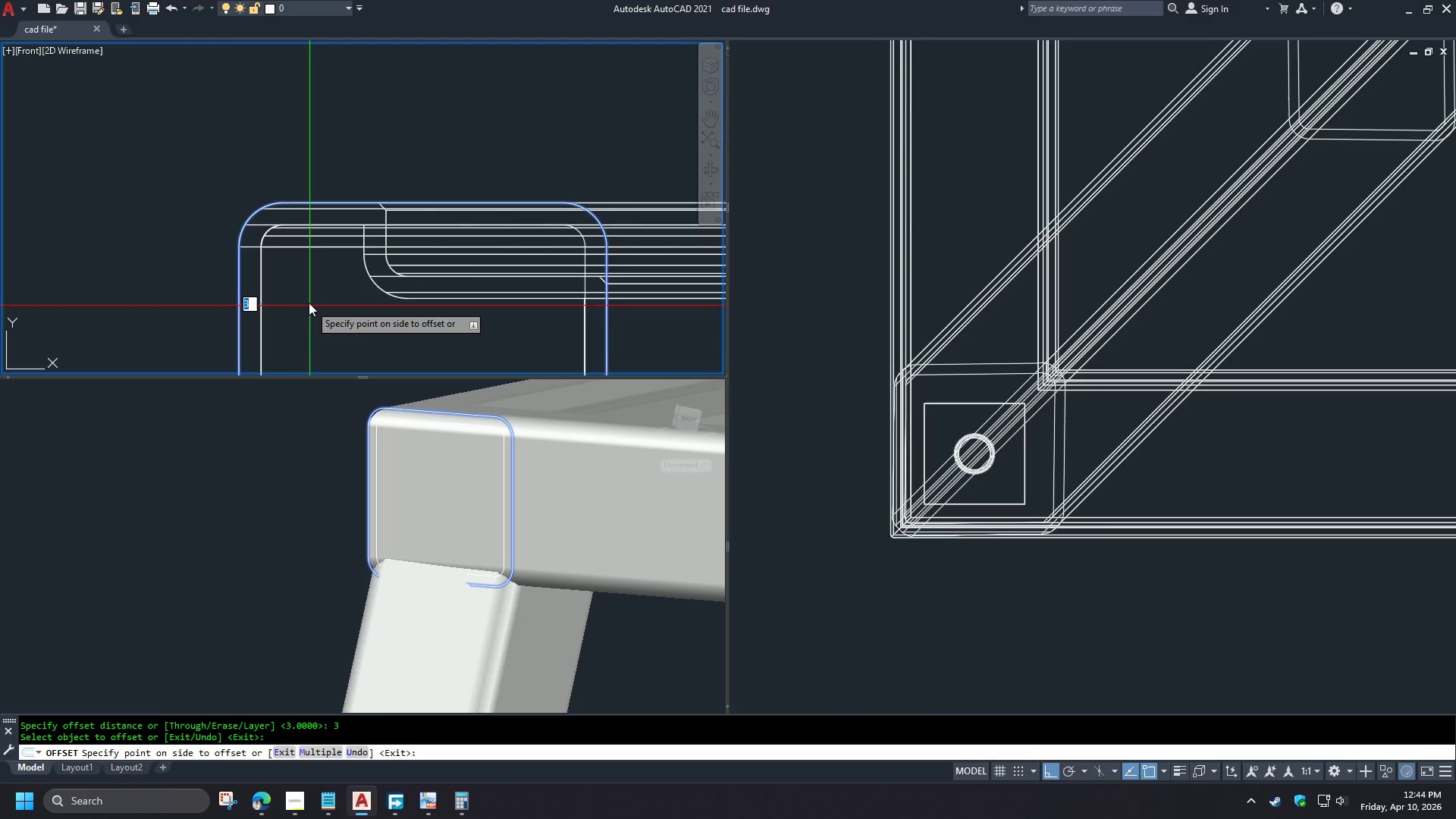 
key(Escape)
 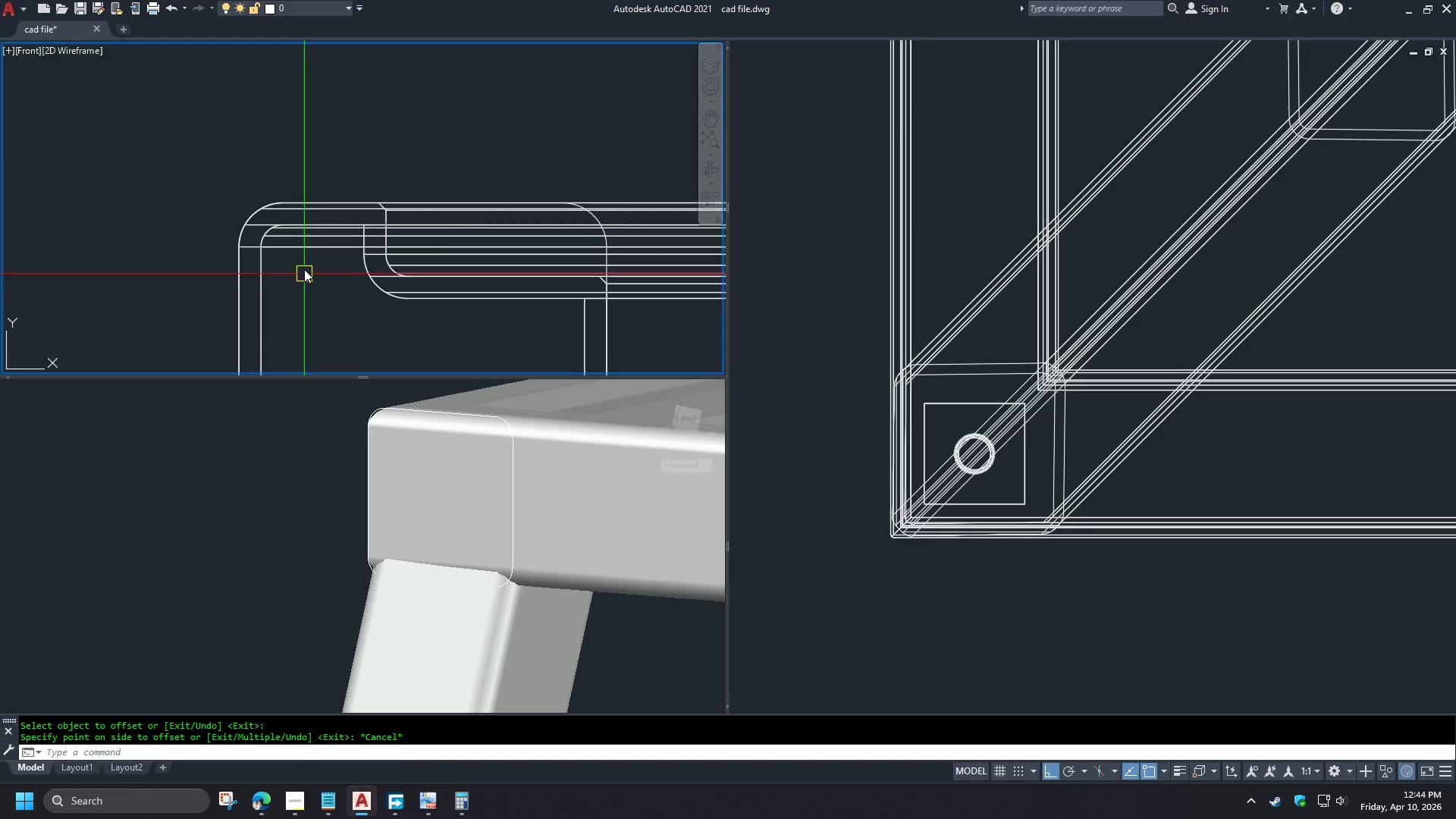 
key(Escape)
 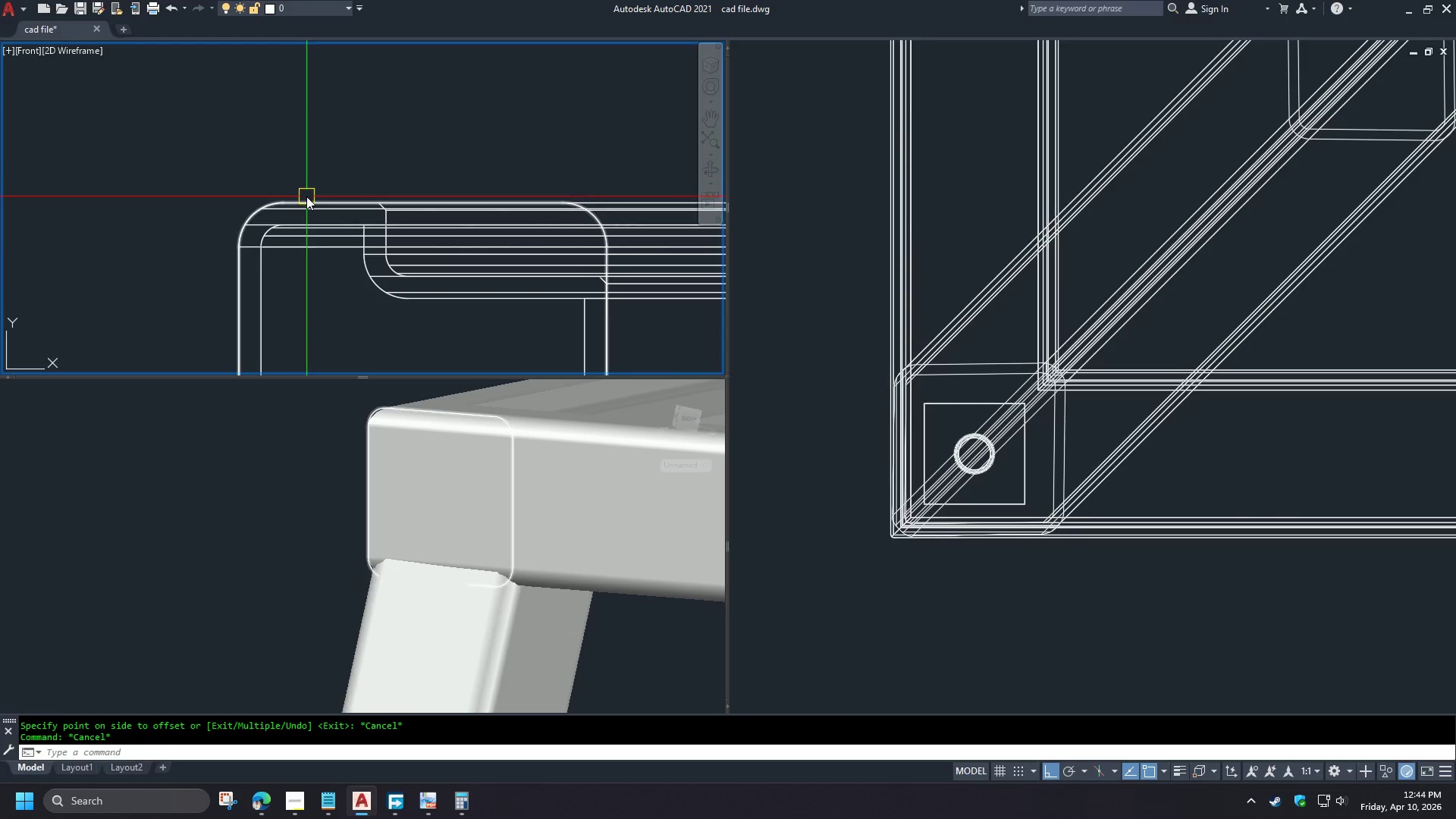 
scroll: coordinate [320, 149], scroll_direction: down, amount: 2.0
 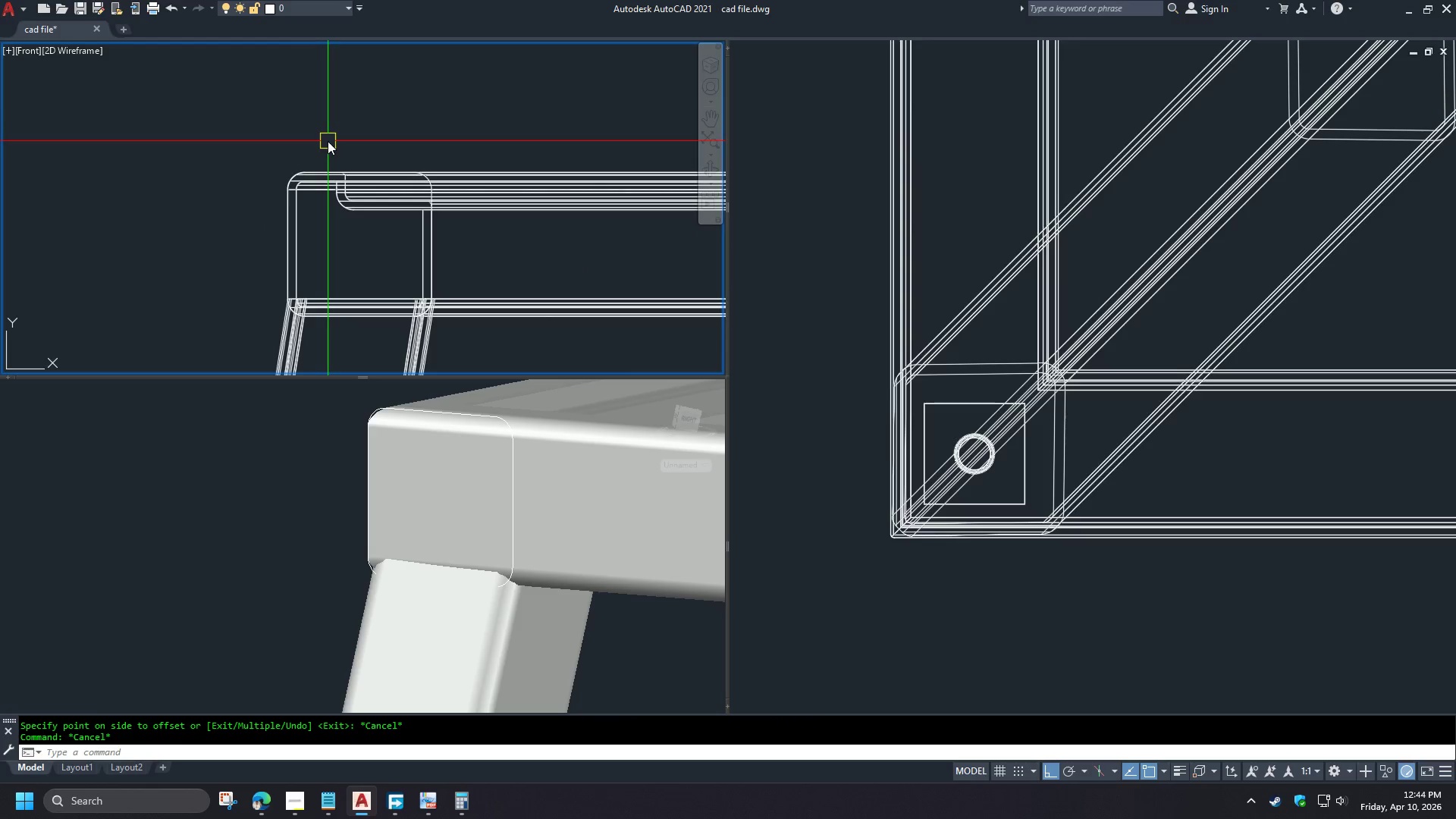 
type(ext )
 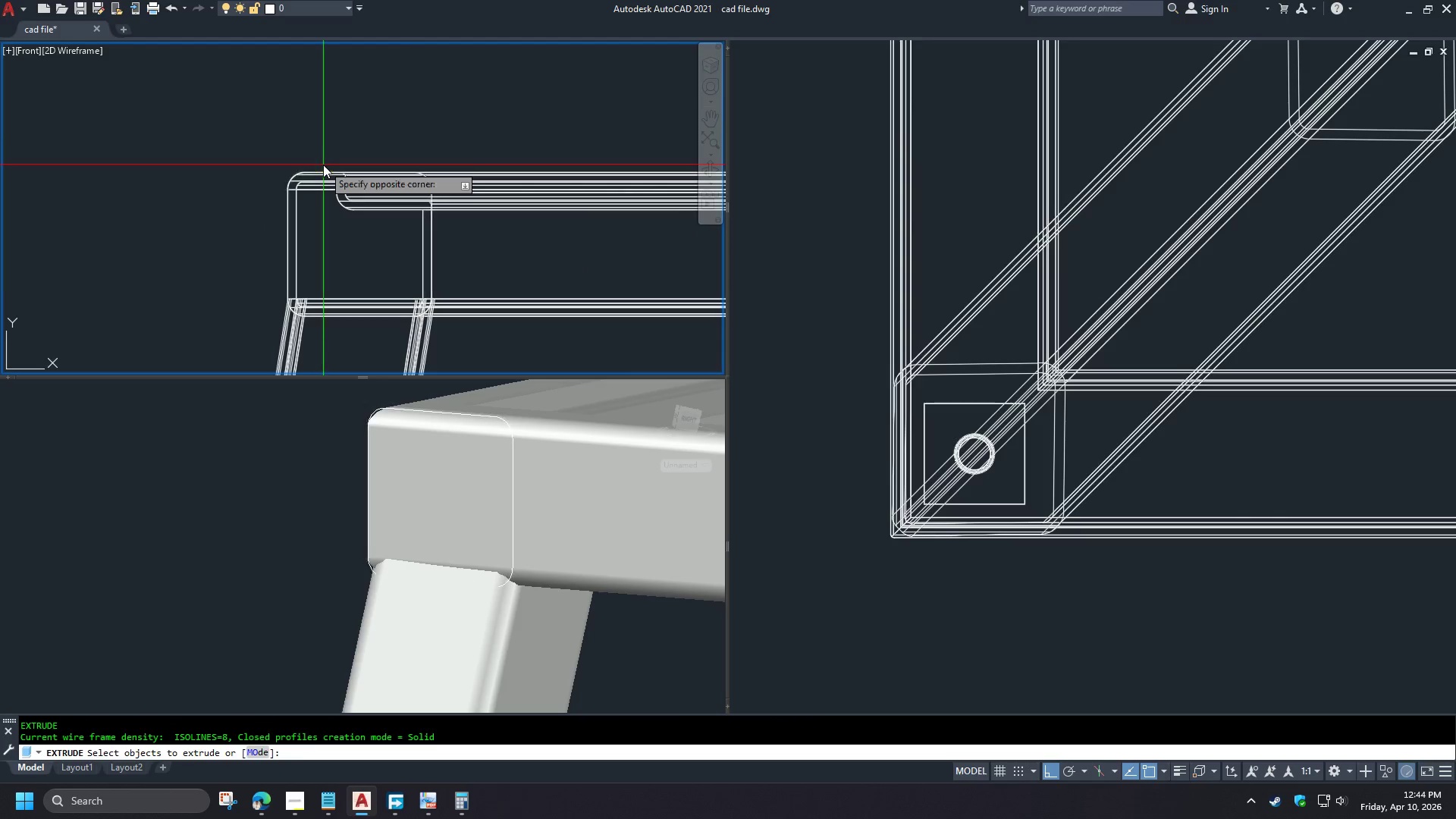 
left_click([323, 165])
 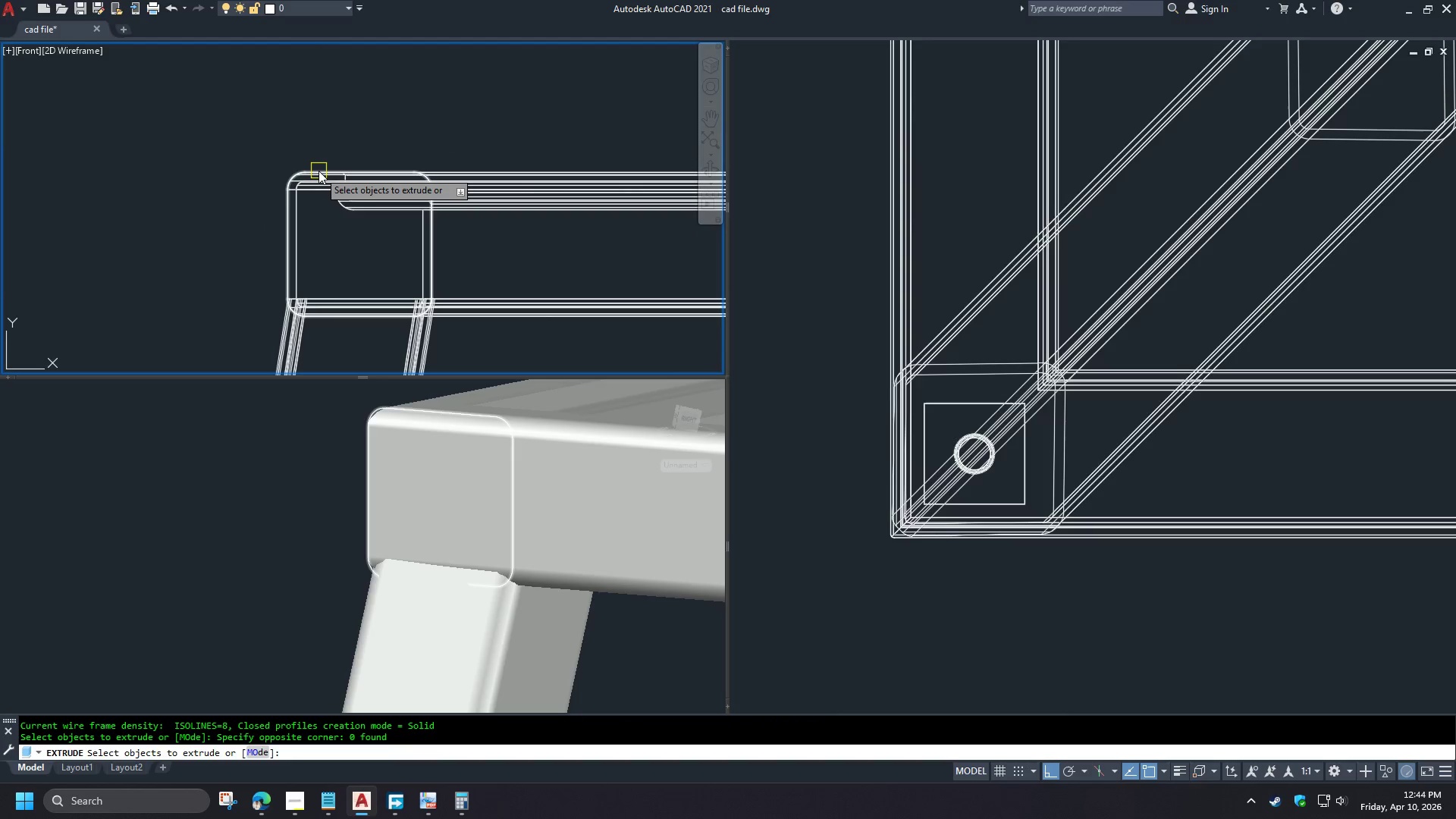 
left_click([318, 171])
 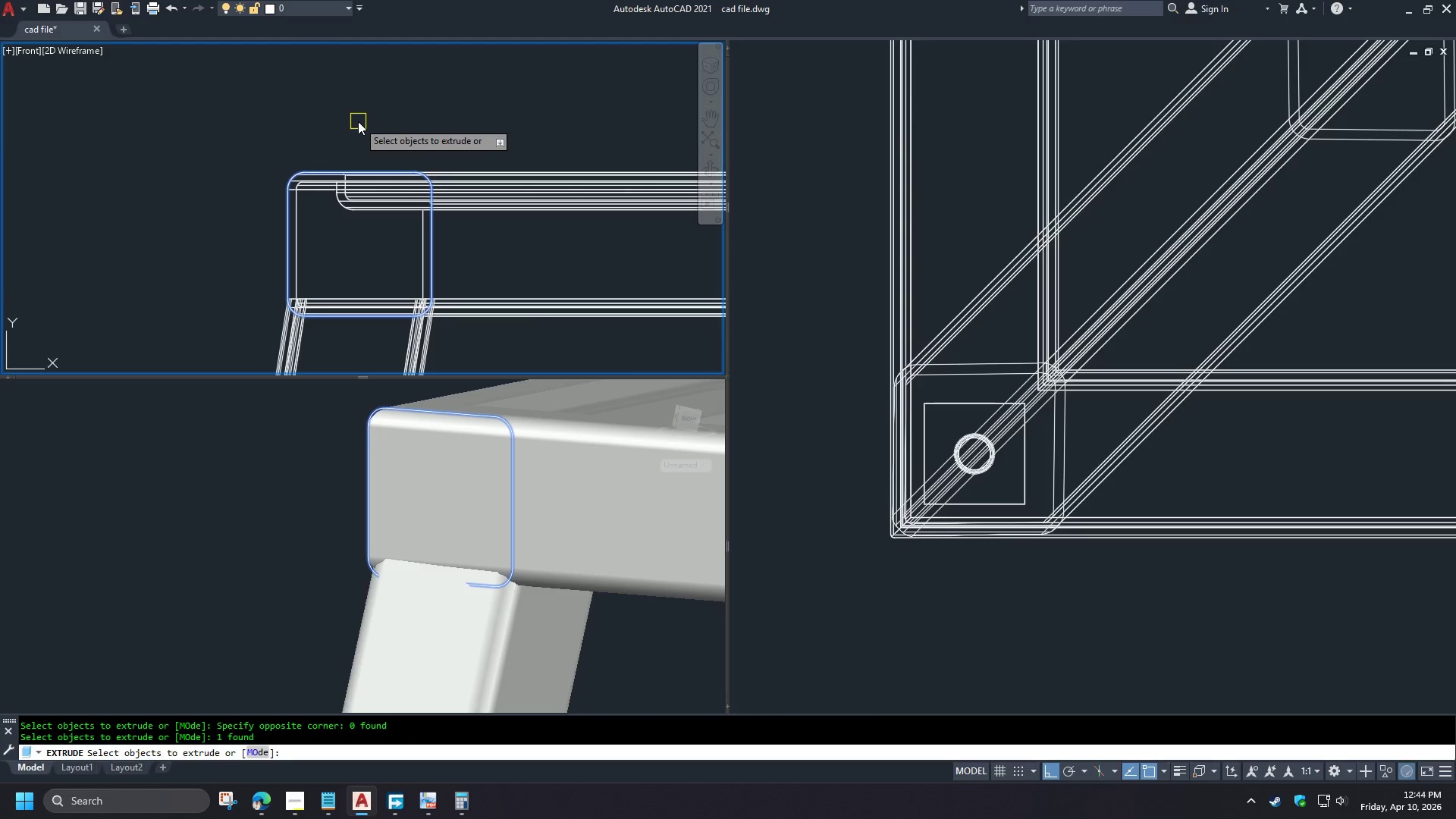 
key(Space)
 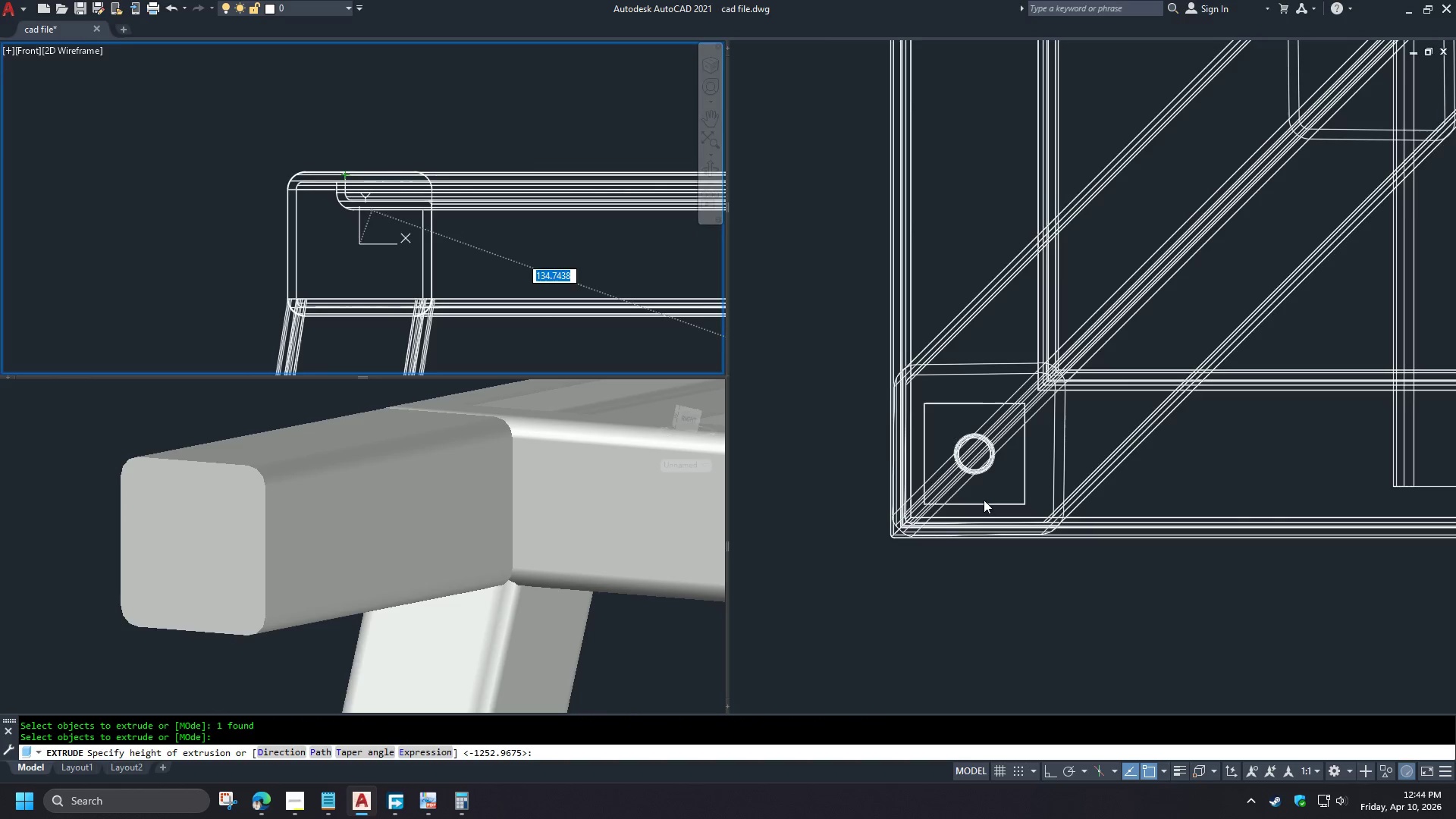 
scroll: coordinate [883, 543], scroll_direction: down, amount: 3.0
 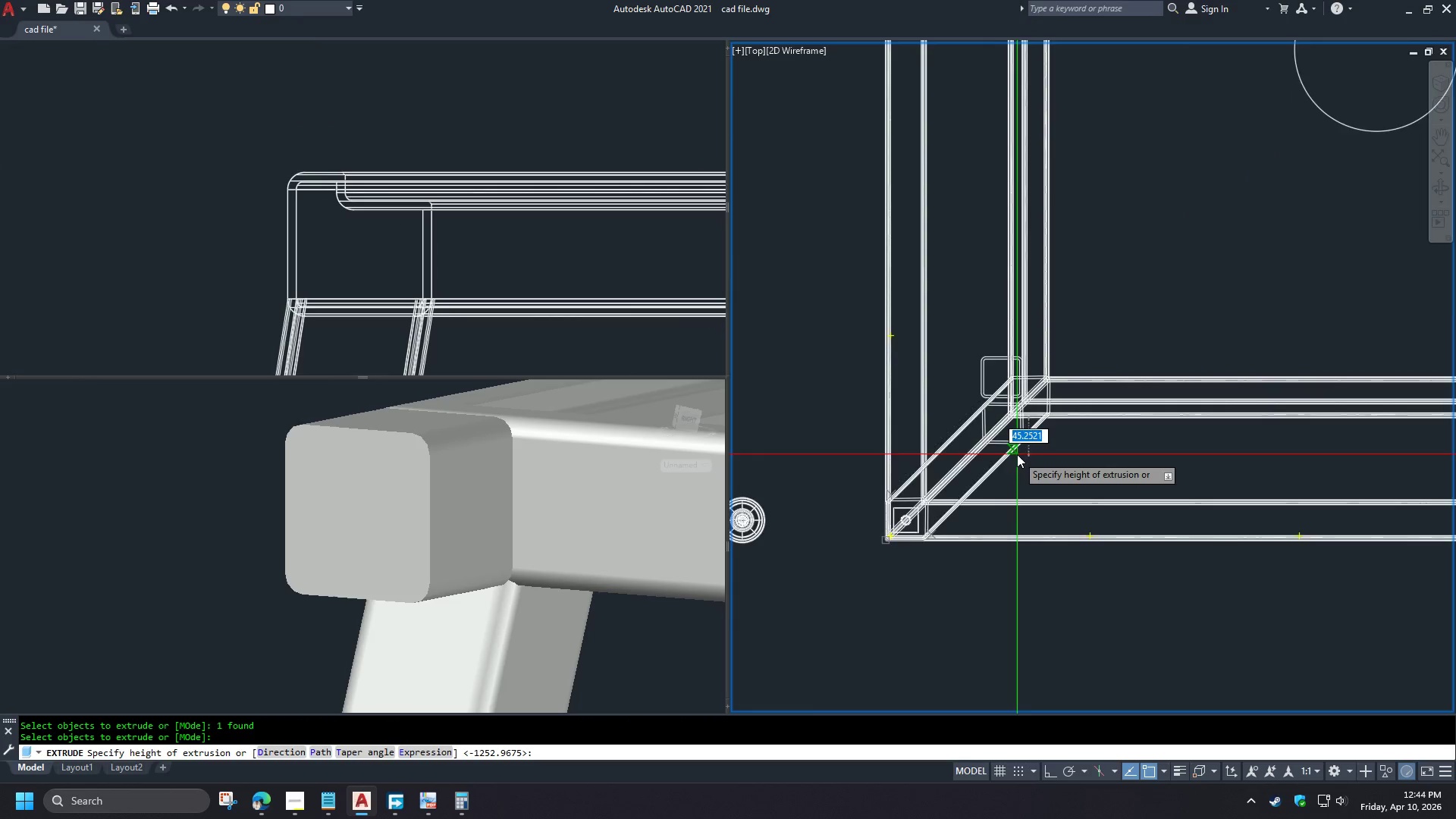 
scroll: coordinate [1031, 459], scroll_direction: up, amount: 3.0
 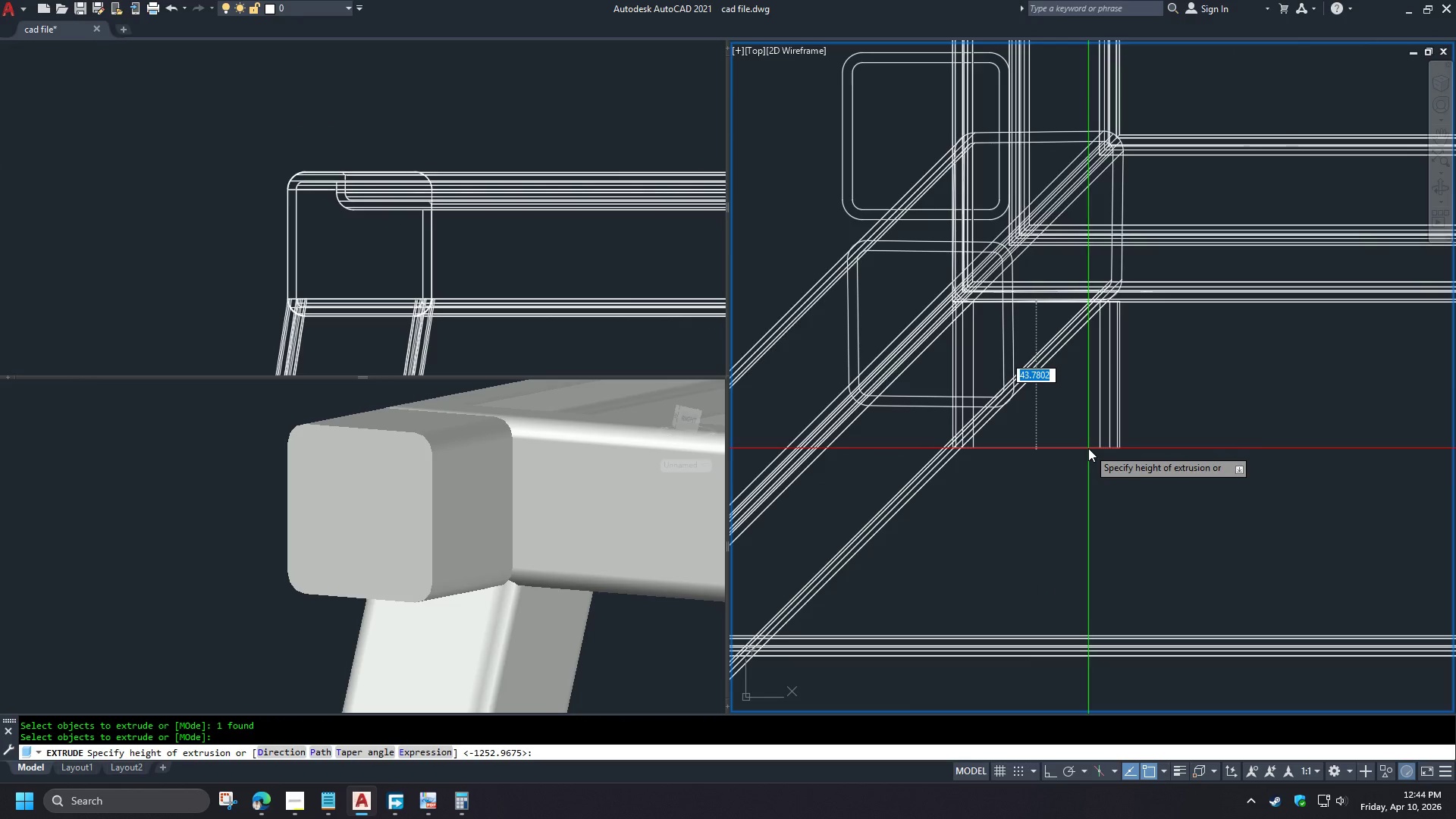 
left_click([1091, 481])
 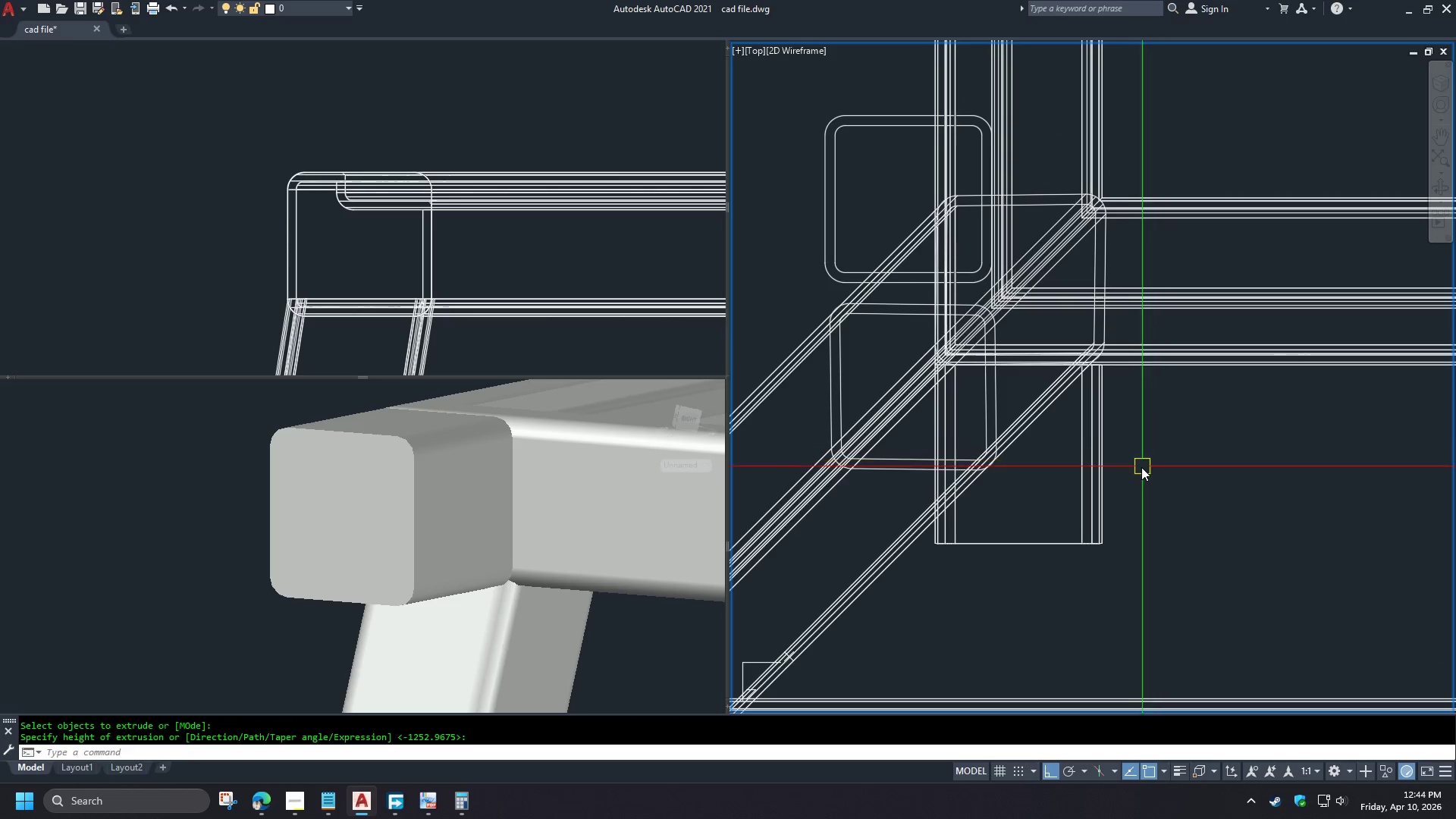 
wait(5.39)
 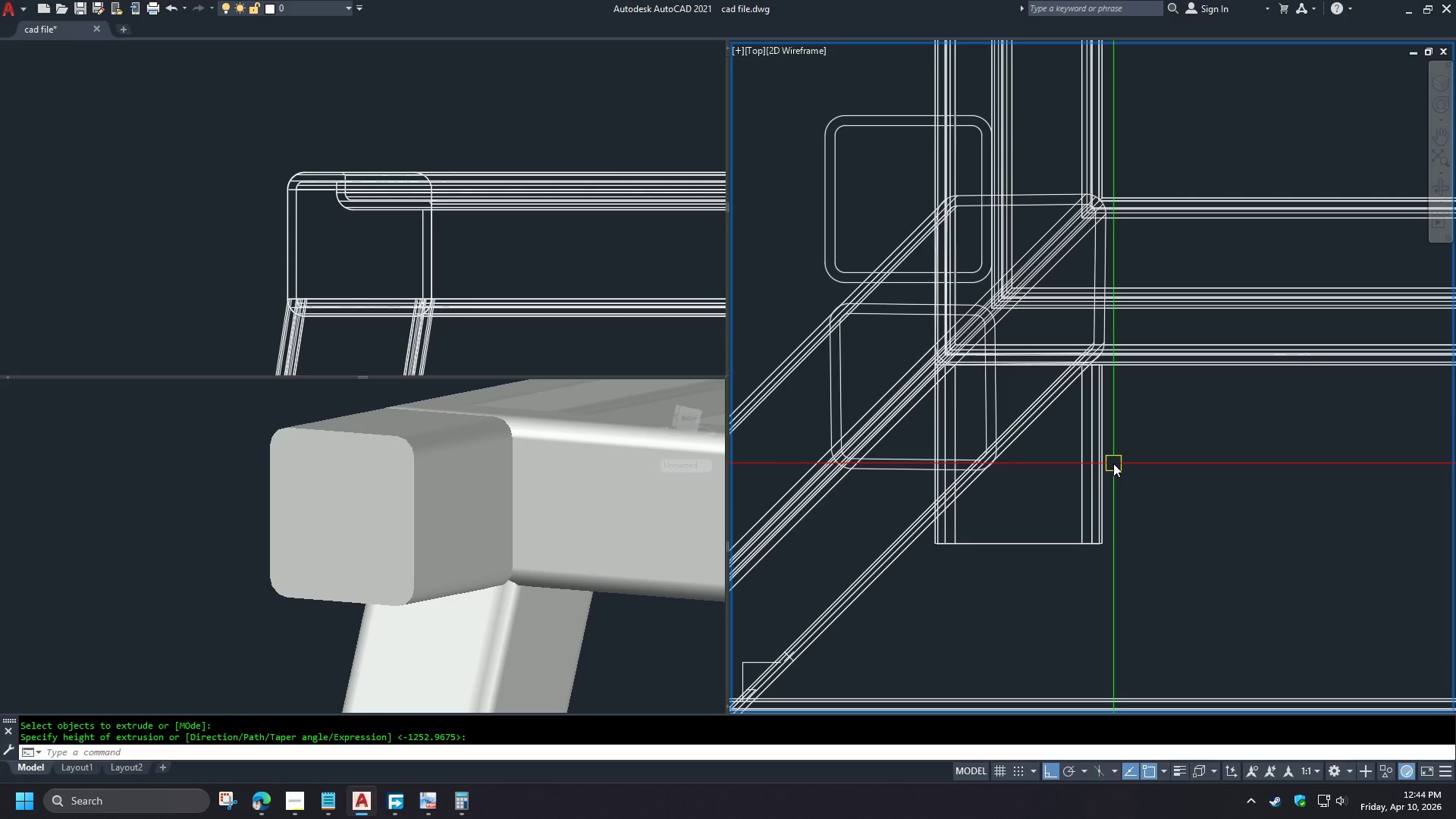 
left_click([347, 516])
 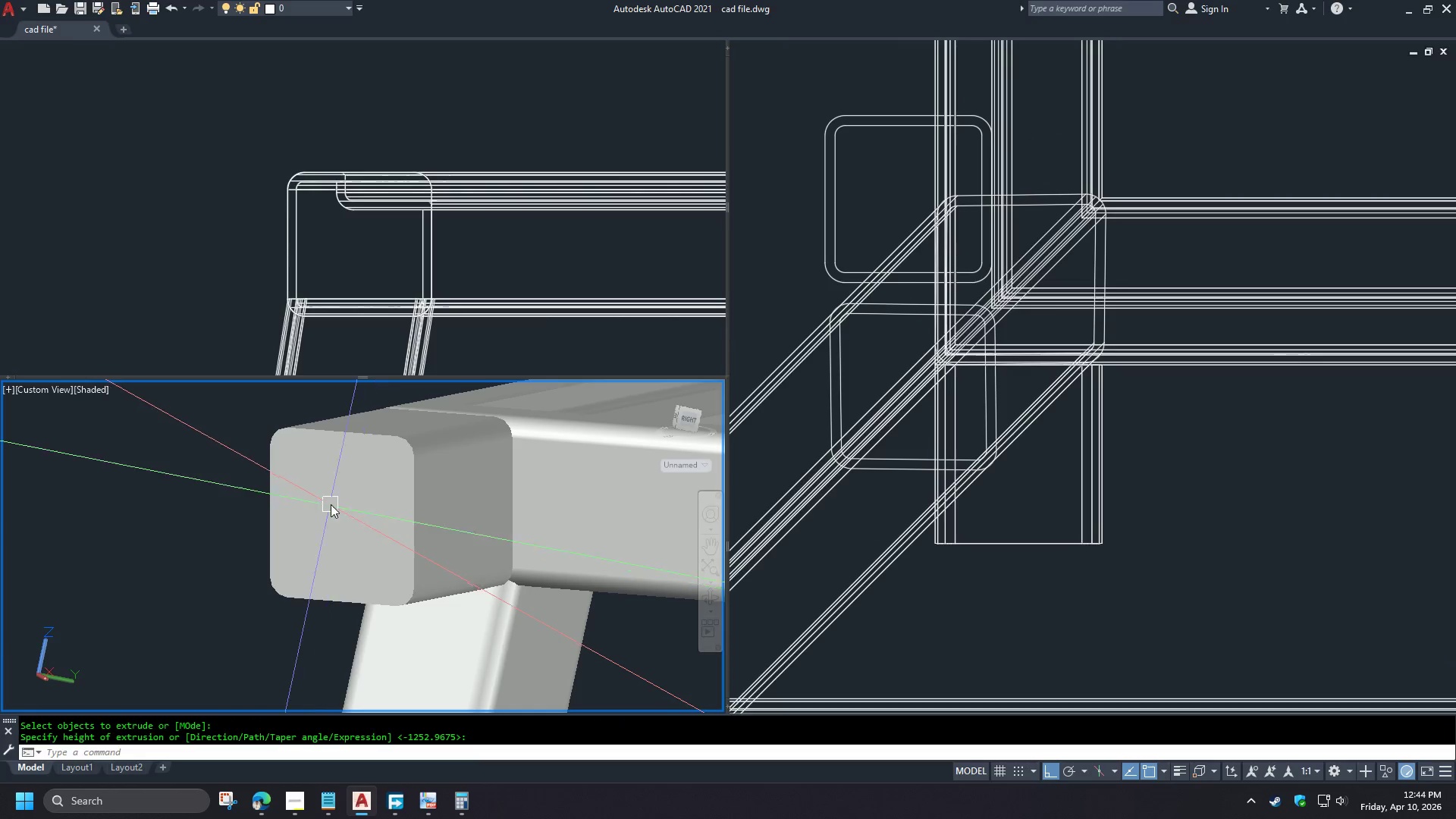 
hold_key(key=ControlLeft, duration=0.36)
 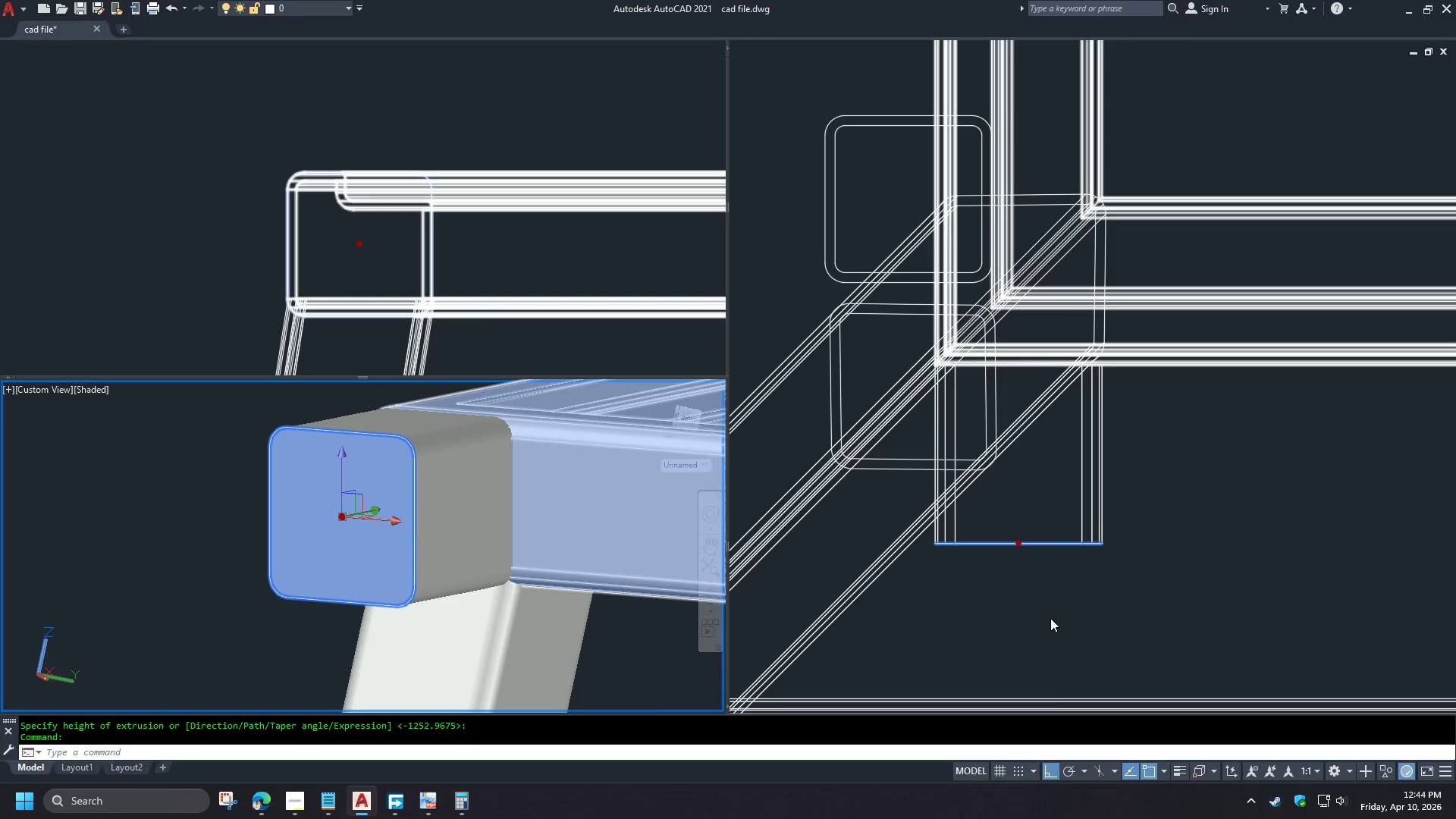 
left_click([1053, 619])
 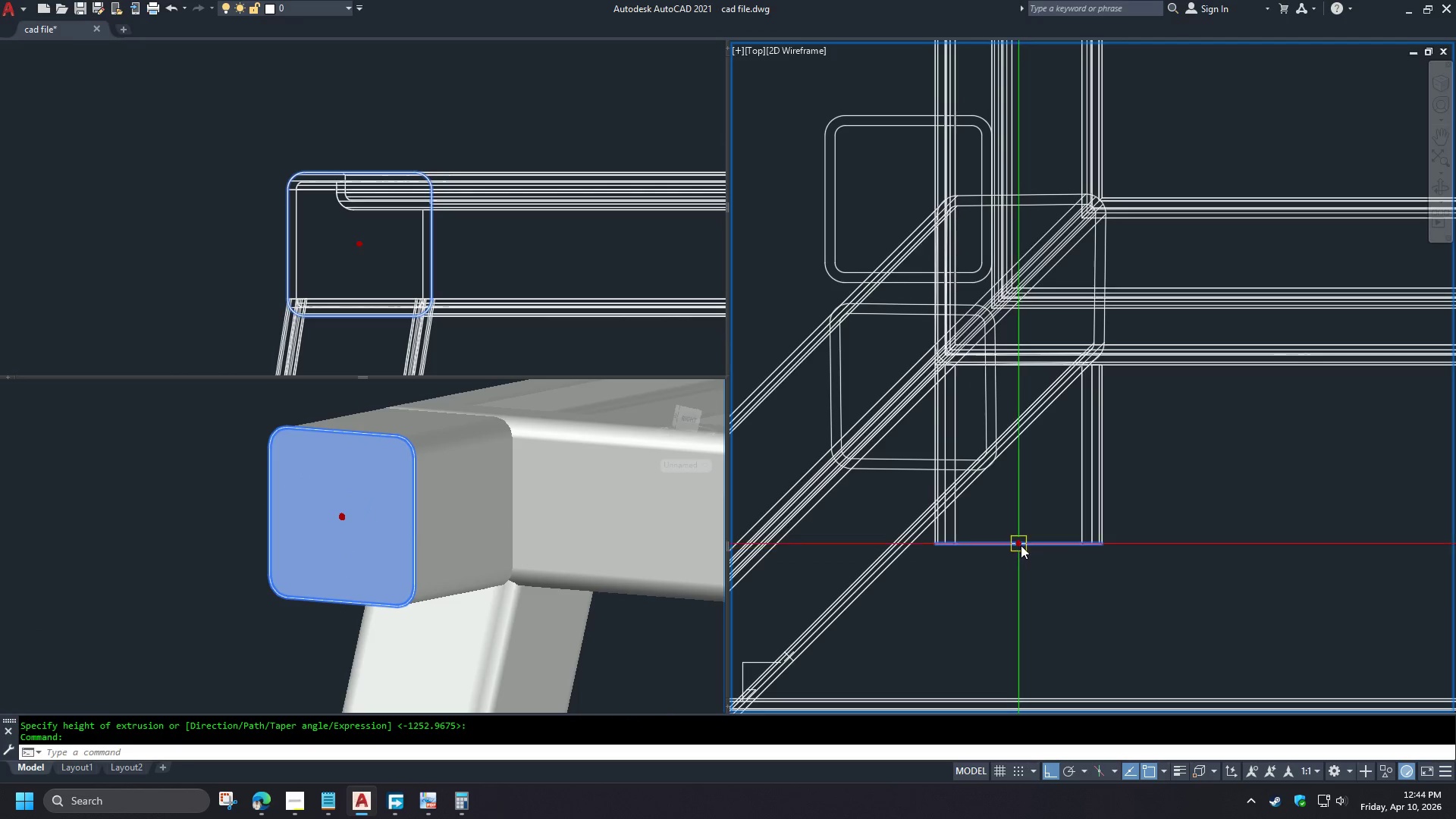 
left_click_drag(start_coordinate=[1021, 545], to_coordinate=[1021, 556])
 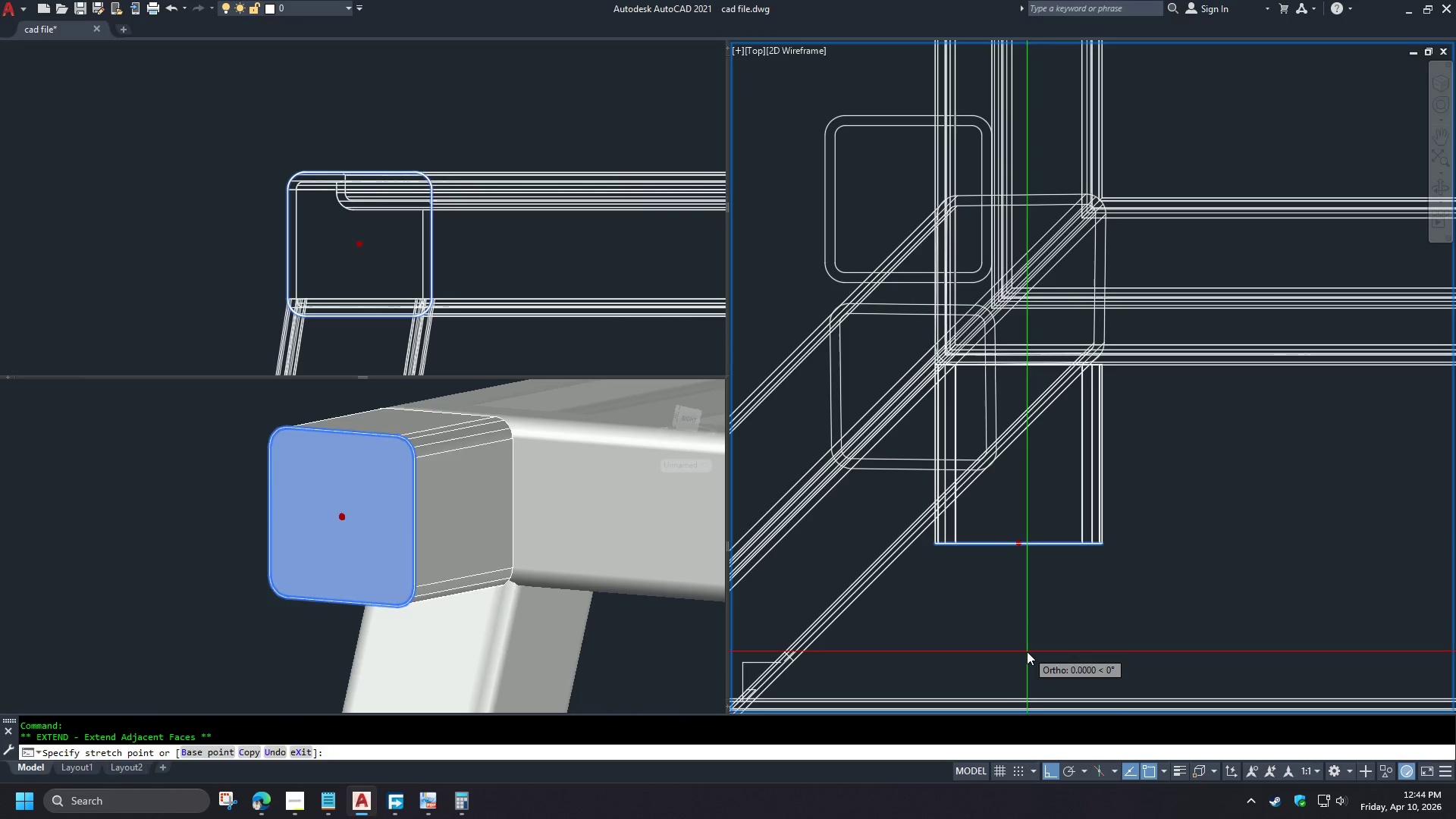 
double_click([1027, 651])
 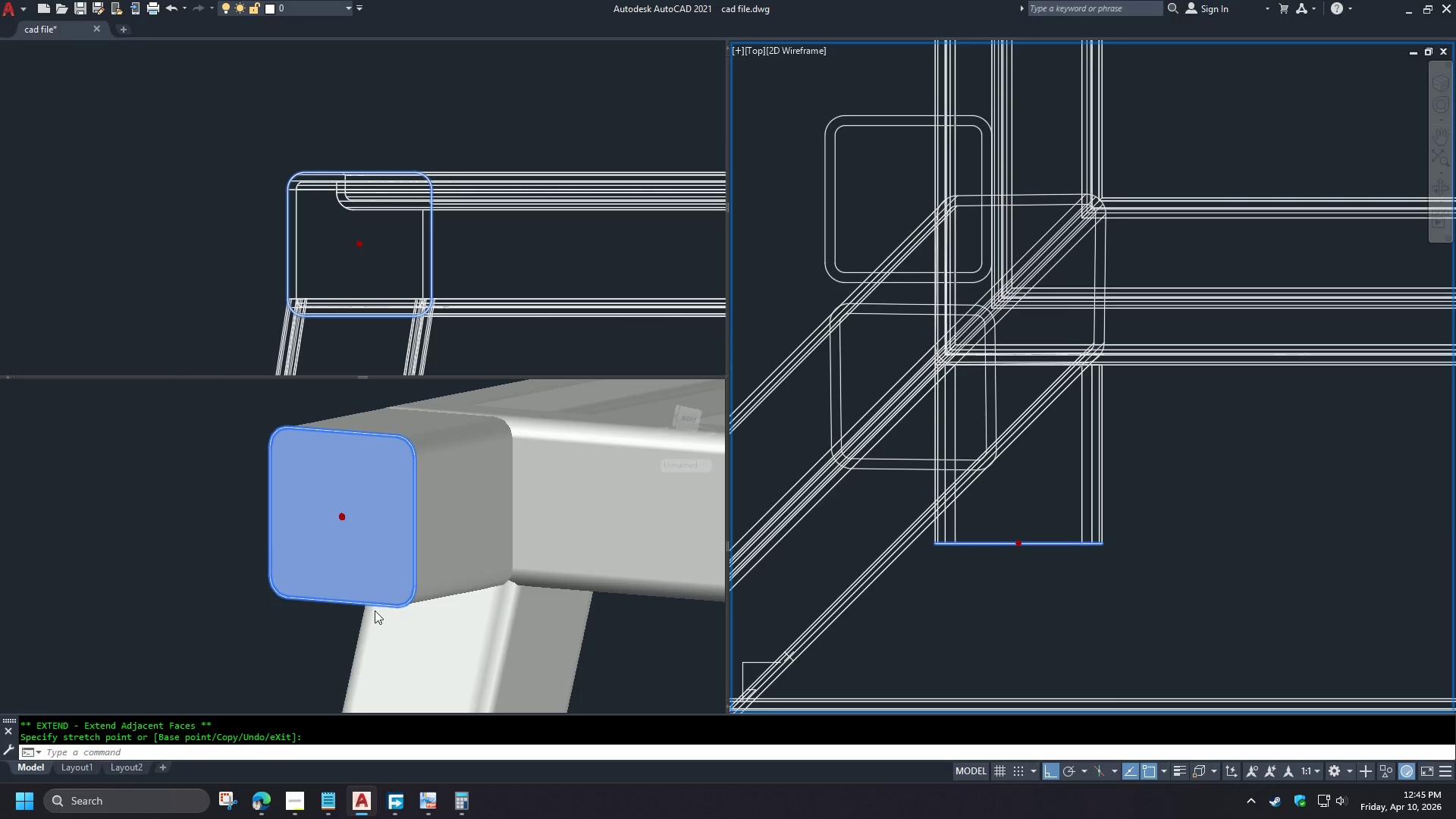 
left_click([139, 564])
 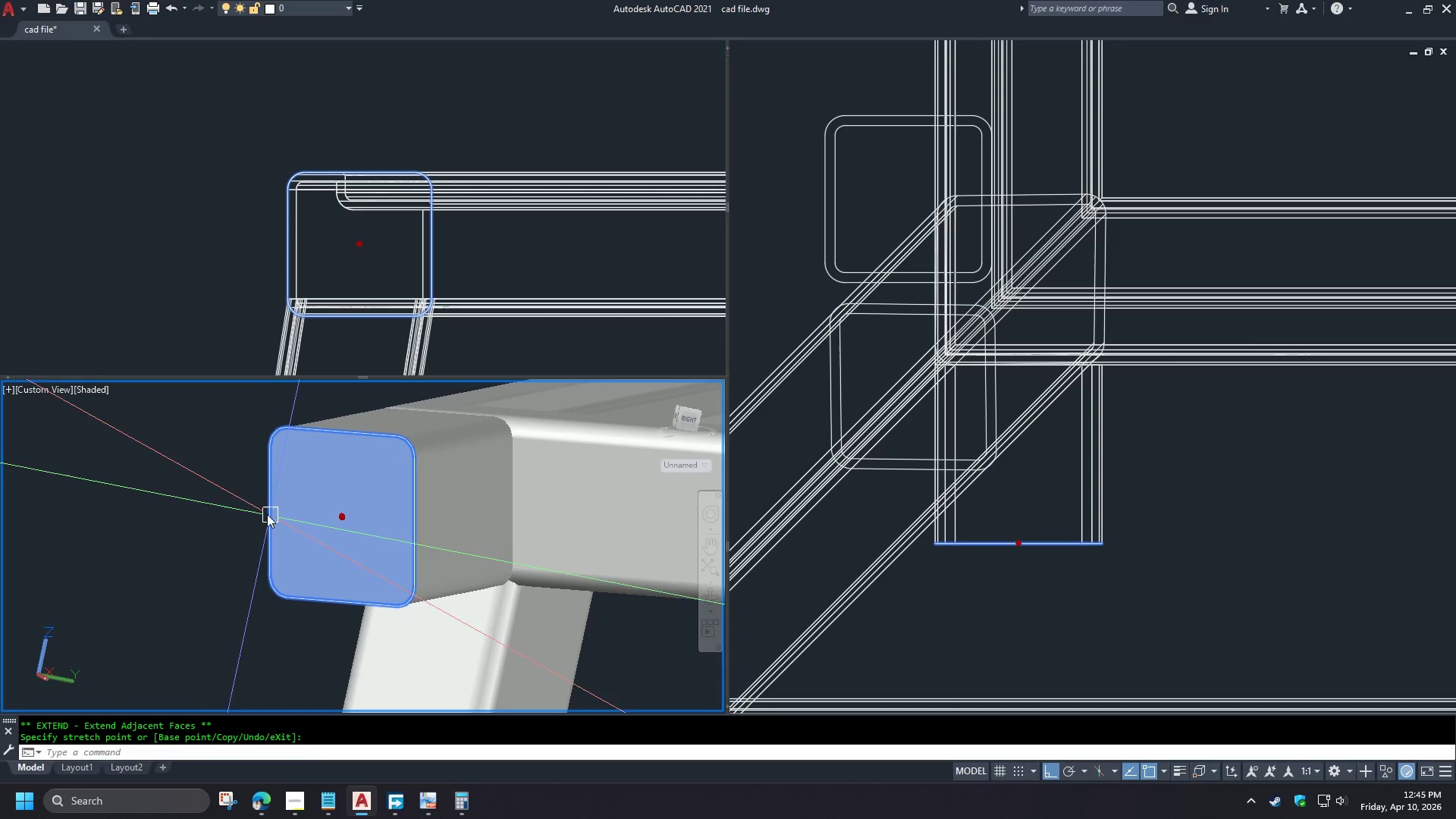 
key(Escape)
 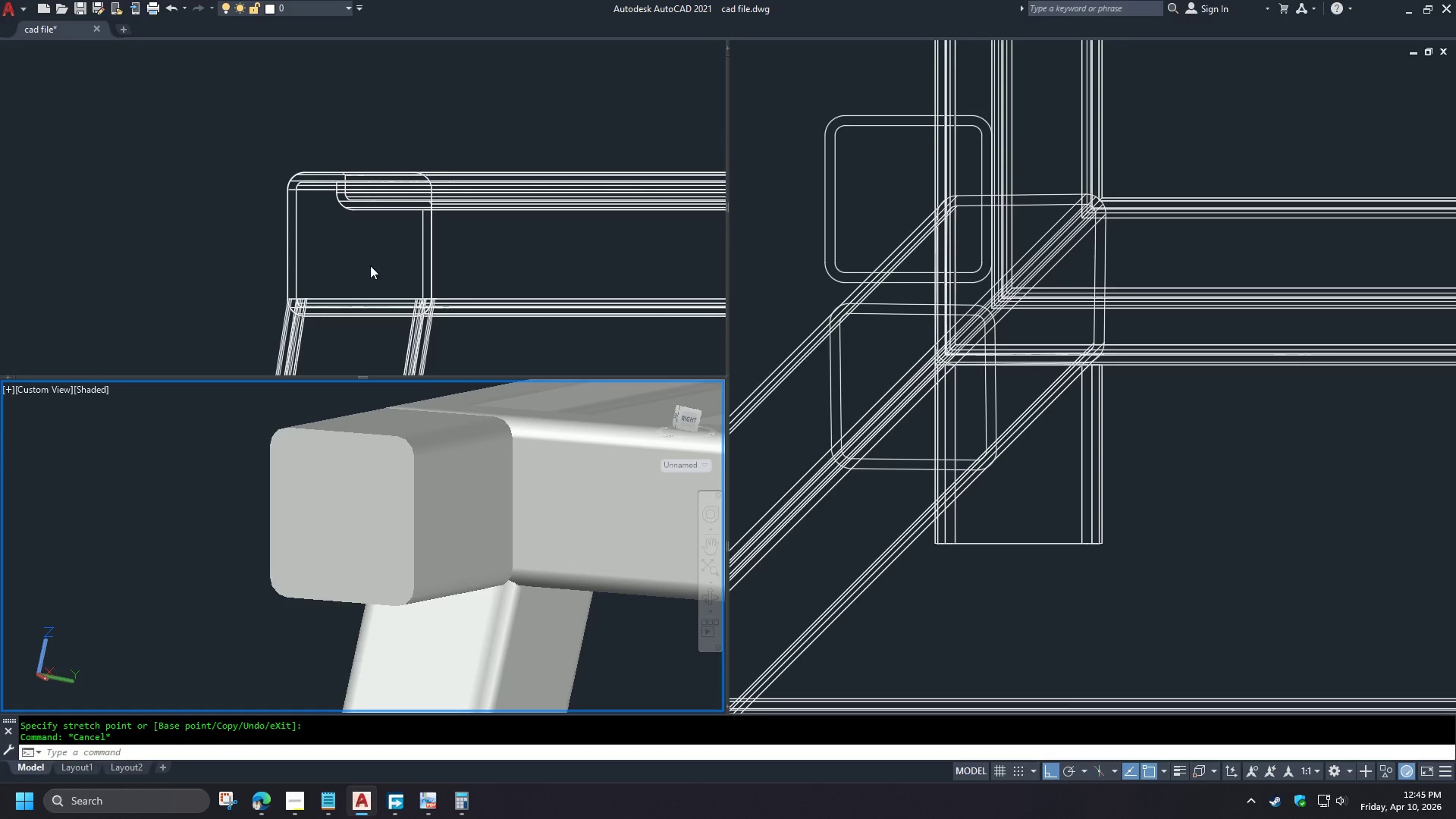 
hold_key(key=ControlLeft, duration=0.58)
left_click([359, 251])
 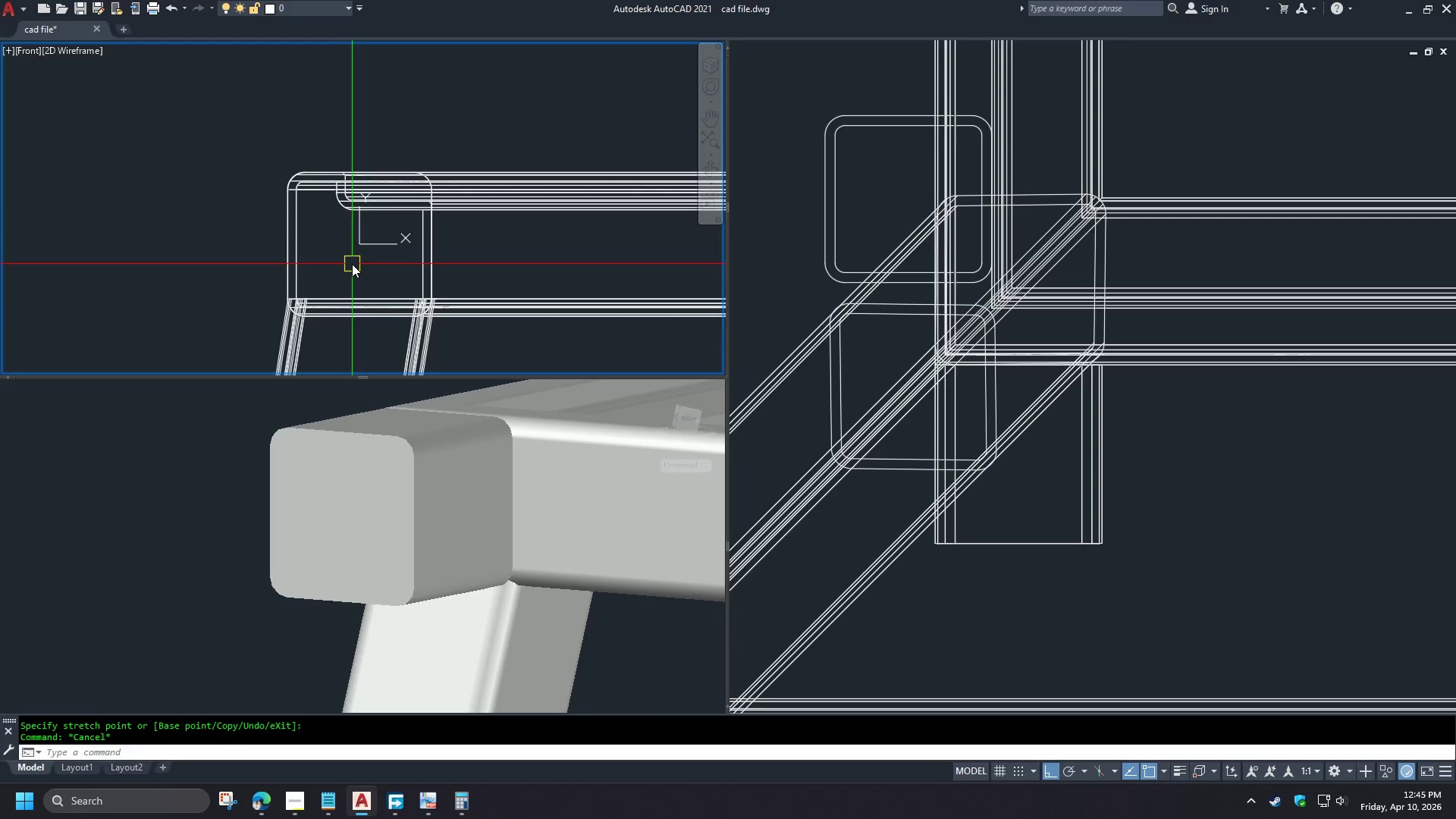 
hold_key(key=ControlLeft, duration=0.44)
left_click([342, 263])
 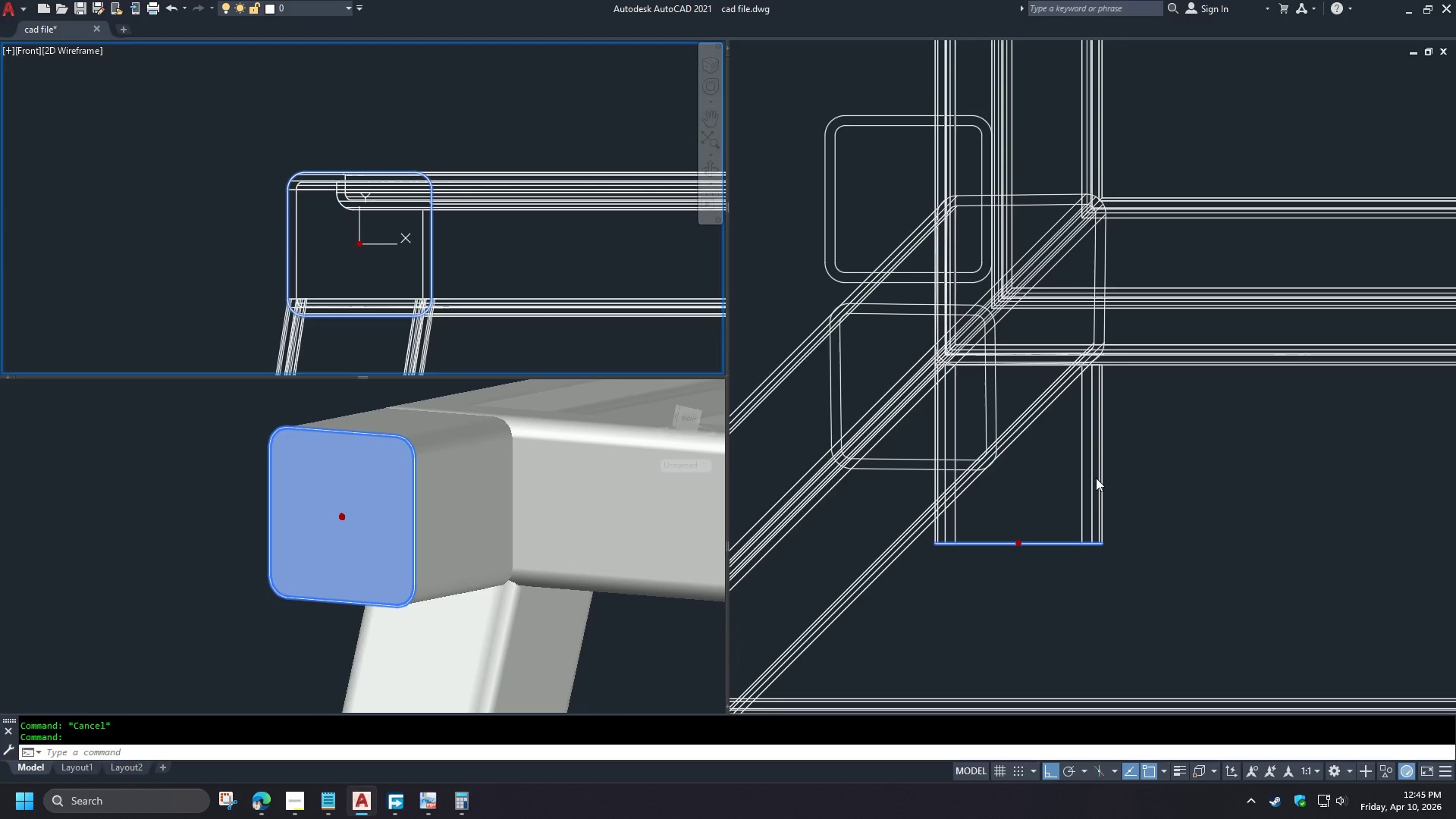 
left_click([1163, 546])
 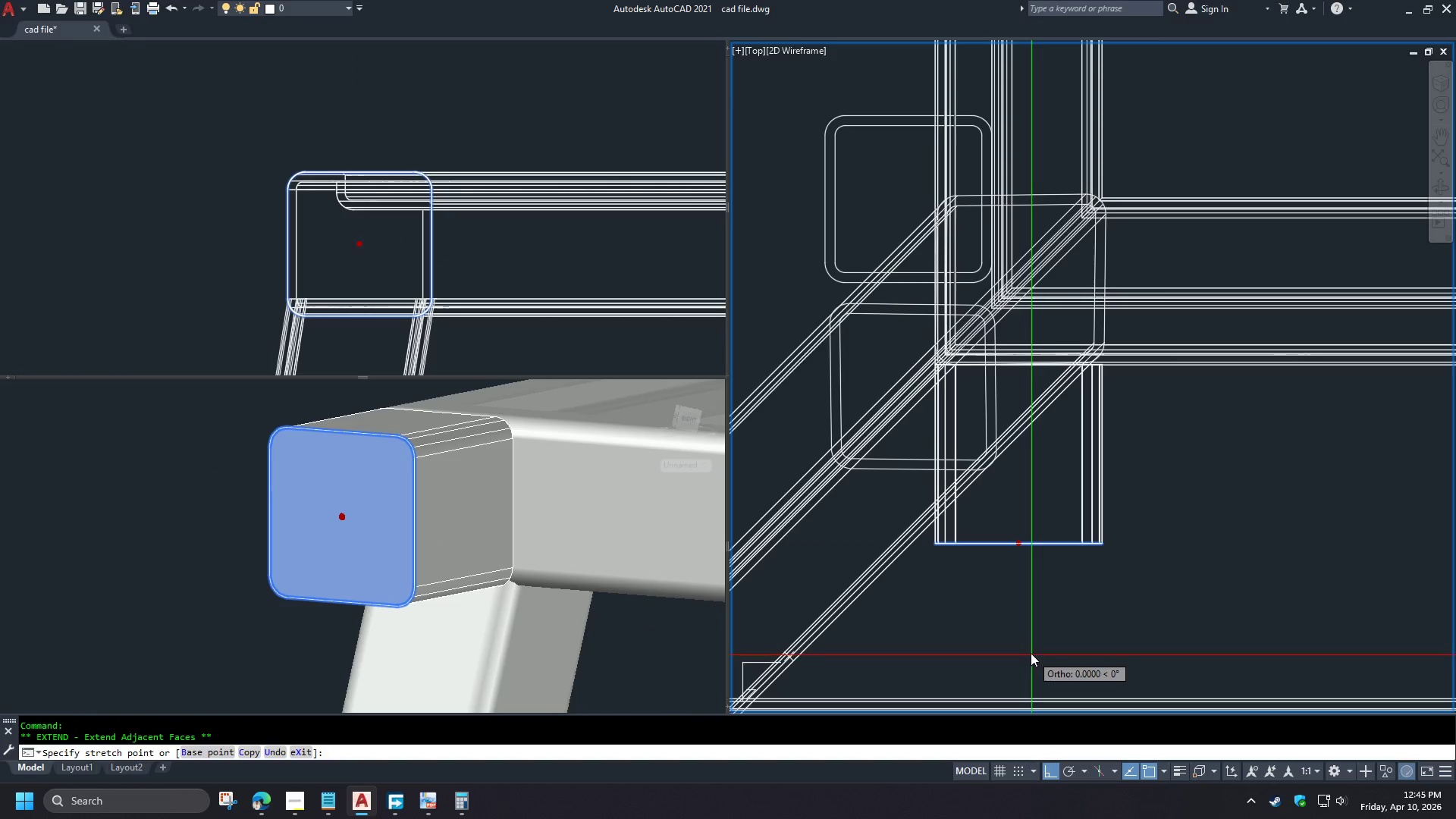 
key(Escape)
key(Escape)
type(ucs w )
 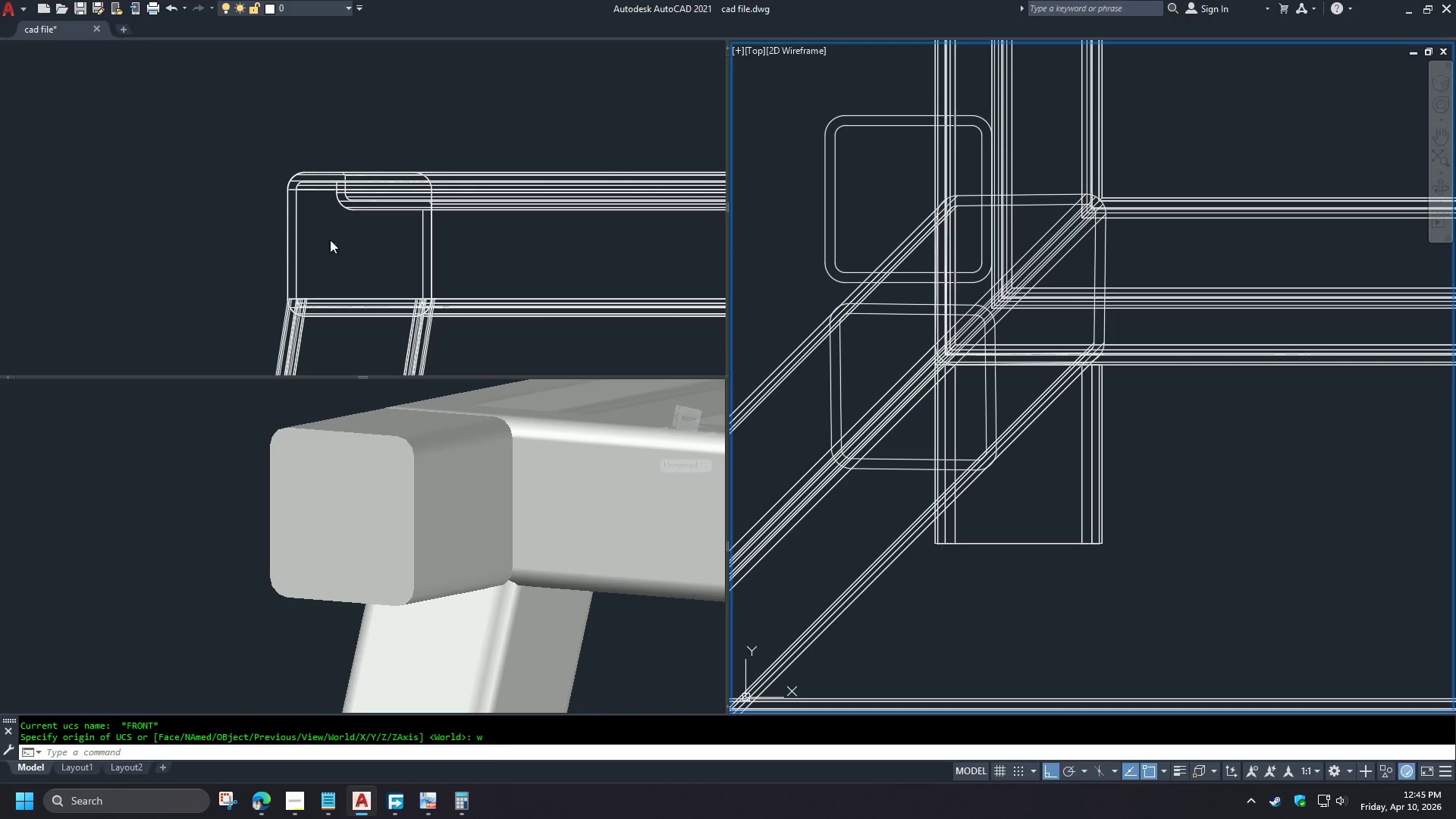 
hold_key(key=ControlLeft, duration=0.38)
double_click([349, 251])
 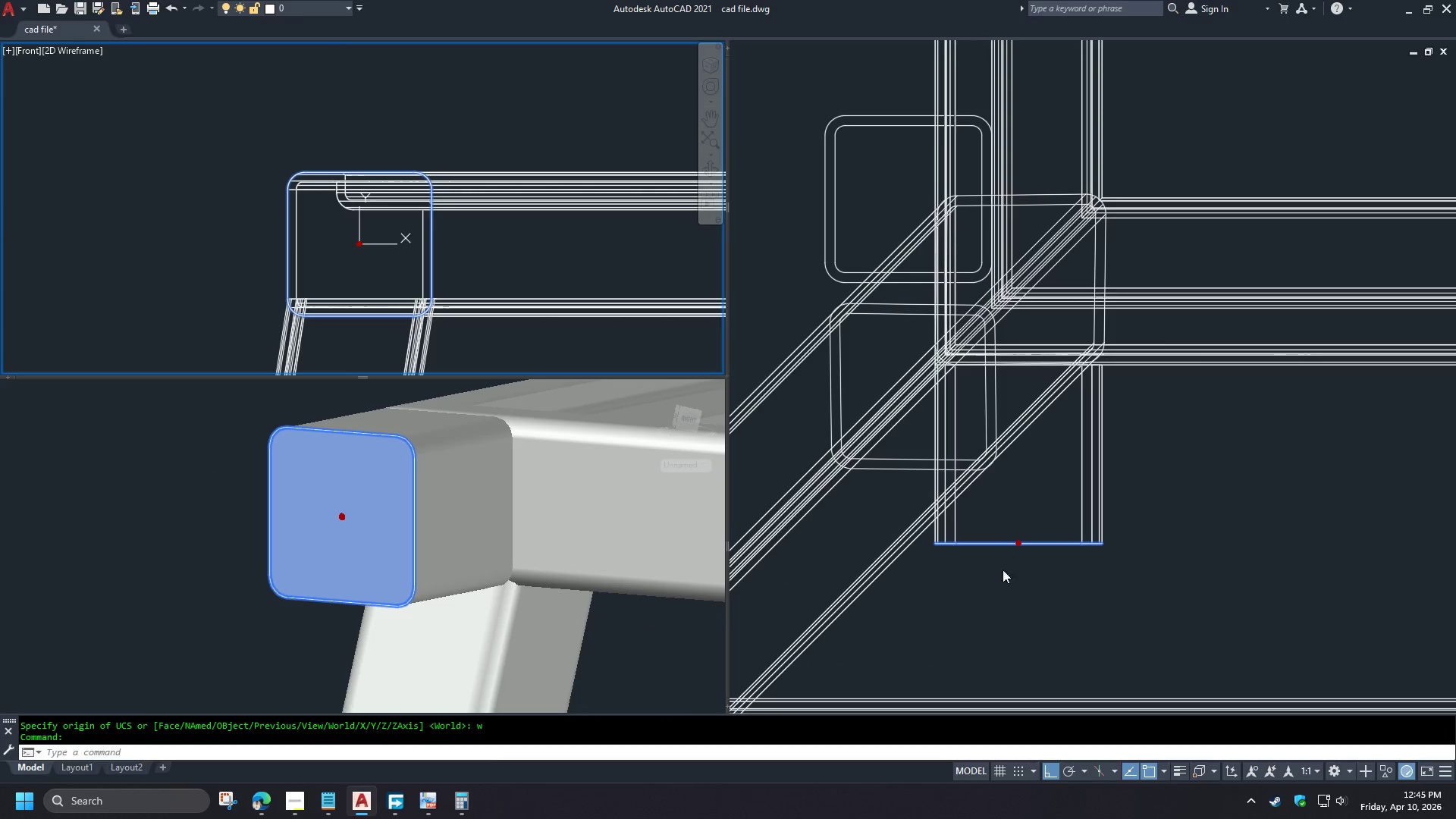 
left_click([1014, 625])
 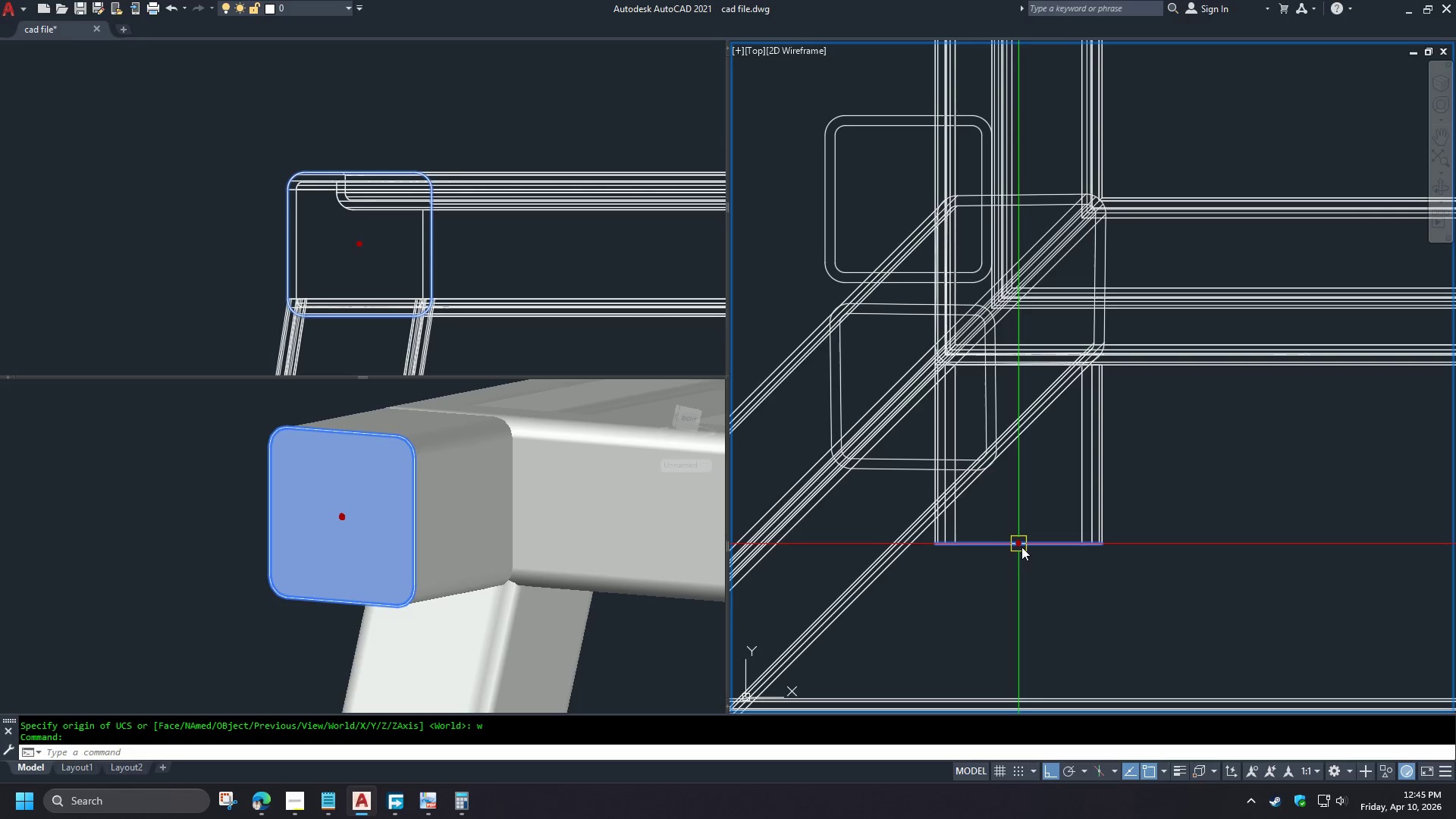 
left_click_drag(start_coordinate=[1021, 545], to_coordinate=[1021, 551])
 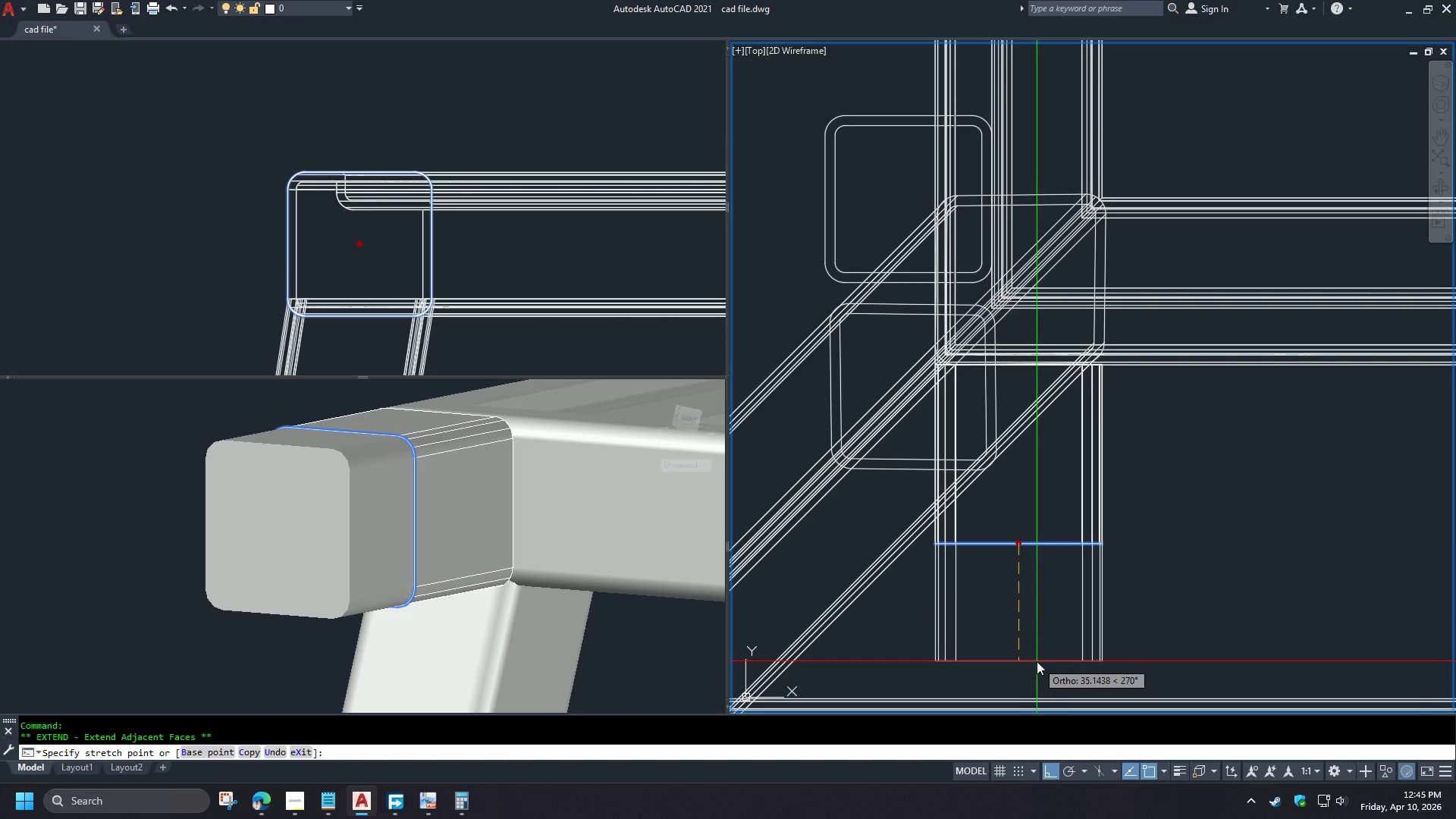 
left_click([1037, 662])
 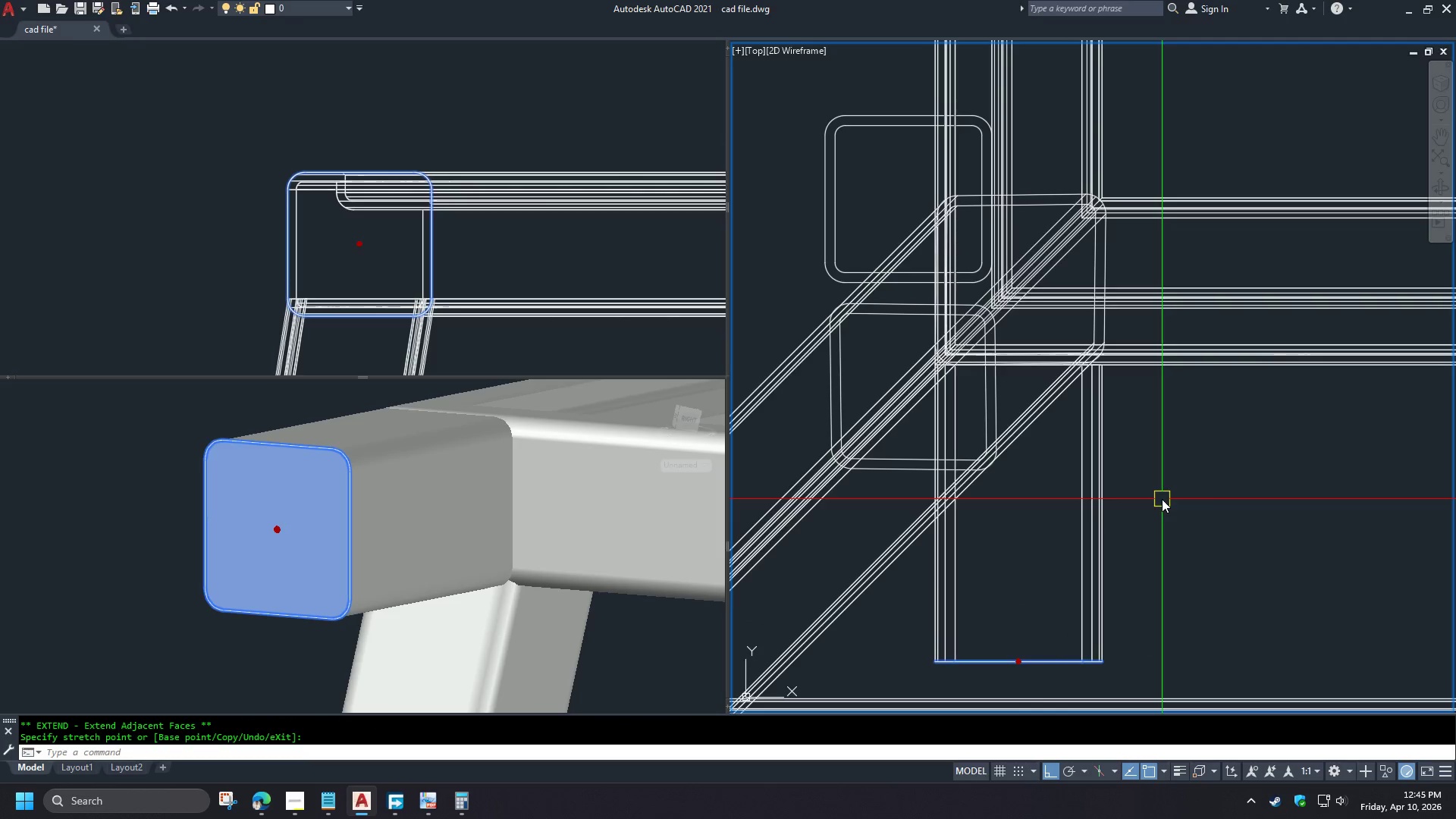 
key(Escape)
 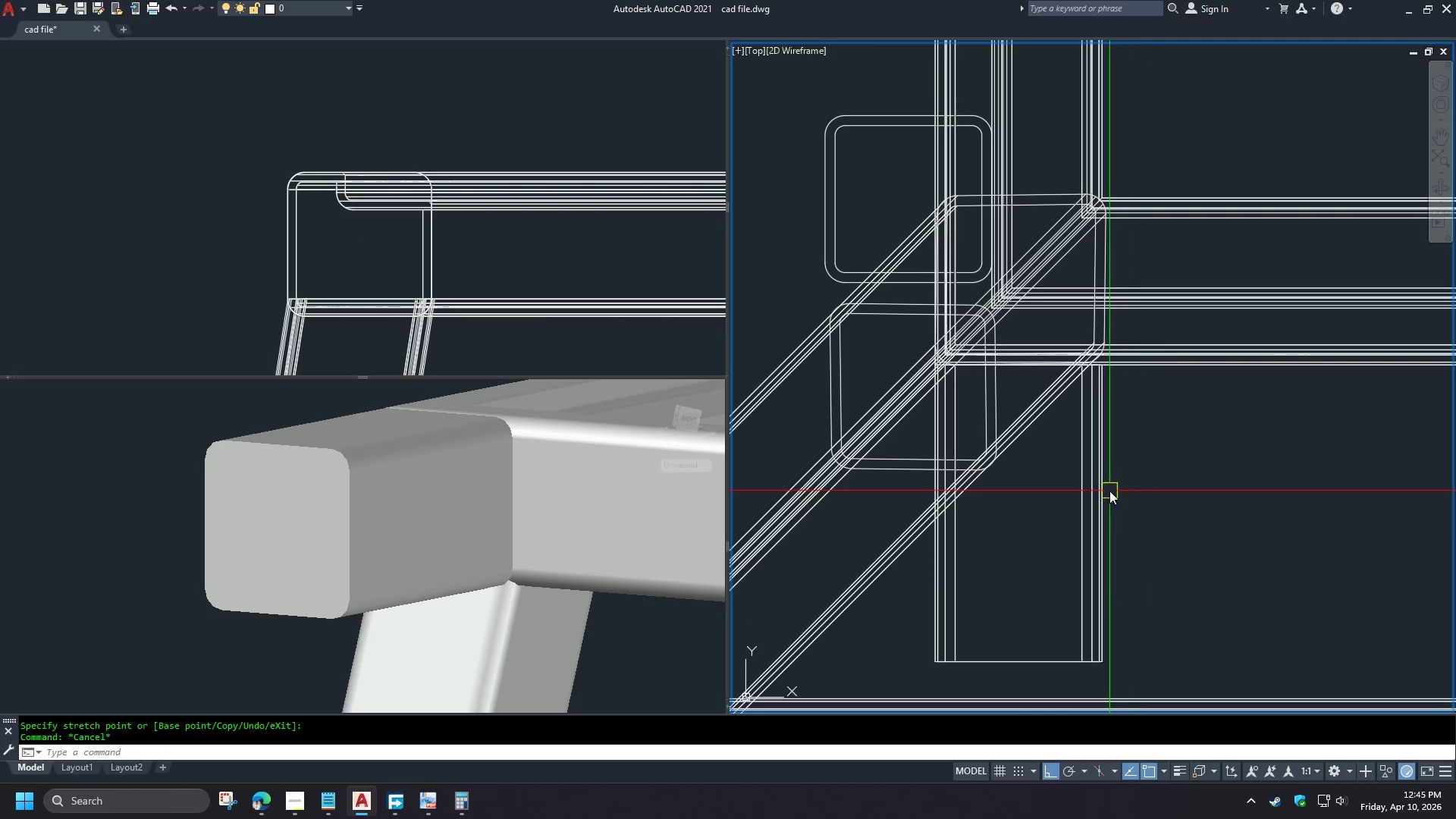 
left_click([1099, 490])
 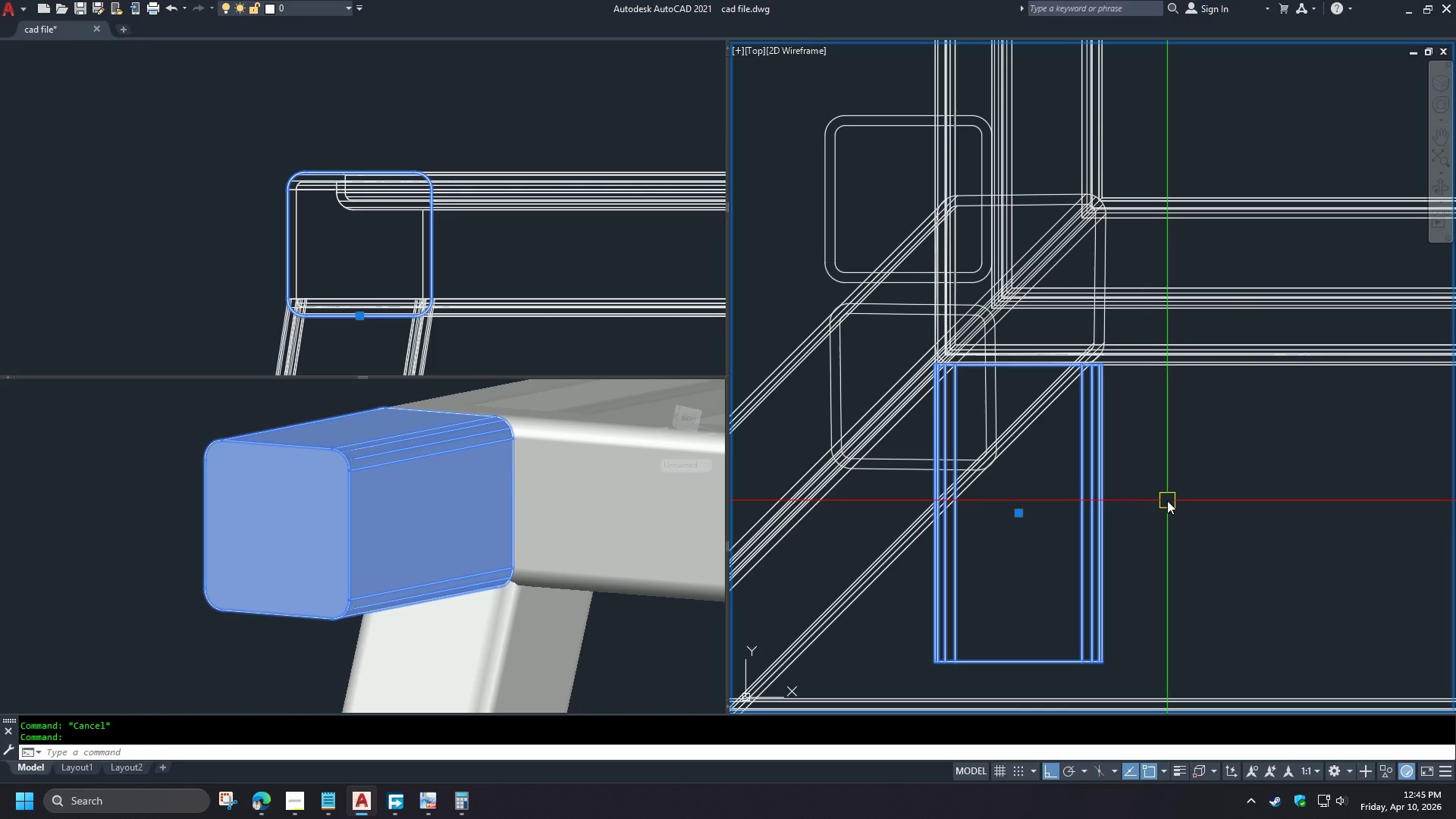 
key(M)
 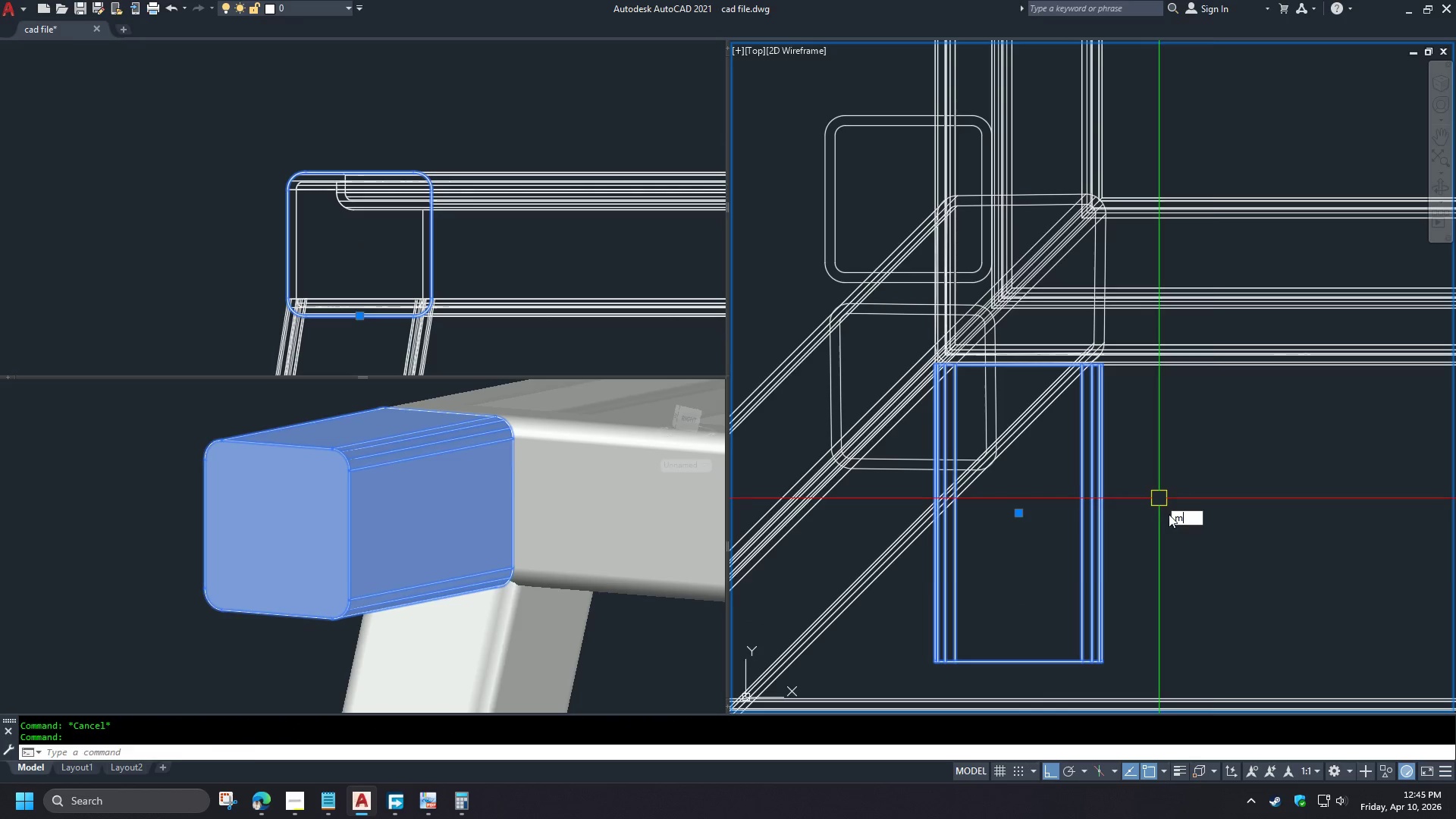 
key(Space)
 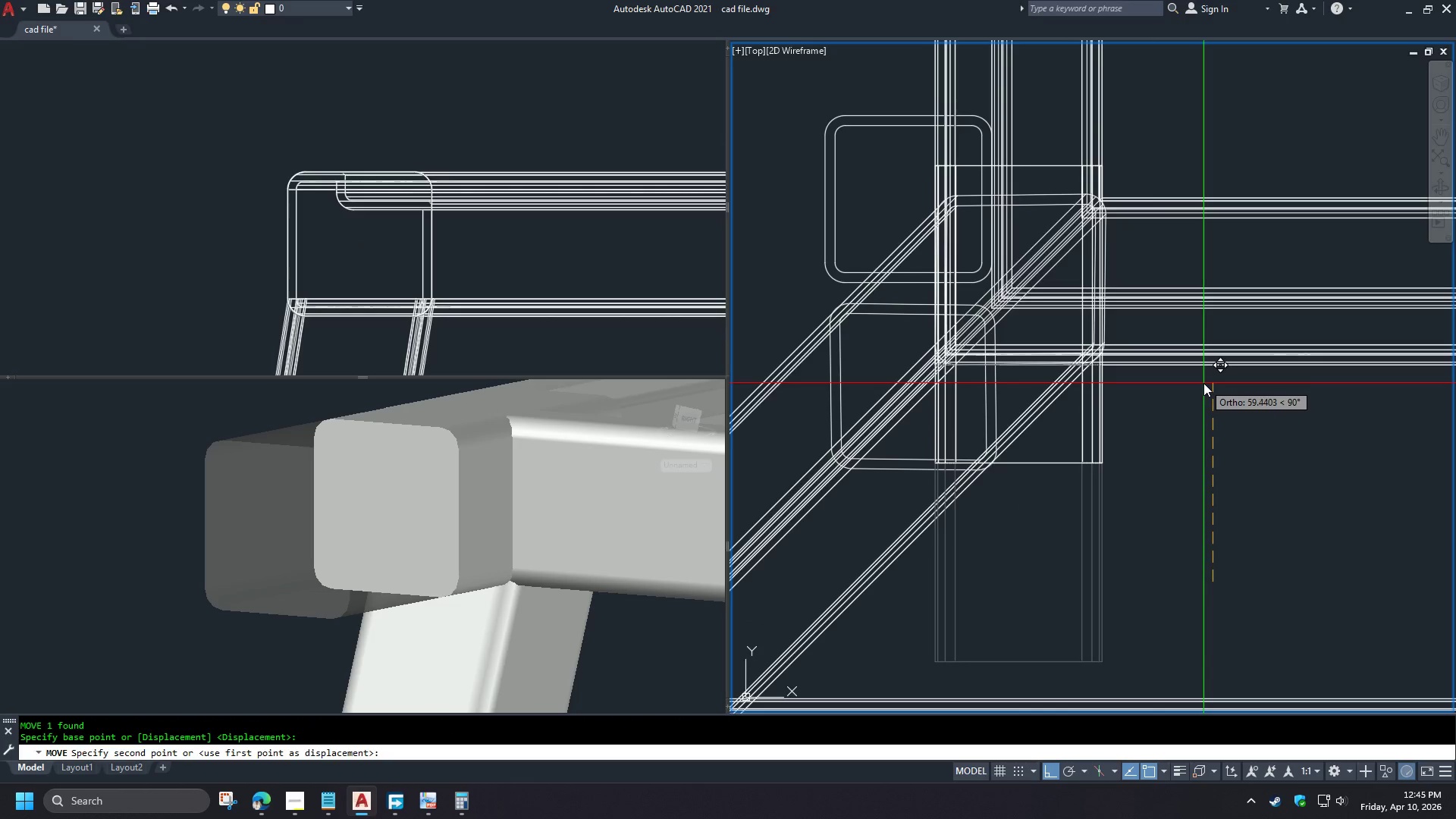 
left_click([1203, 383])
 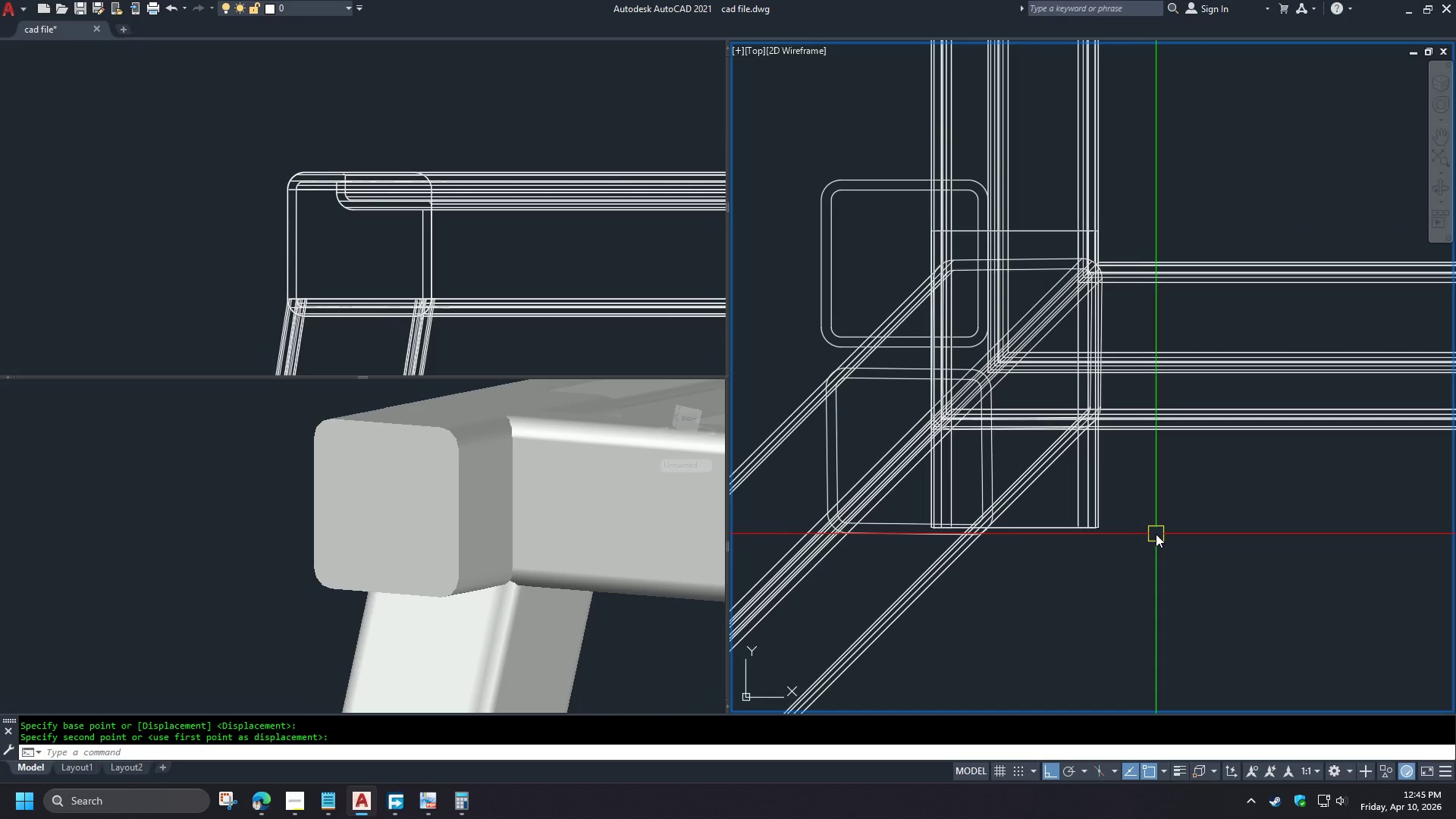 
wait(9.55)
 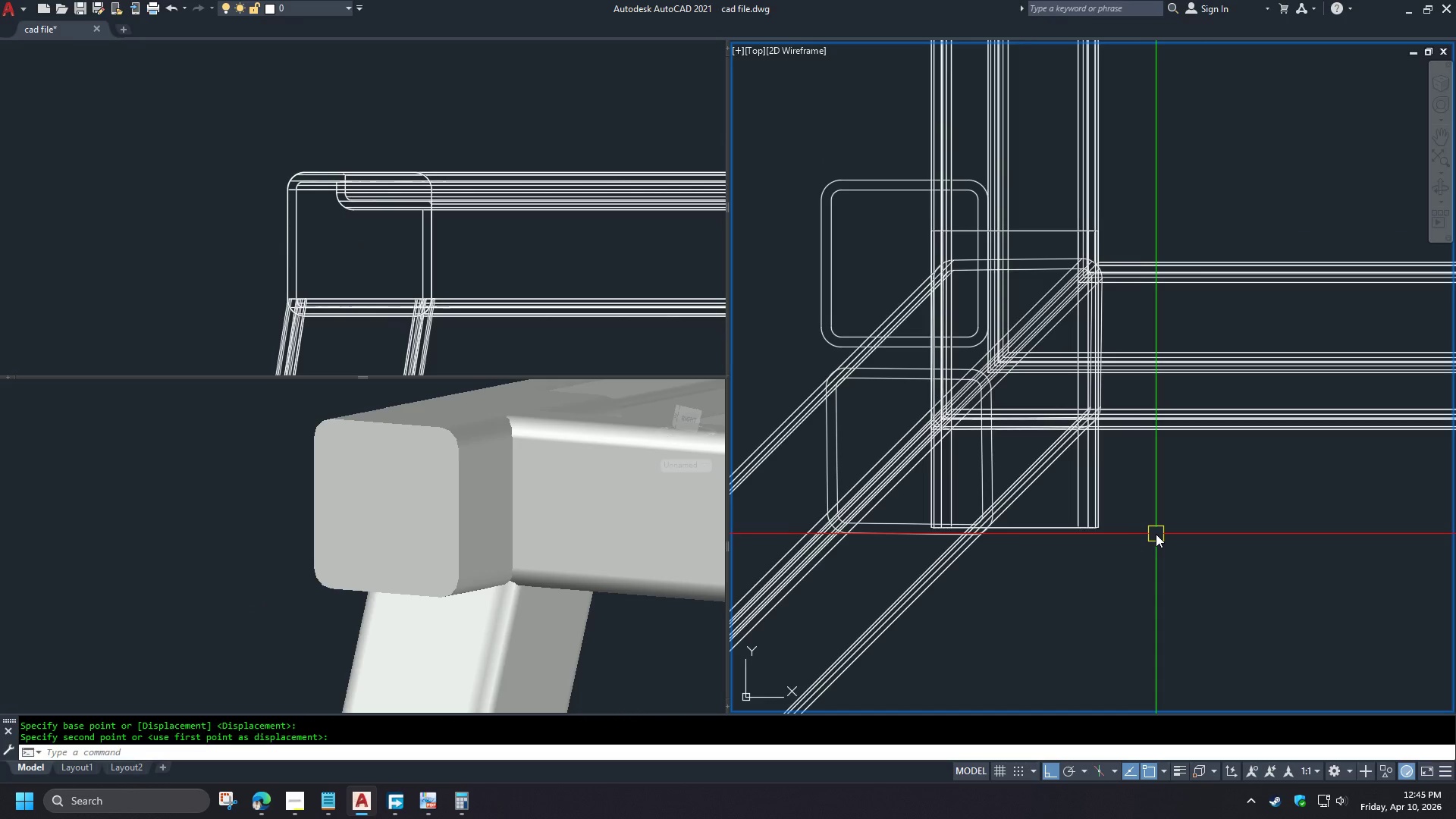 
left_click([1101, 493])
 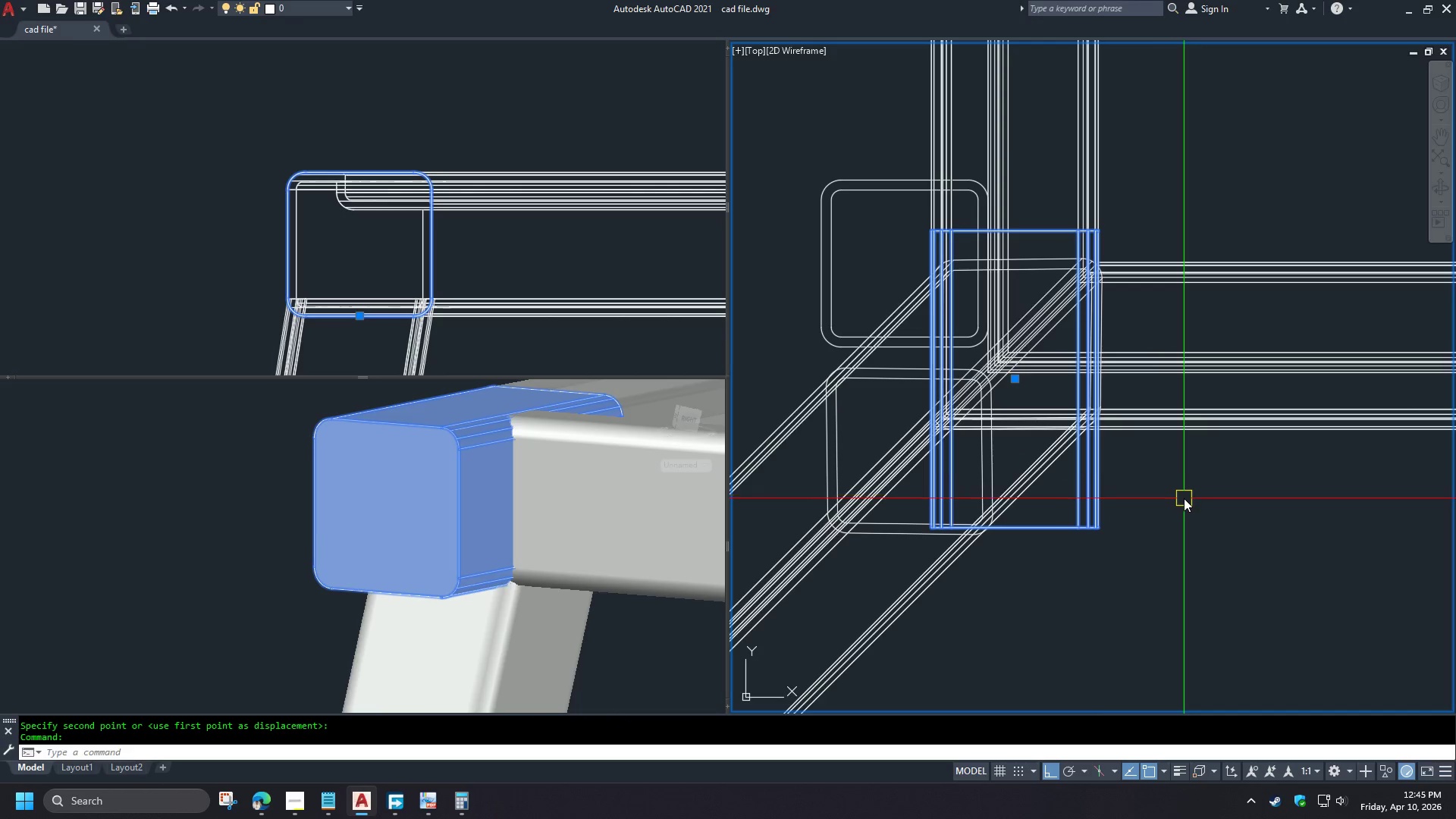 
type(ro )
 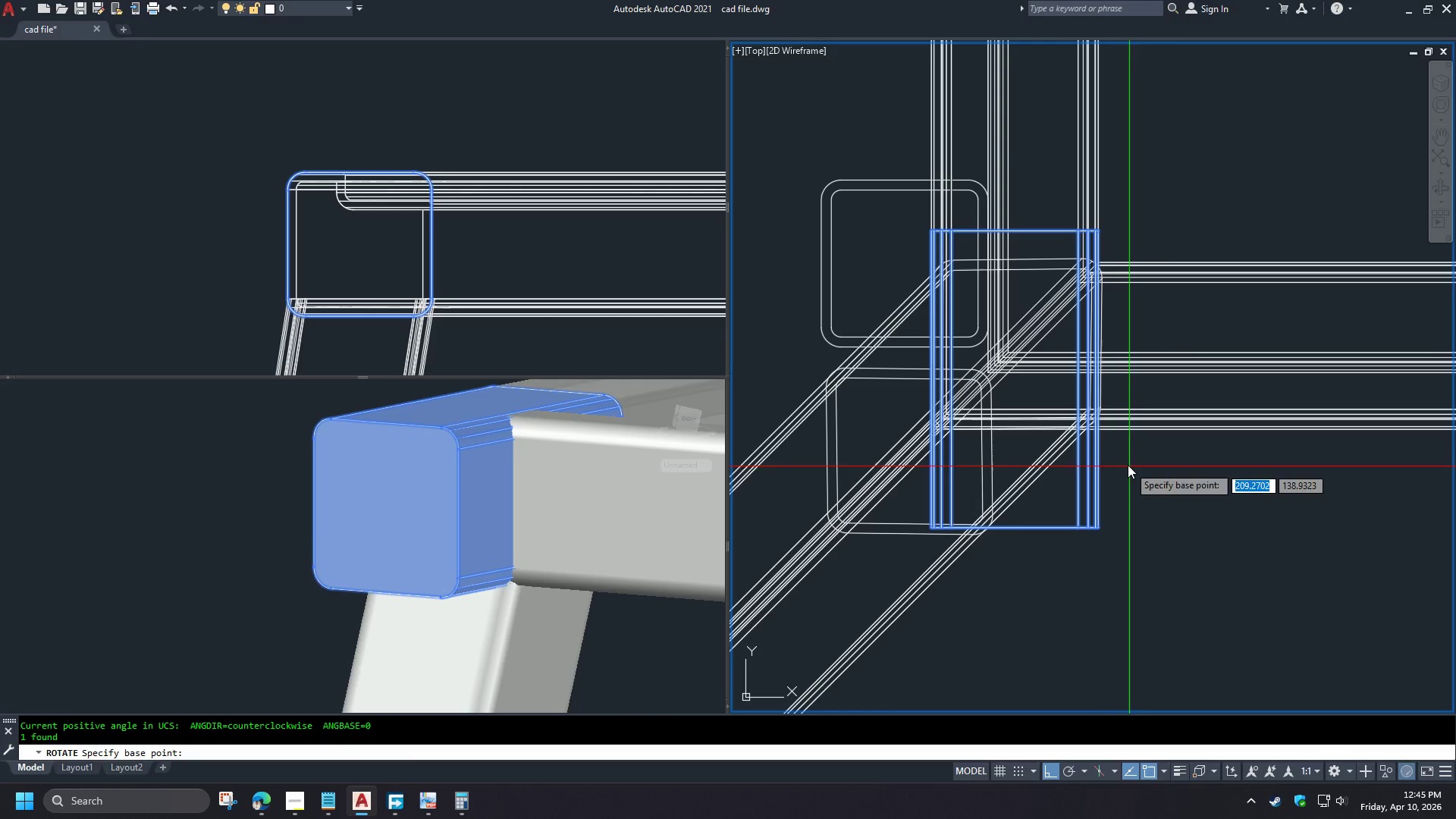 
left_click_drag(start_coordinate=[1126, 463], to_coordinate=[1124, 458])
 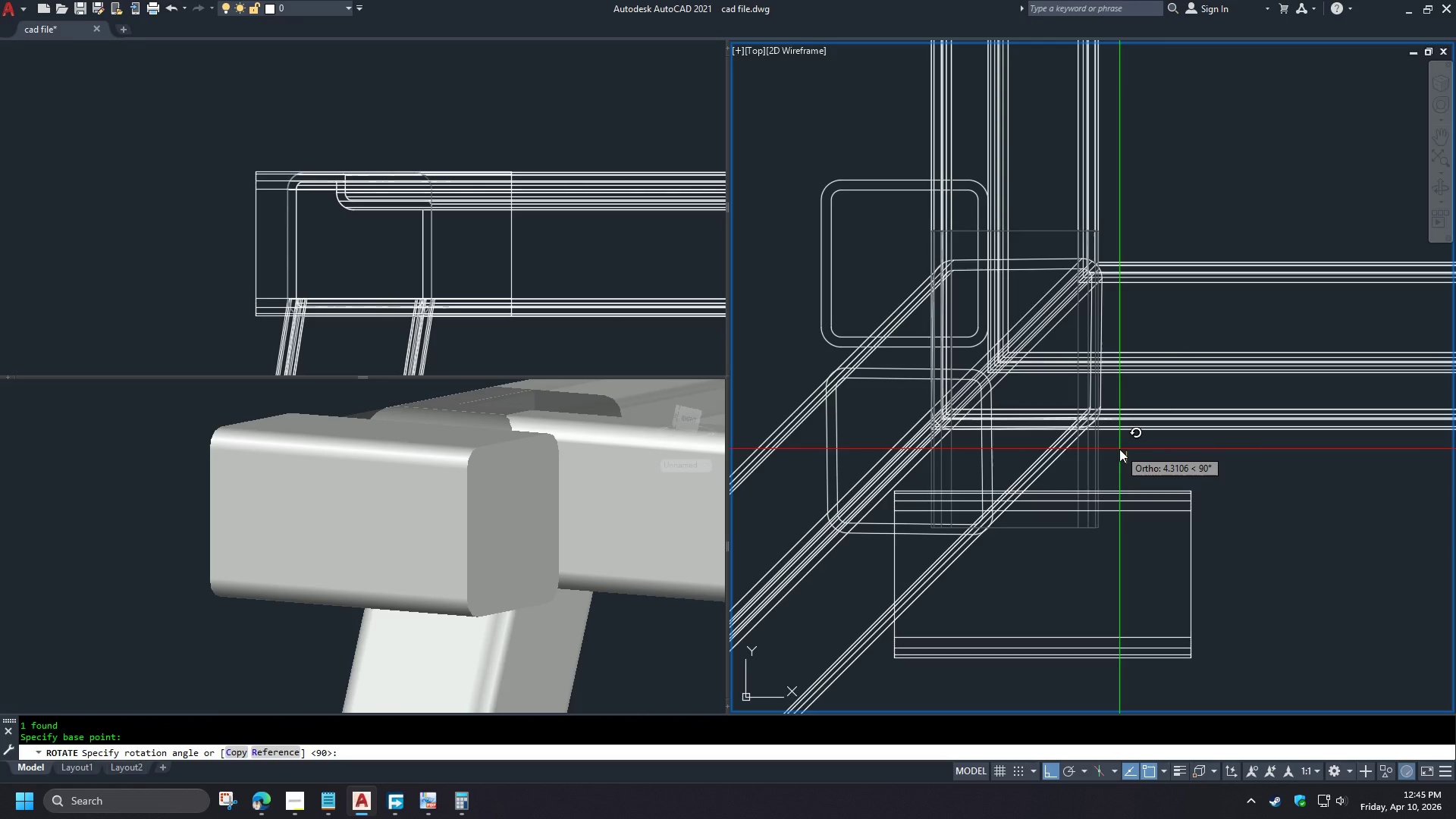 
key(C)
 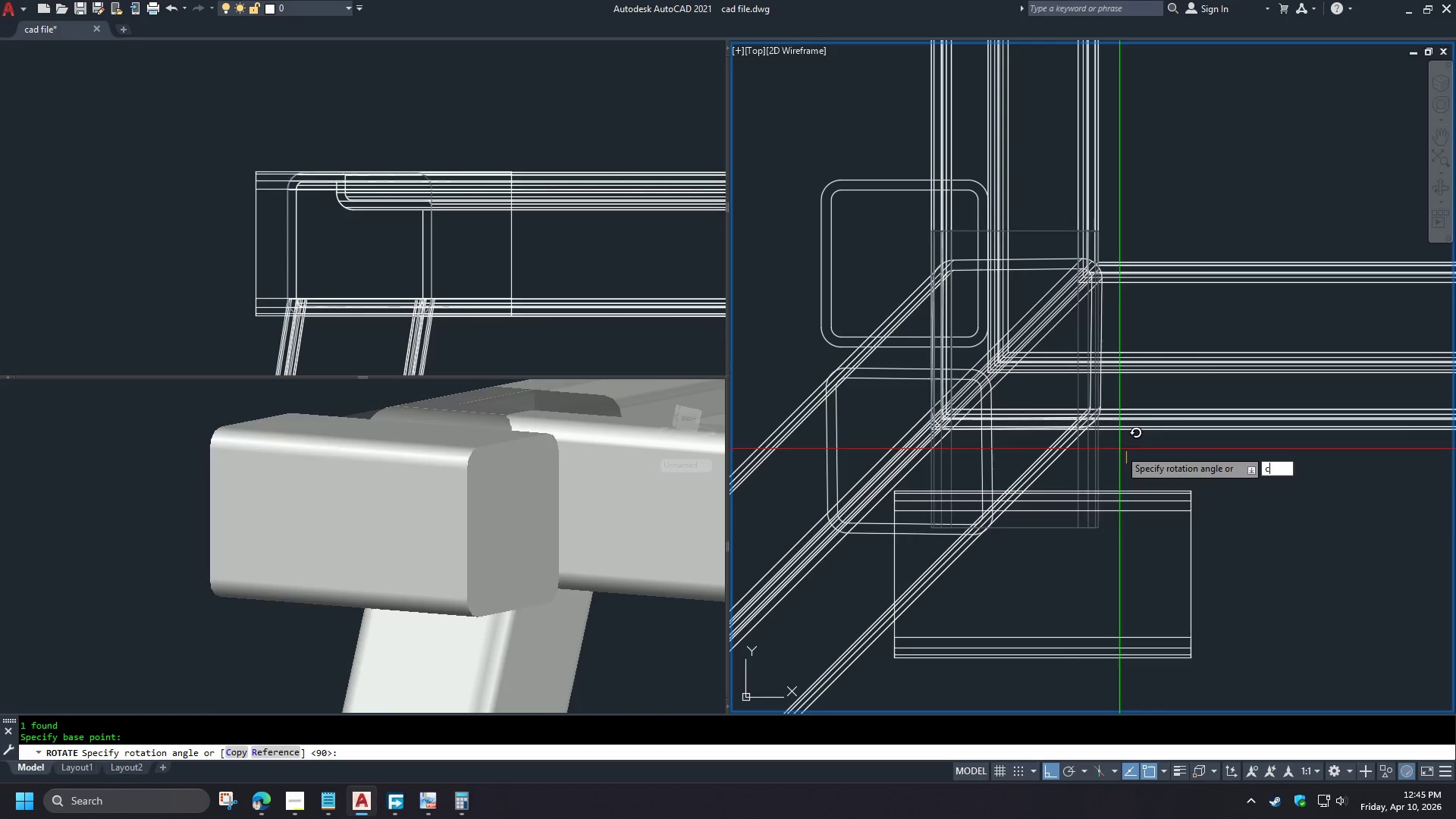 
key(Space)
 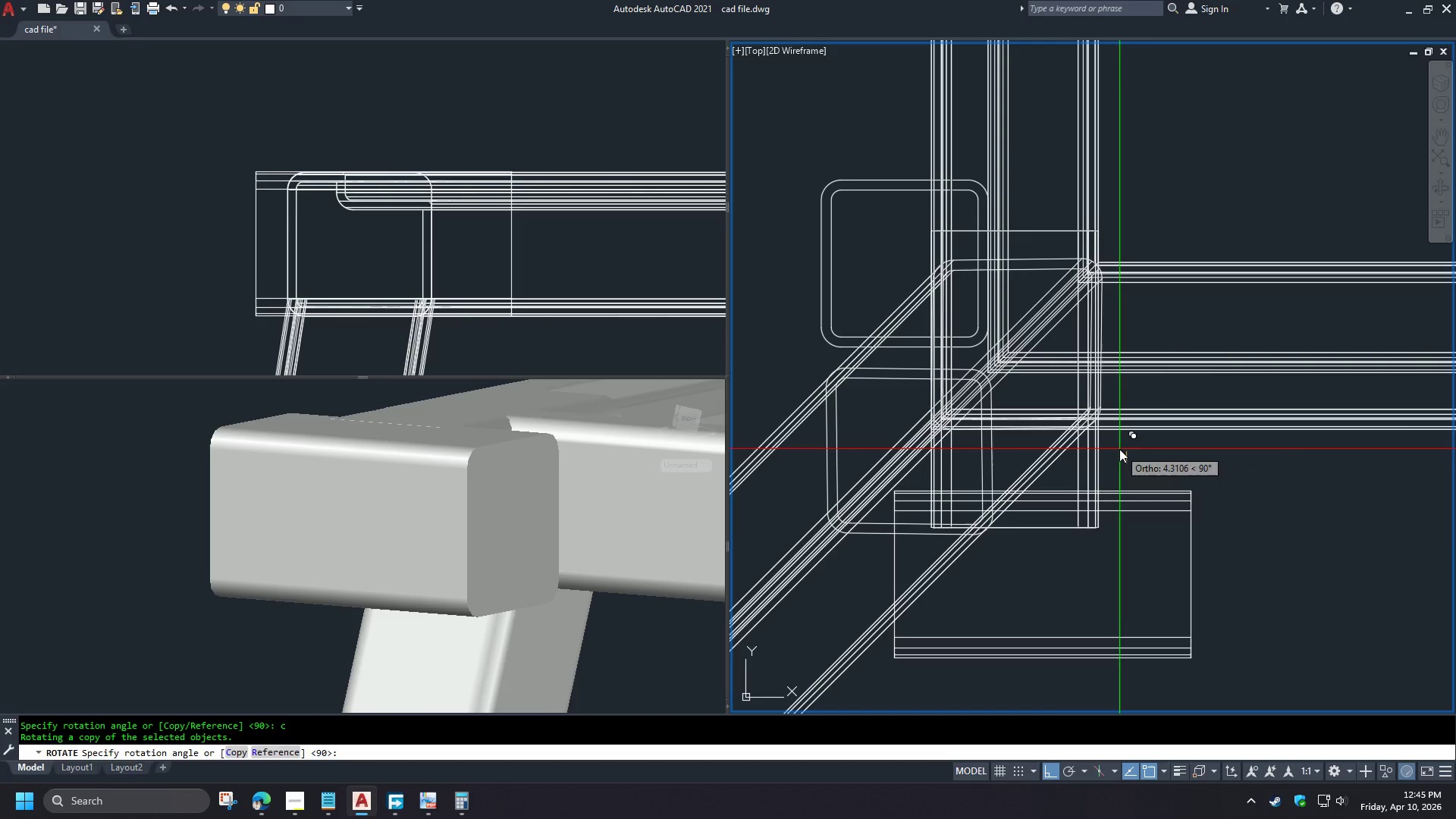 
left_click([1119, 449])
 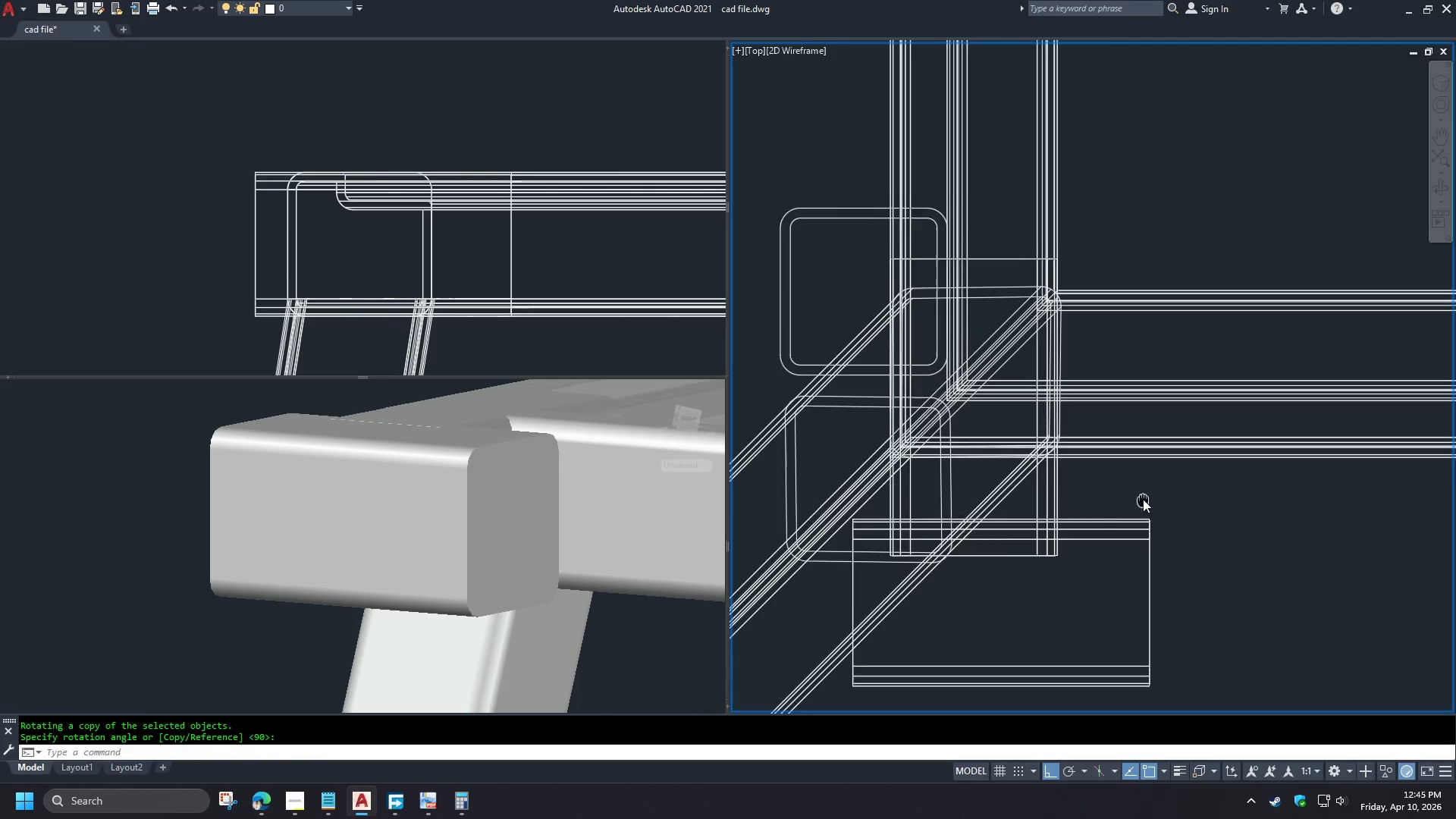 
type(re )
 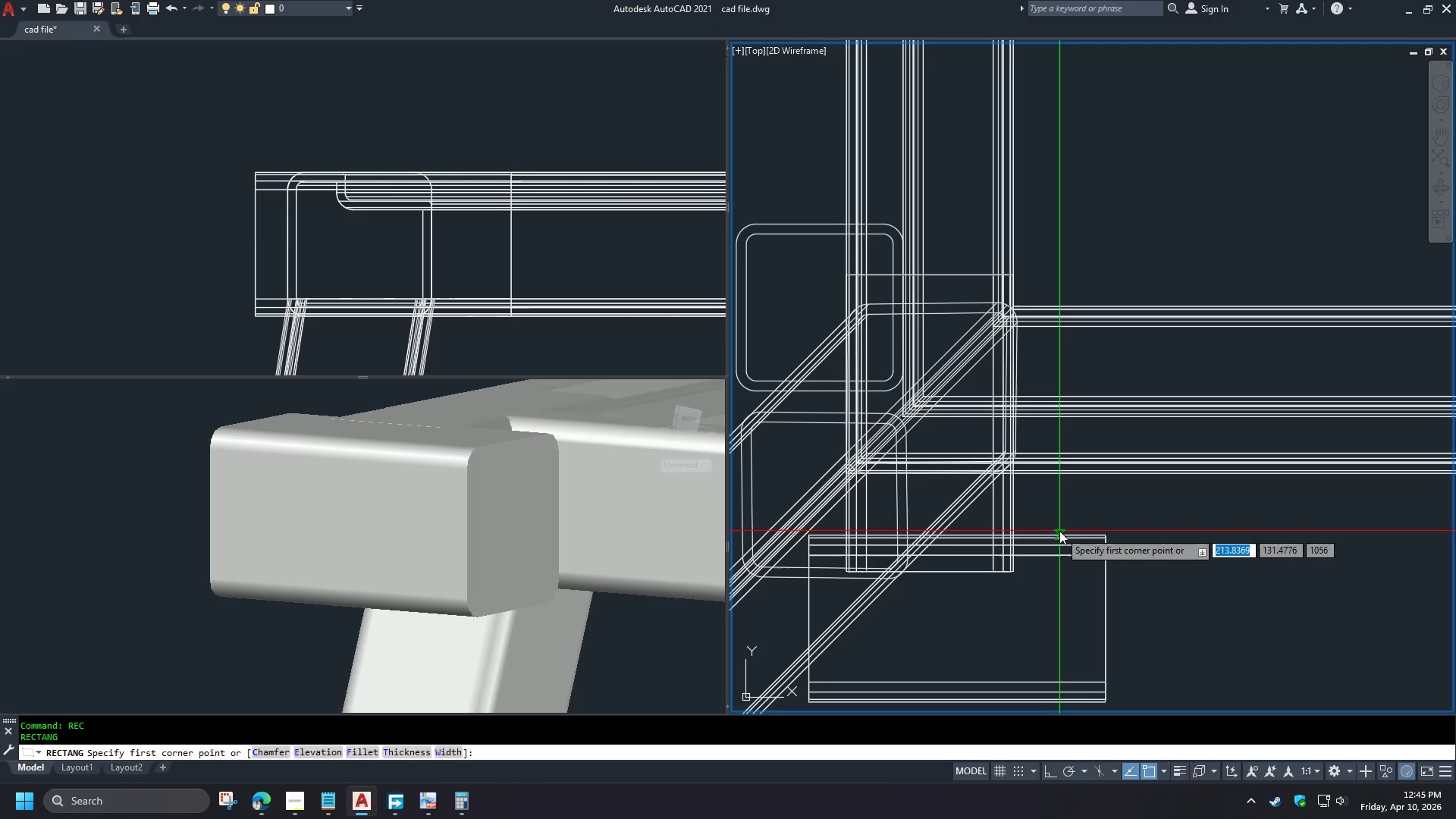 
left_click([1059, 531])
 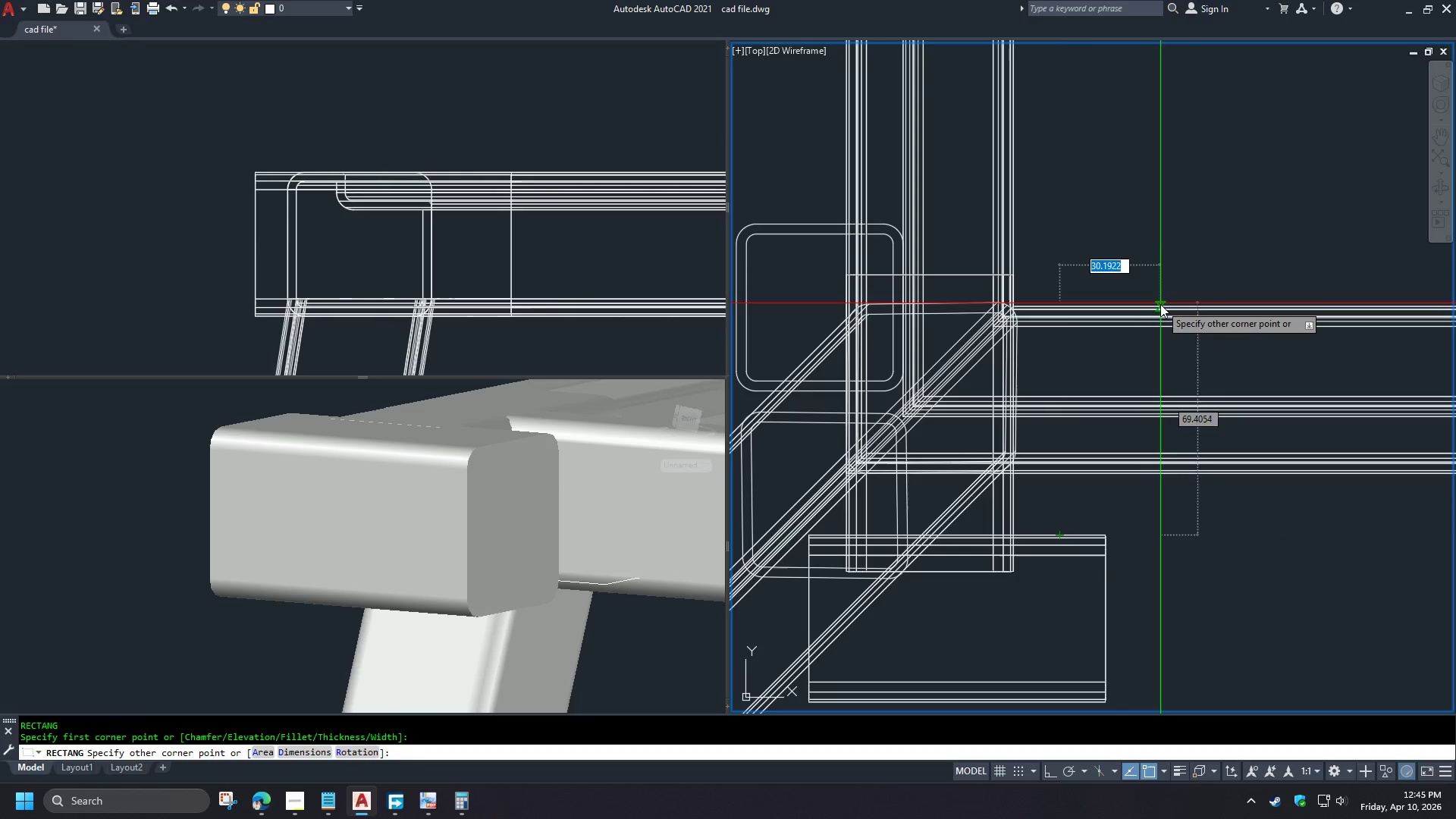 
left_click([1161, 304])
 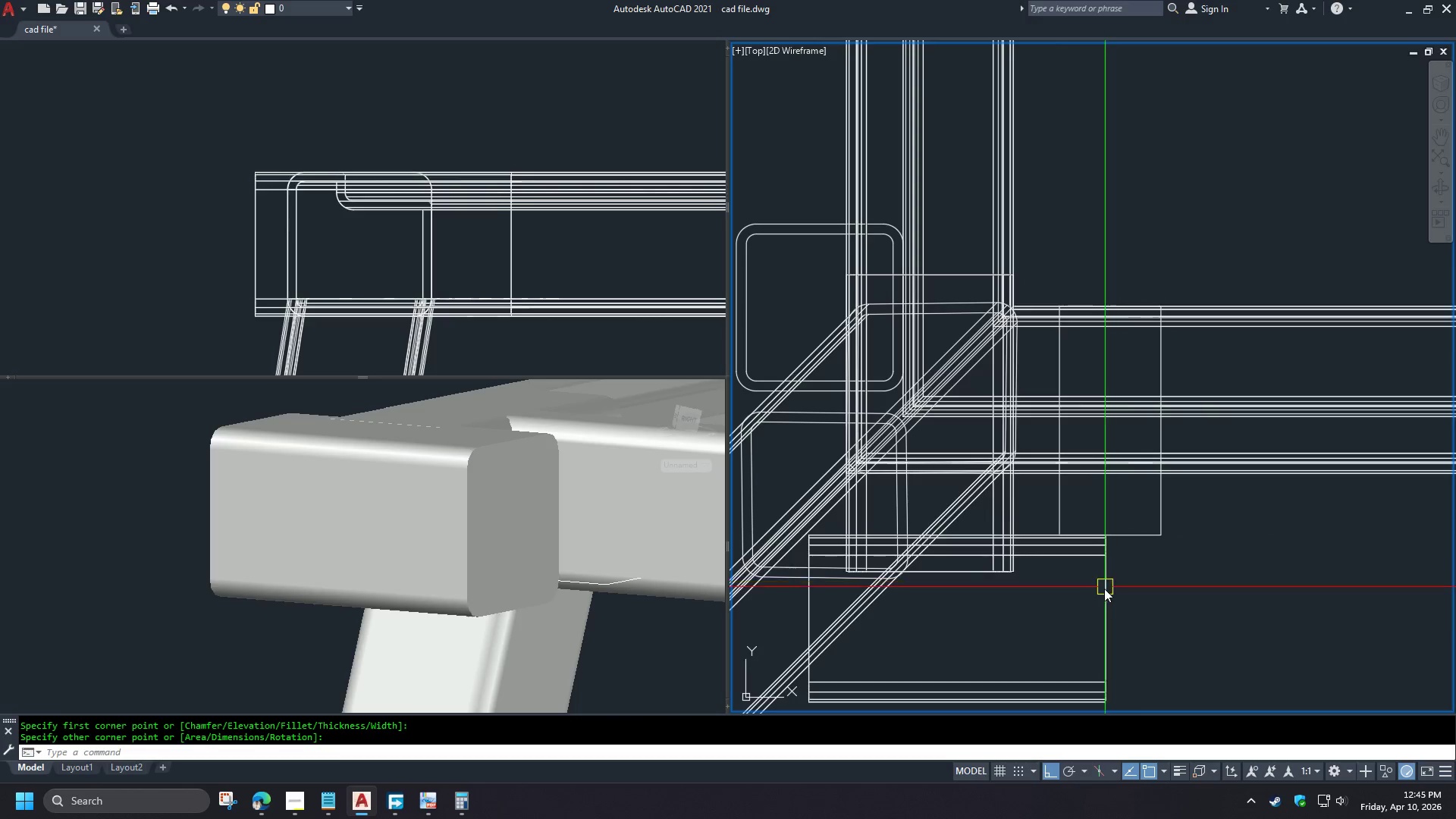 
left_click([1103, 592])
 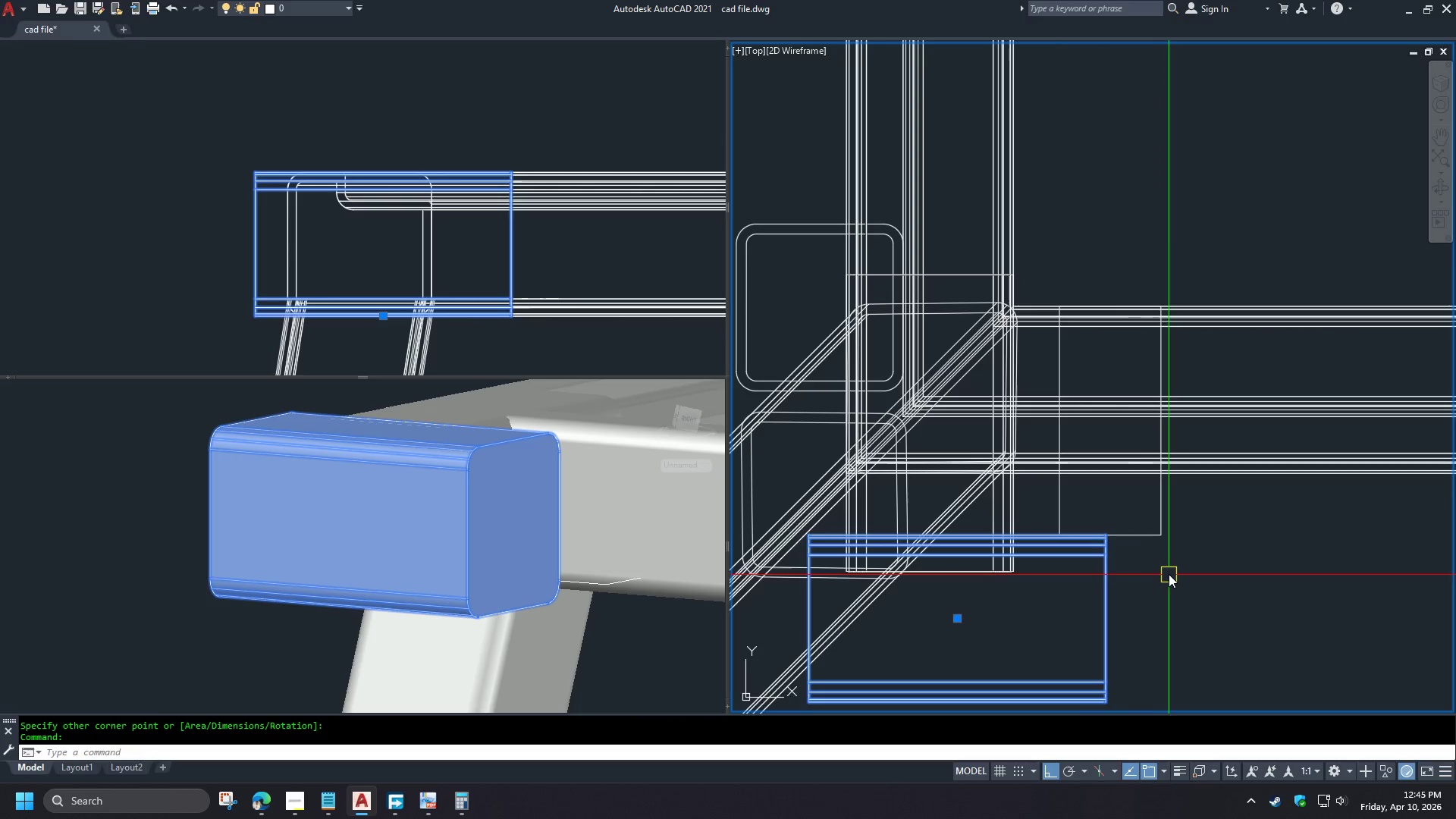 
type(m end )
 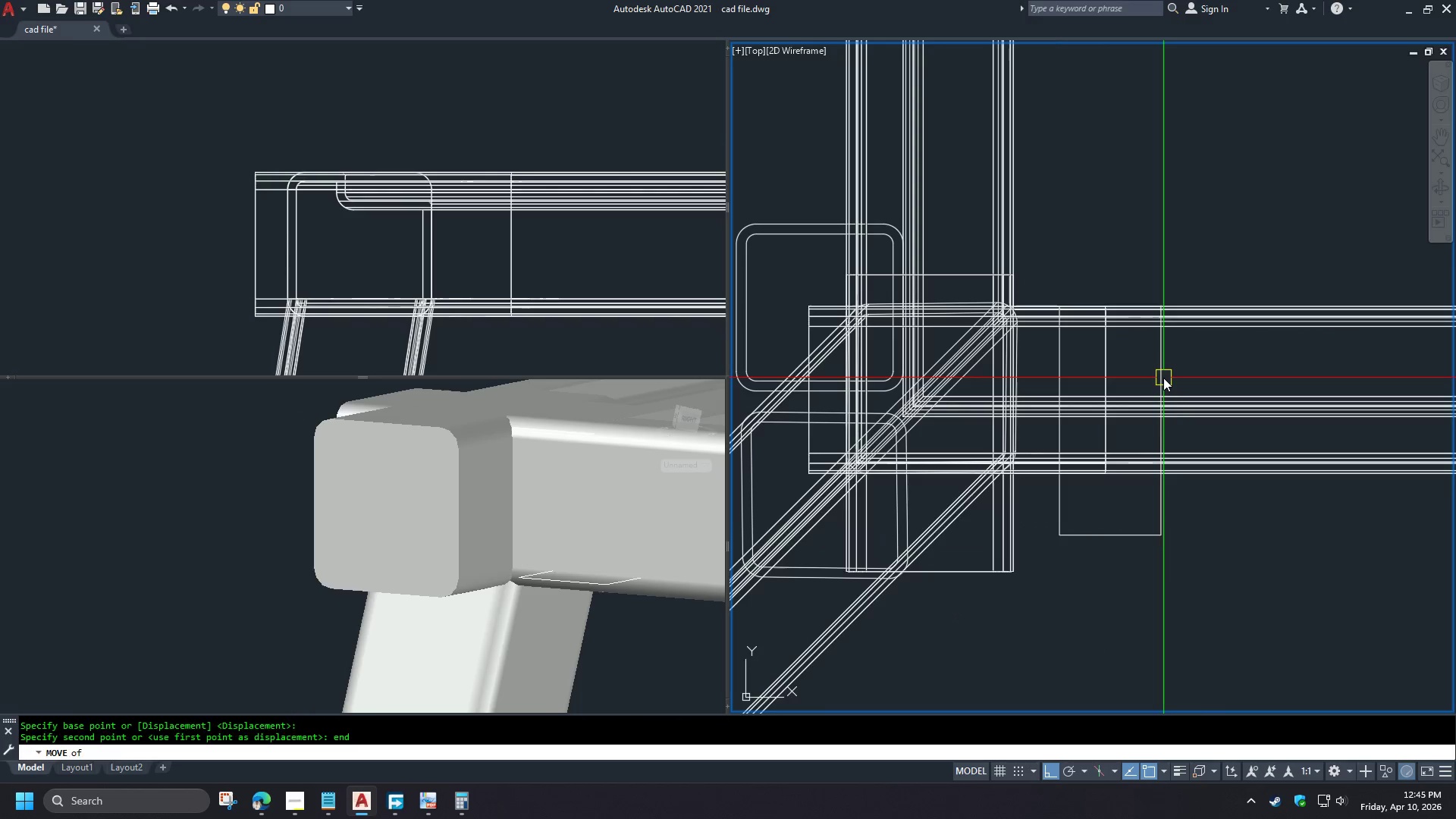 
left_click([1163, 378])
 